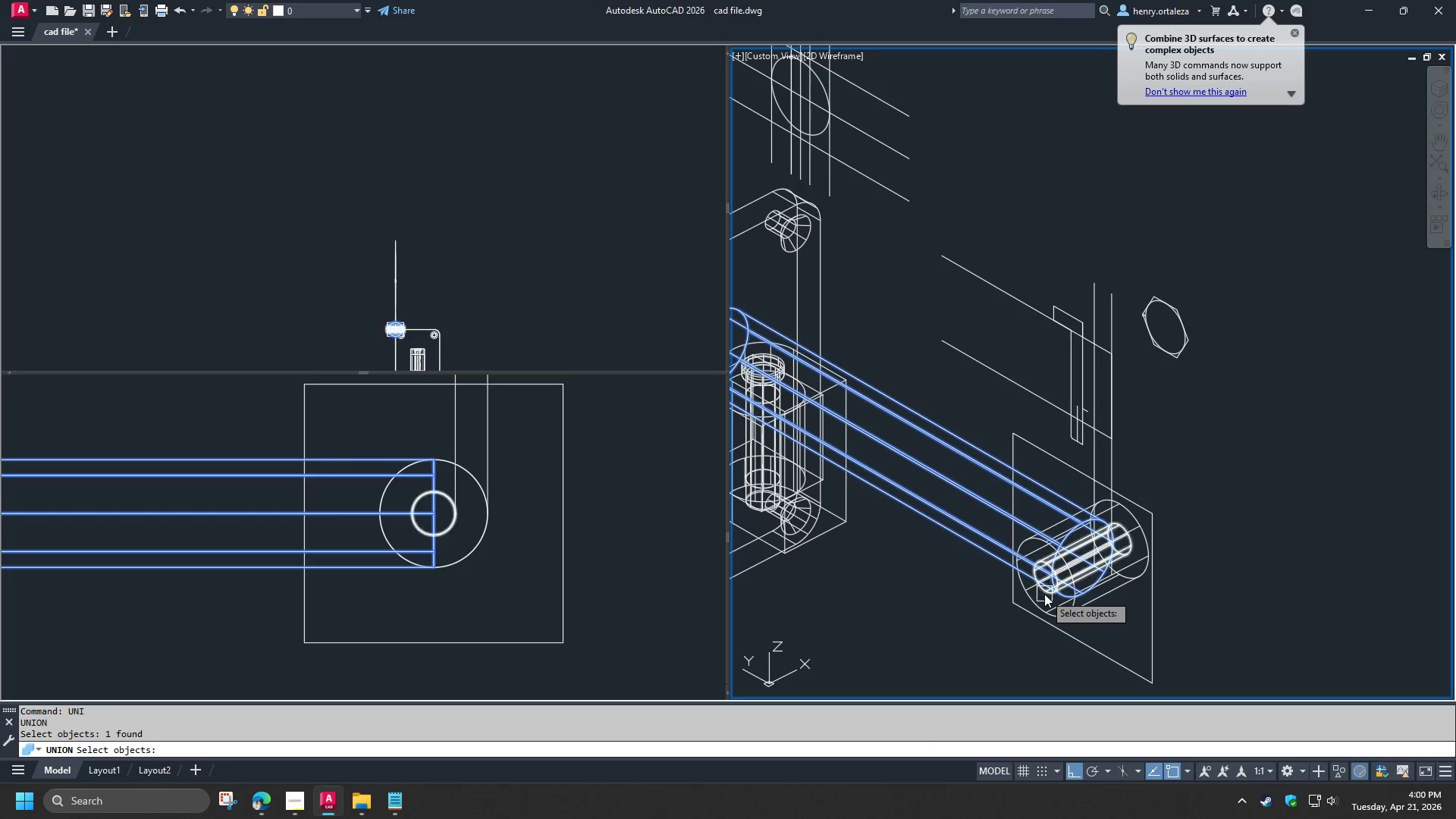 
left_click([1044, 594])
 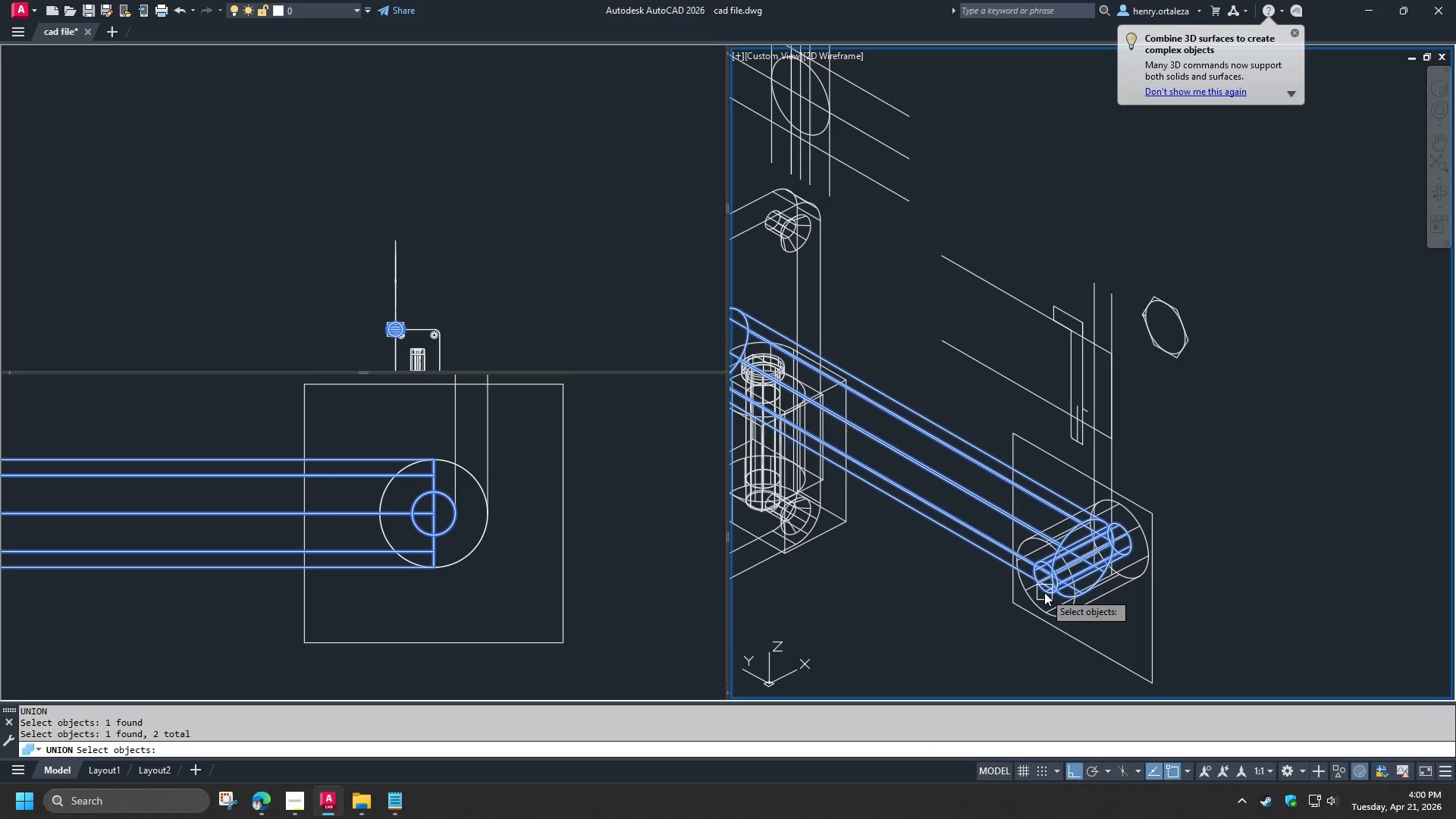 
hold_key(key=ShiftLeft, duration=0.62)
left_click([1044, 593])
 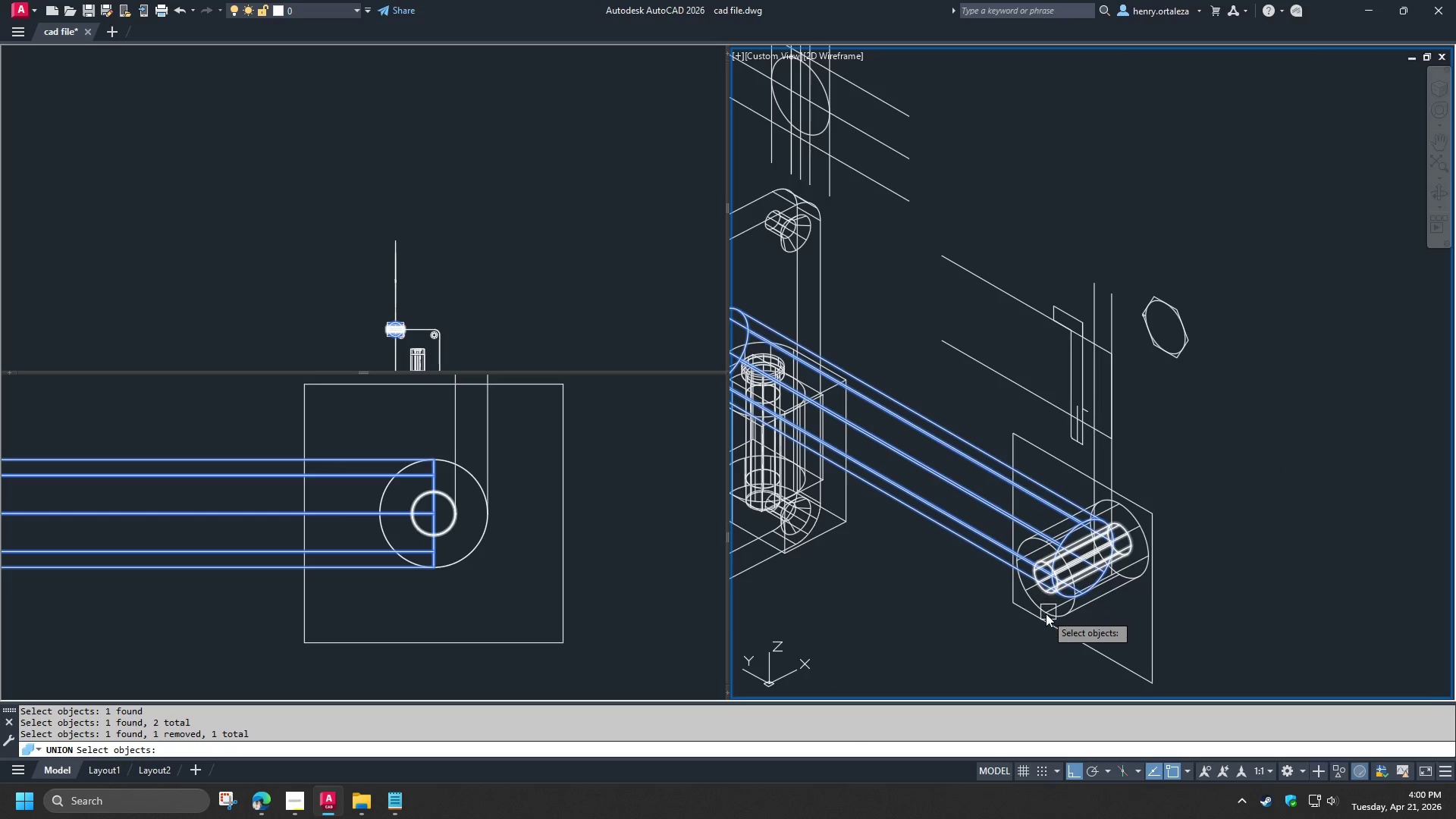 
left_click([1046, 613])
 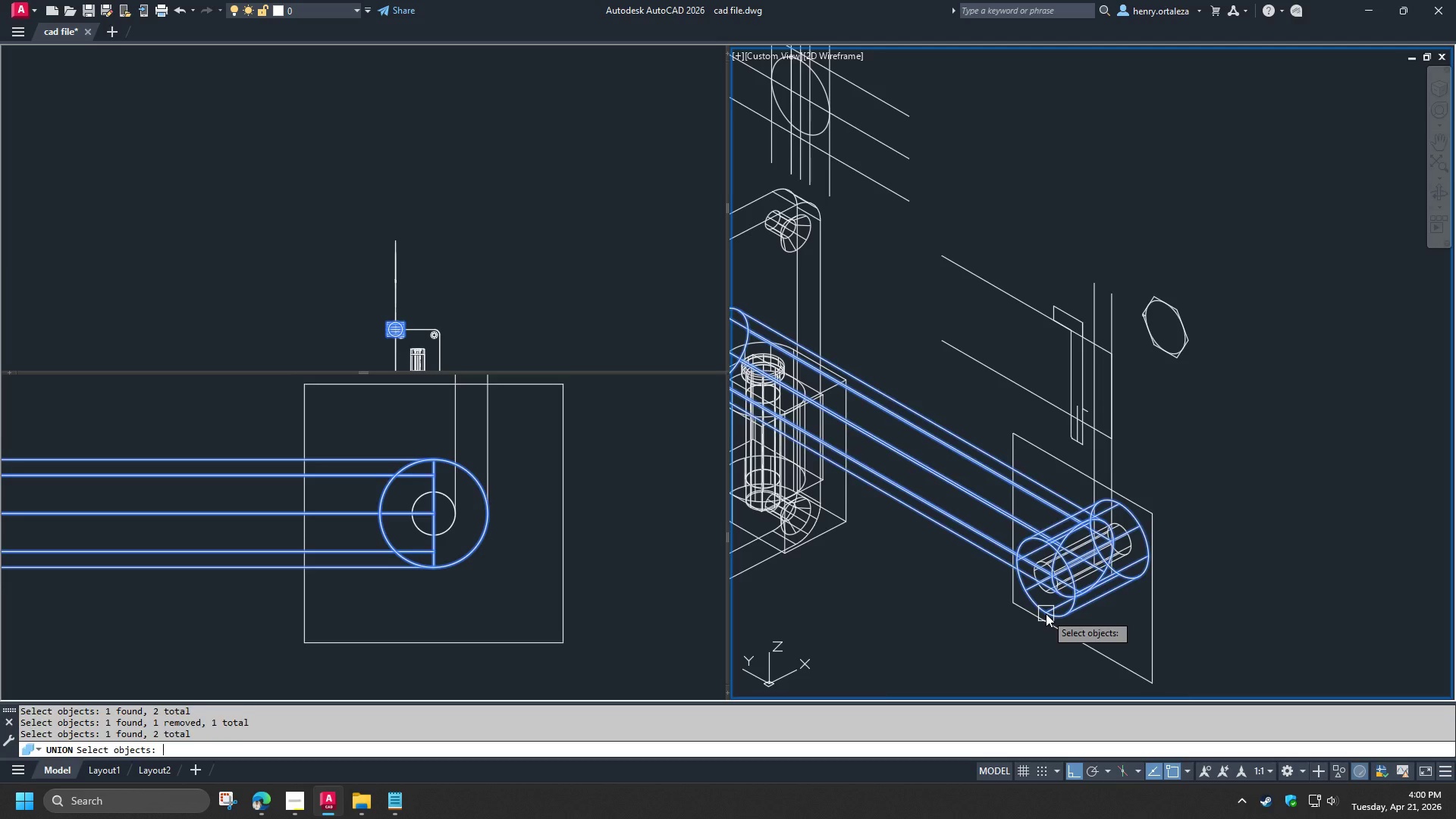 
key(Space)
 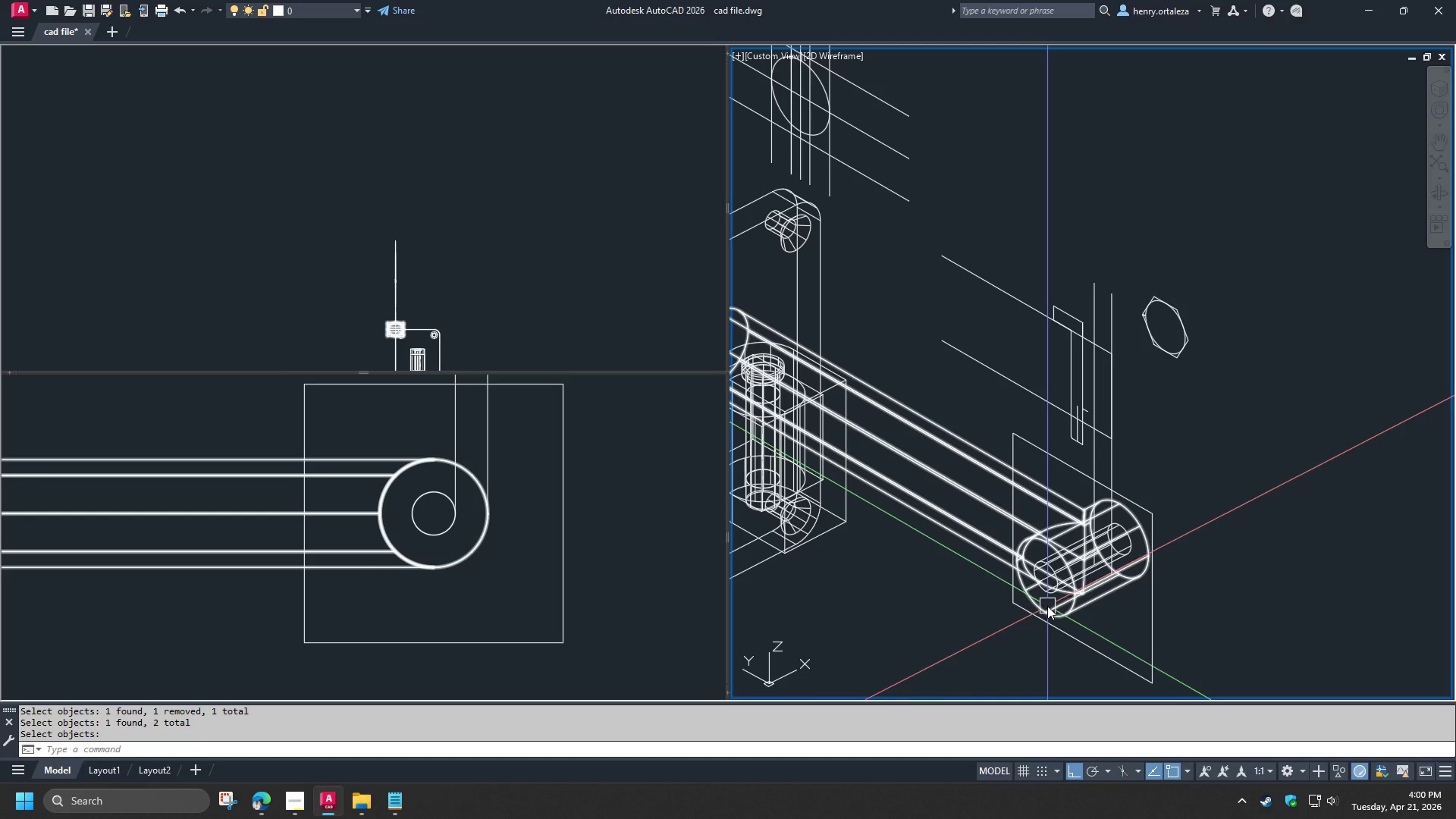 
scroll: coordinate [1048, 601], scroll_direction: up, amount: 1.0
 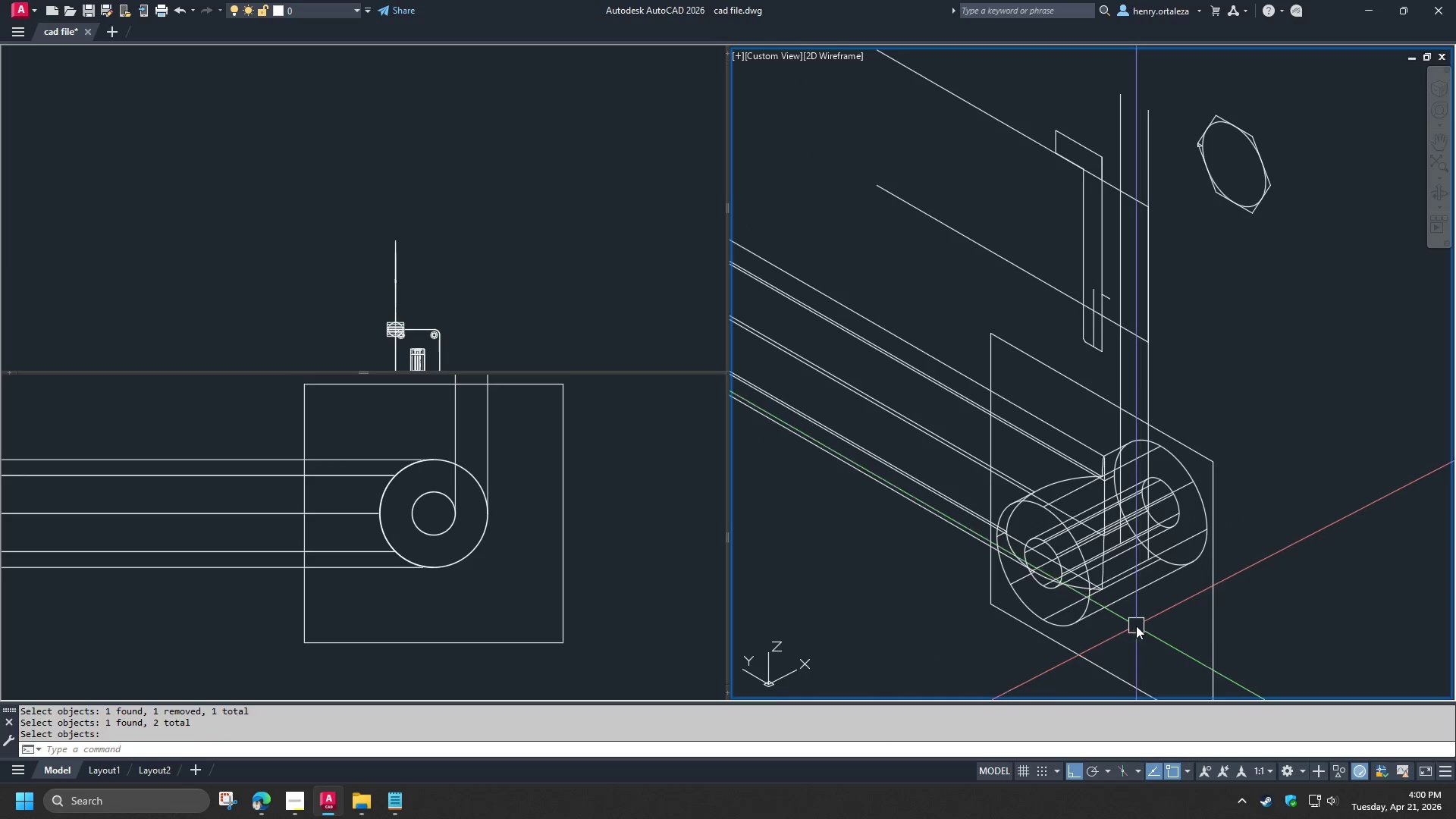 
type(su  )
 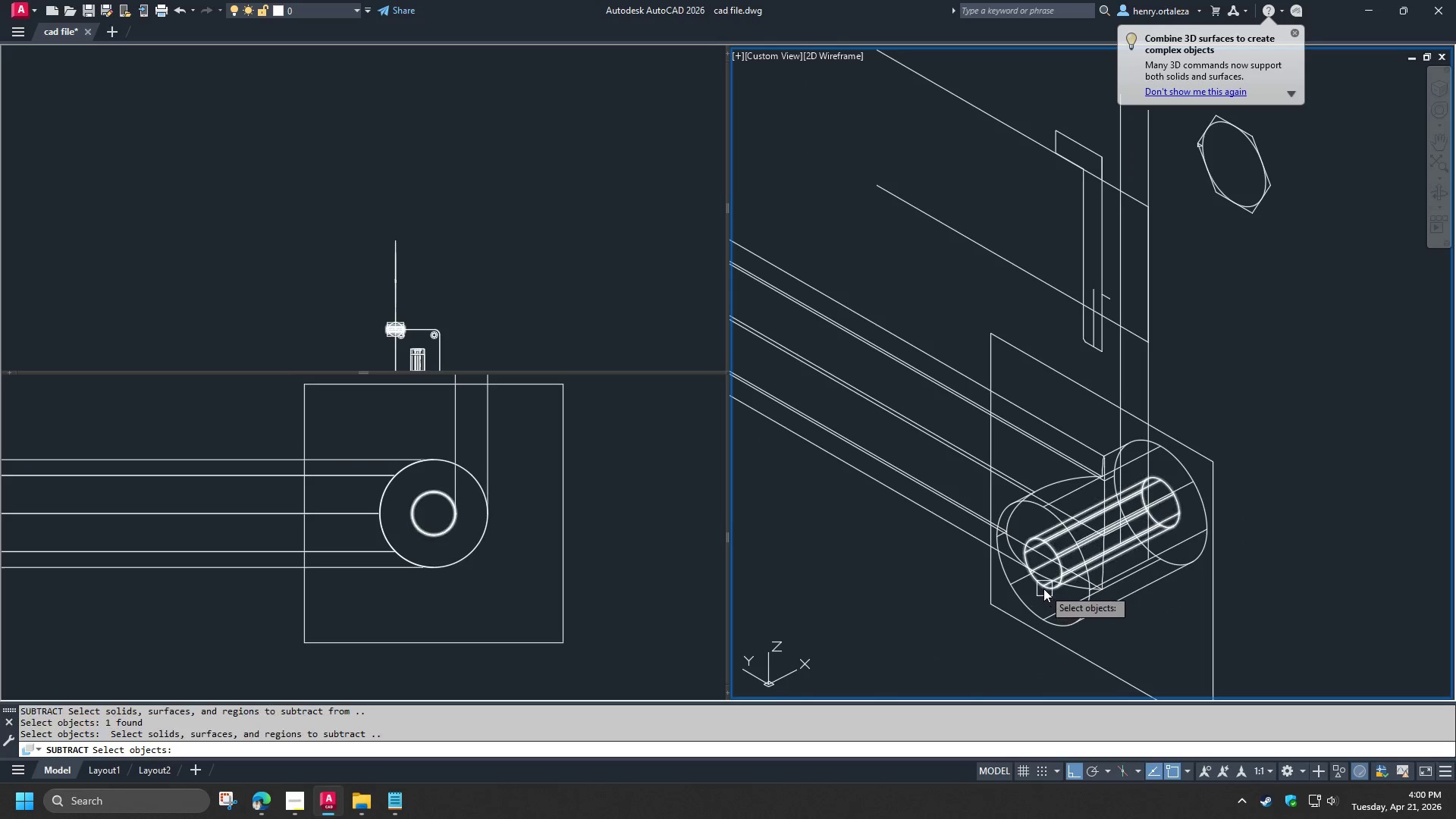 
left_click([1043, 588])
 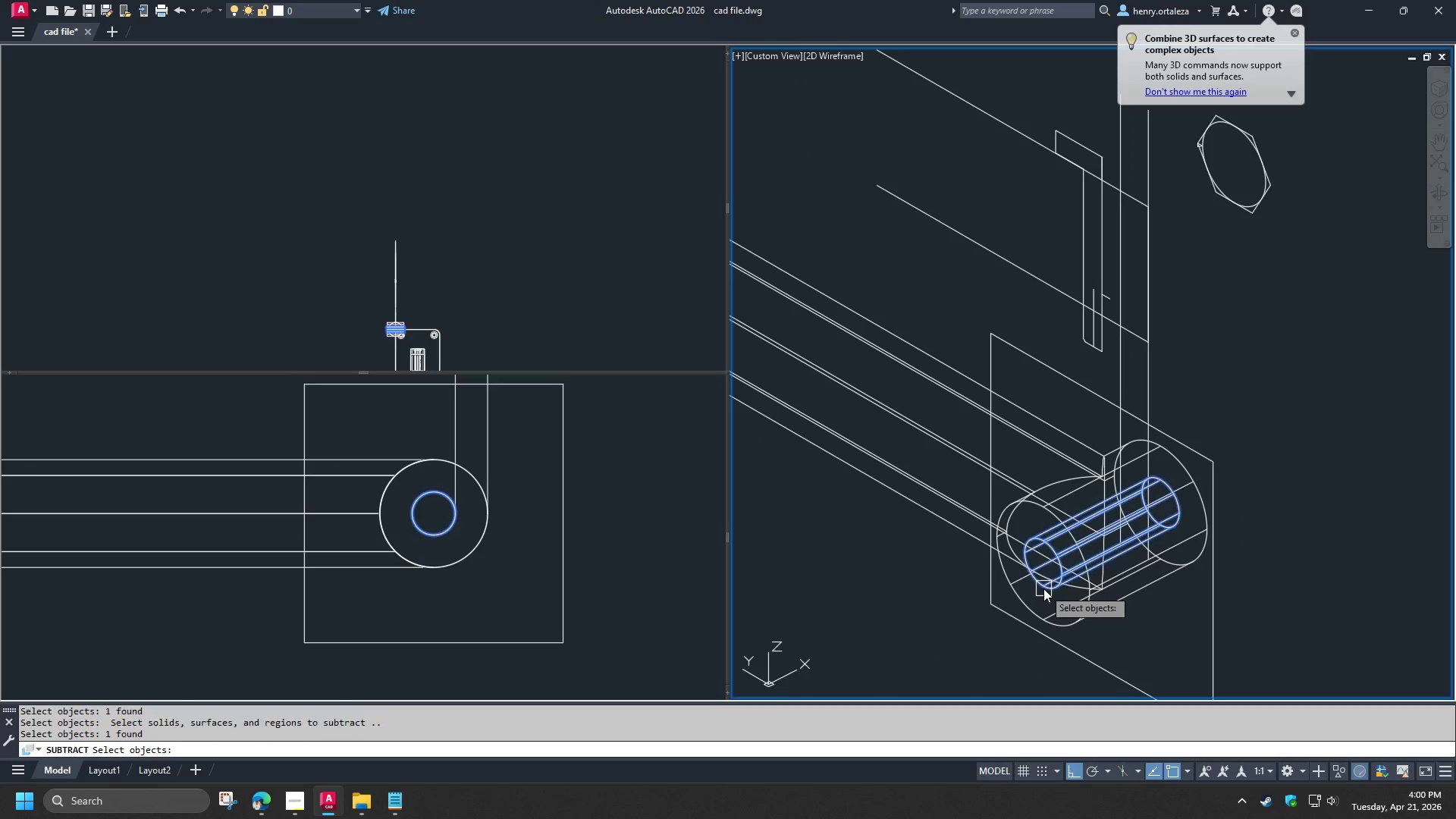 
key(Space)
 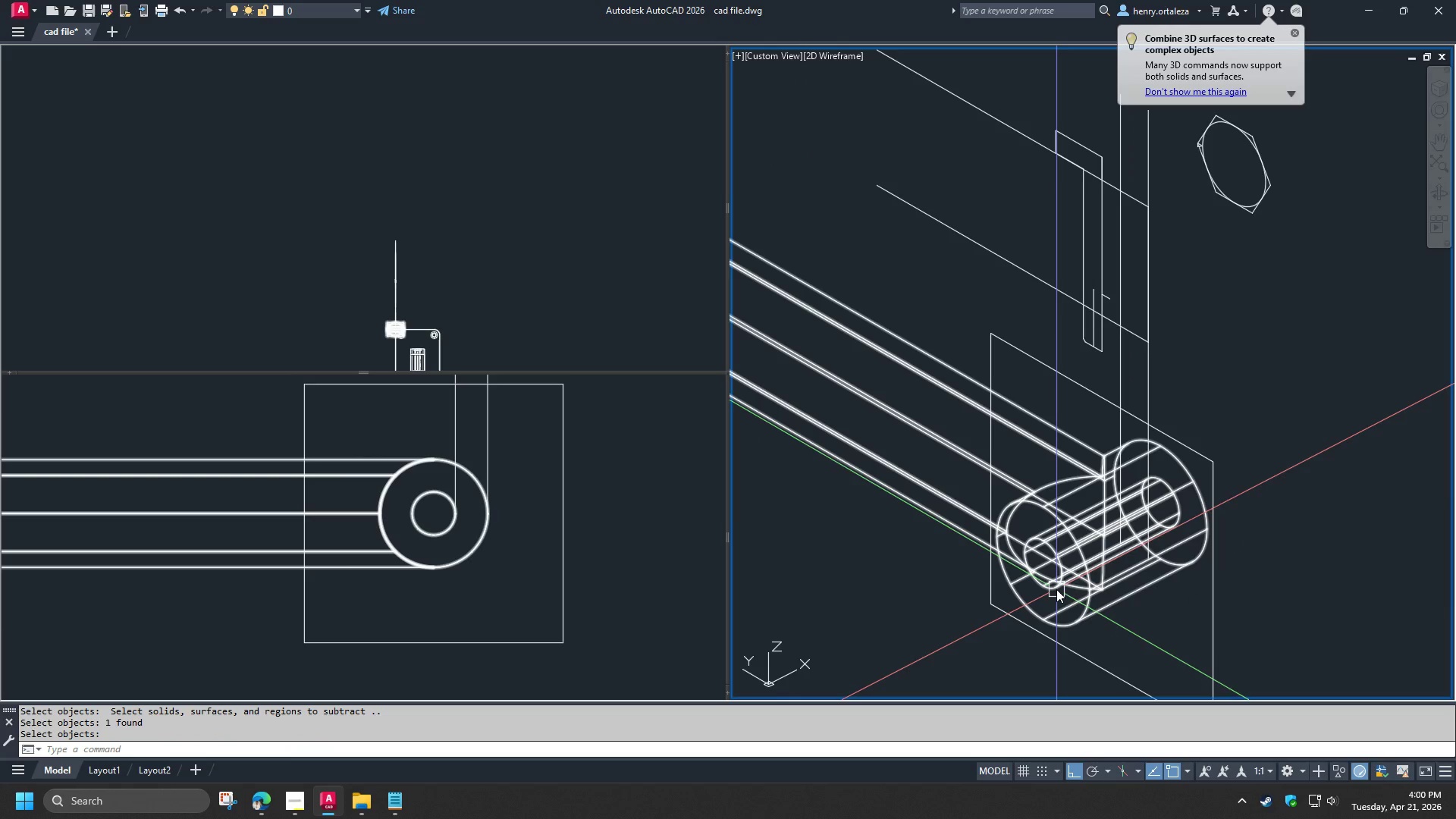 
scroll: coordinate [1056, 589], scroll_direction: down, amount: 2.0
 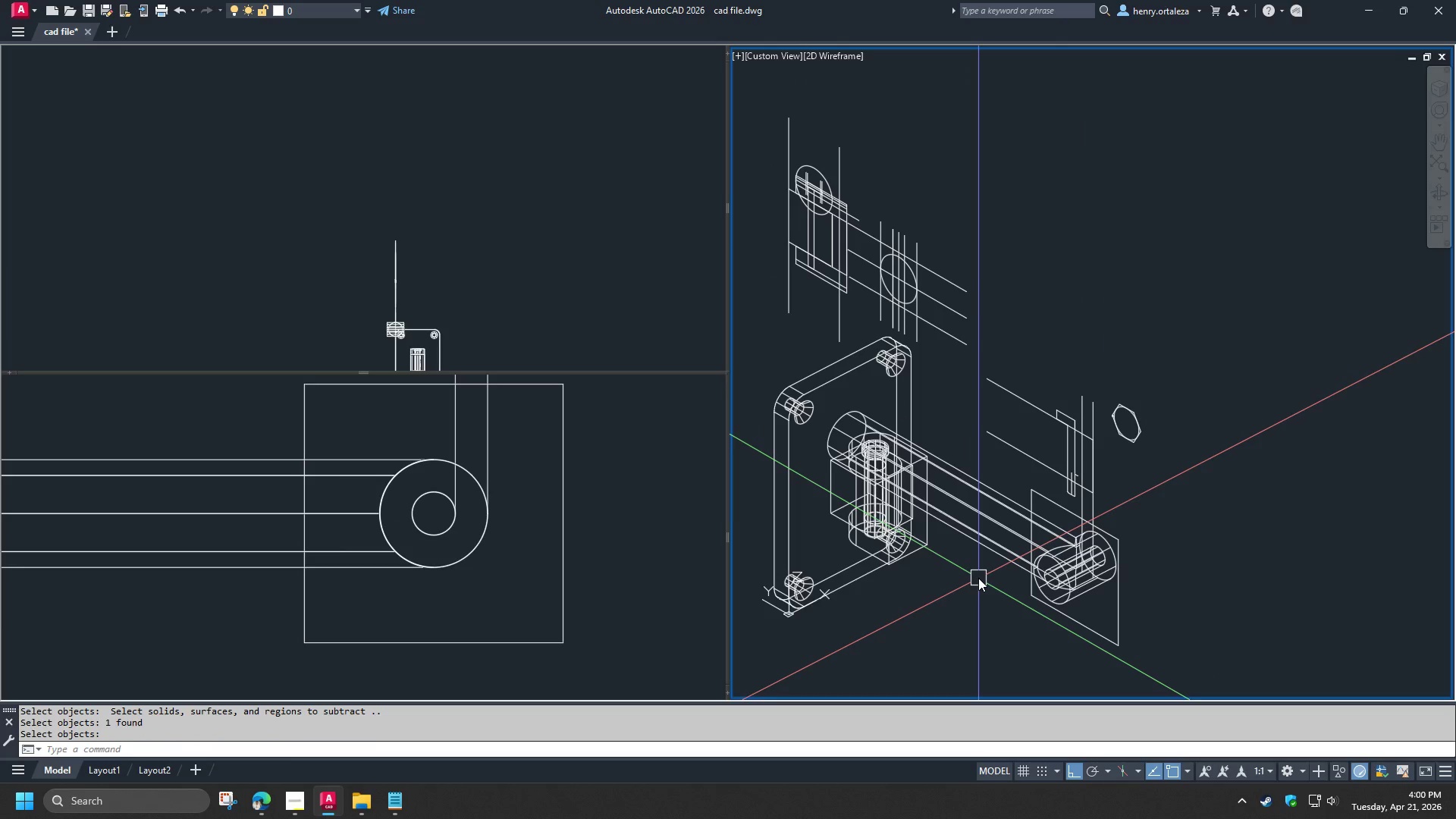 
left_click([602, 573])
 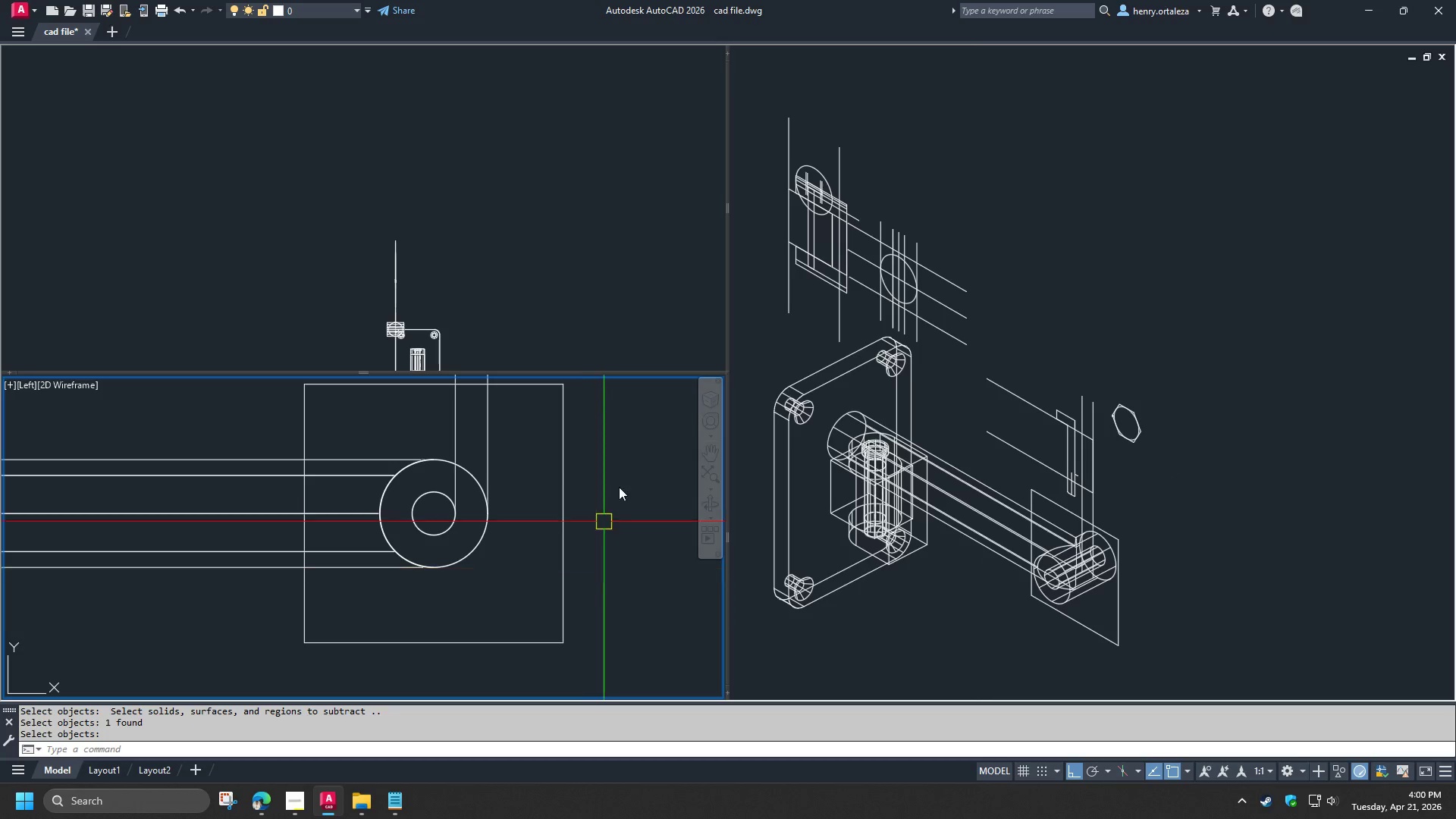 
scroll: coordinate [620, 483], scroll_direction: down, amount: 2.0
 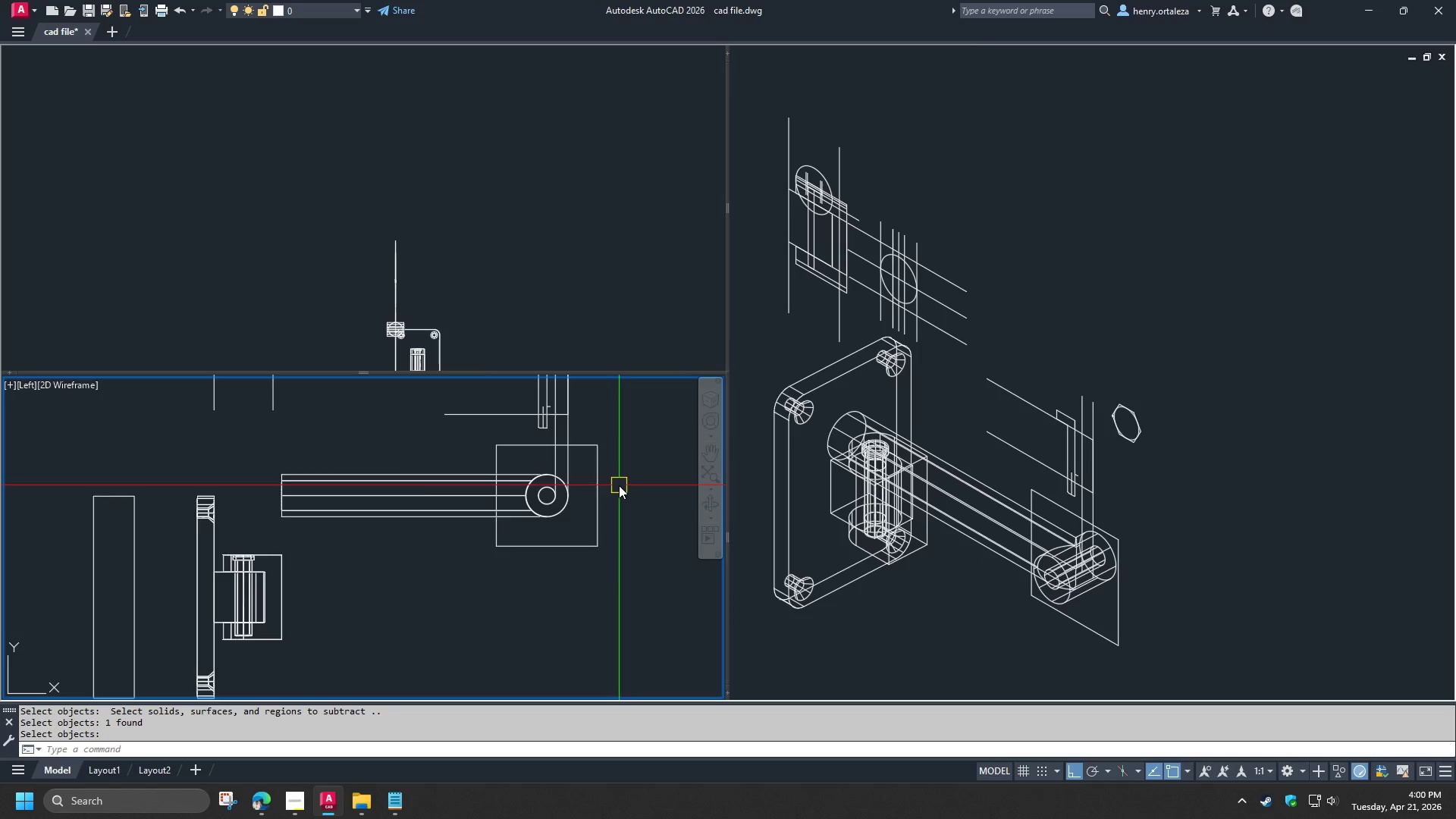 
mouse_move([384, 486])
 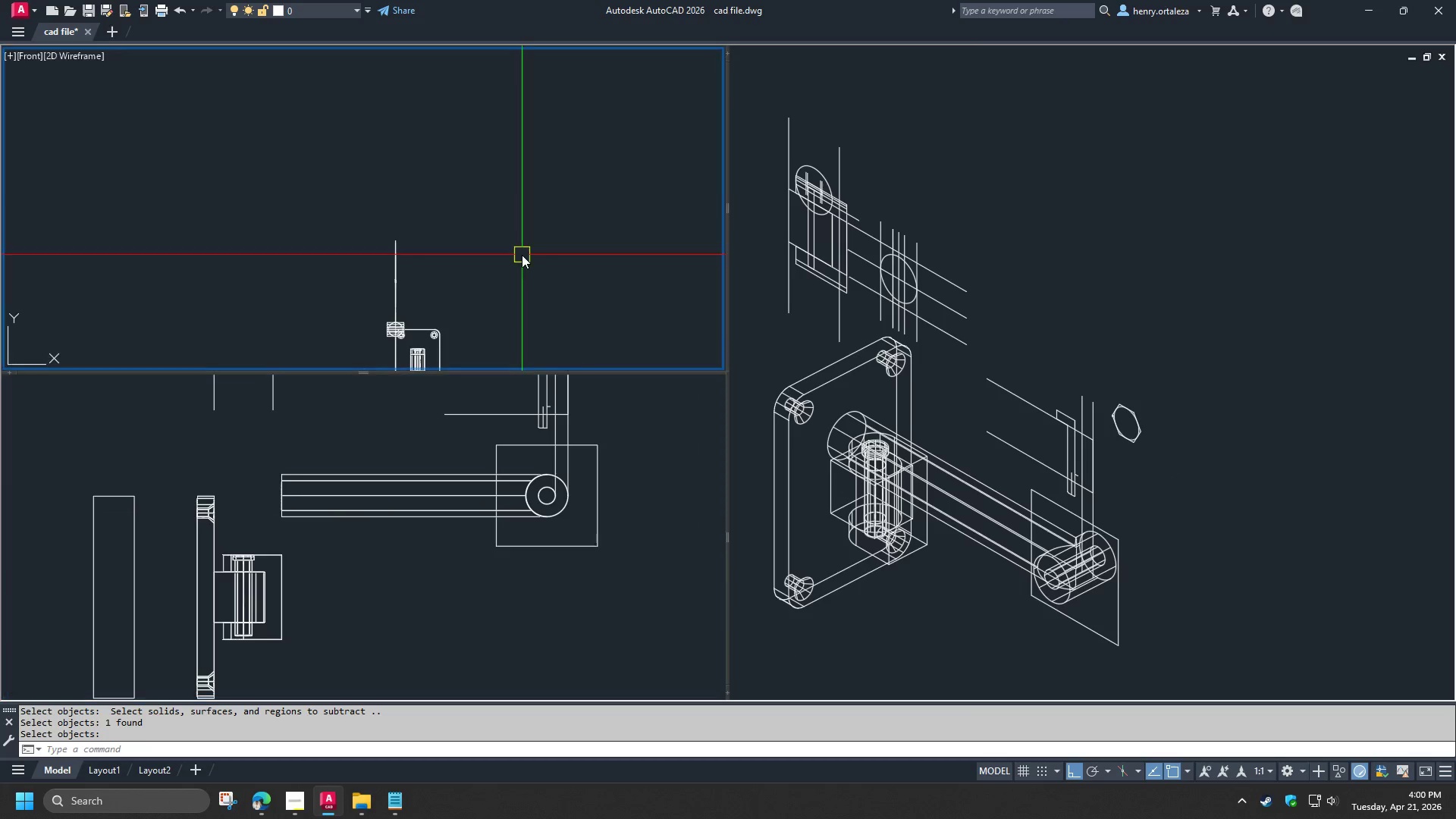 
left_click([522, 255])
 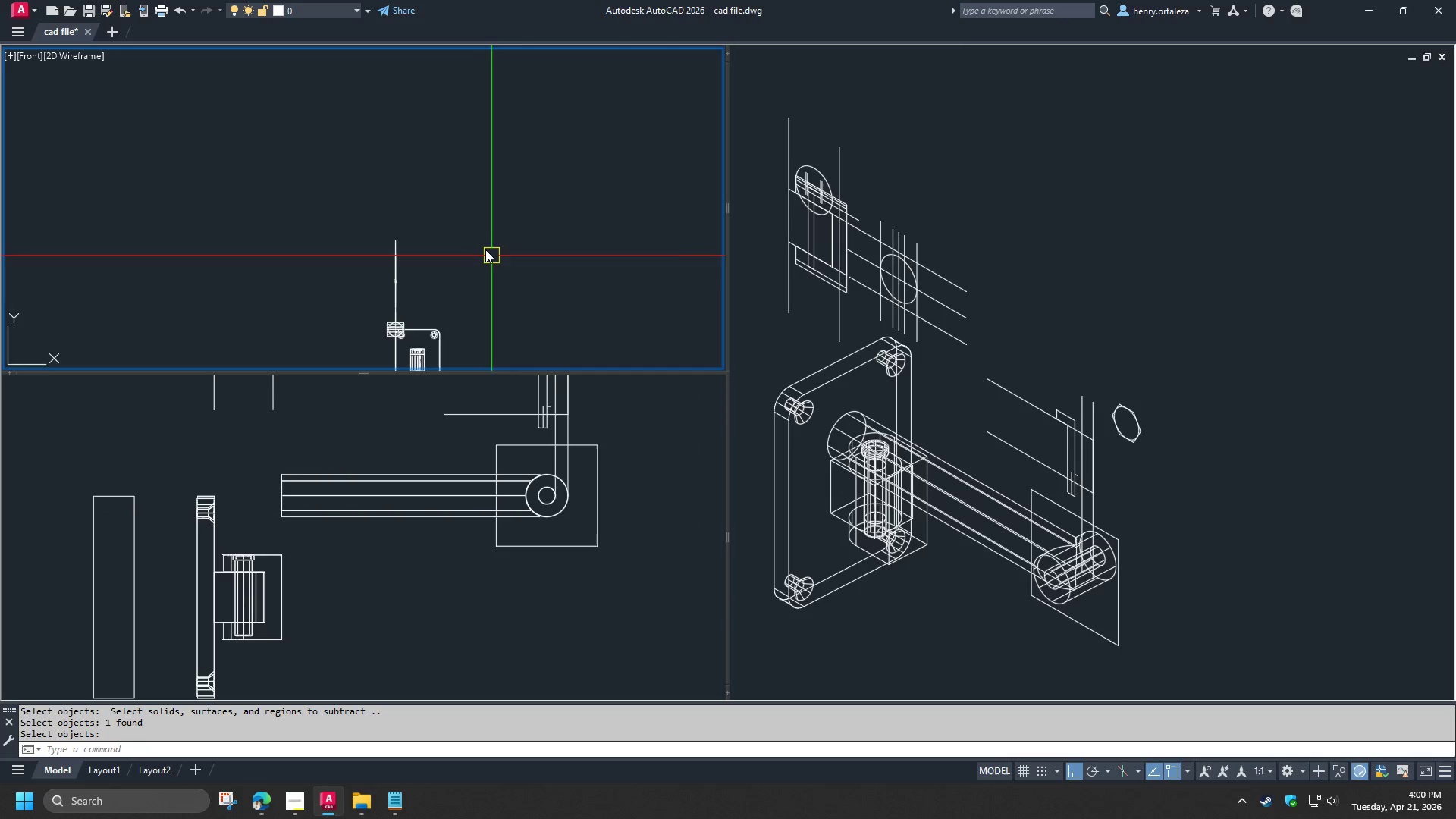 
scroll: coordinate [485, 249], scroll_direction: down, amount: 2.0
 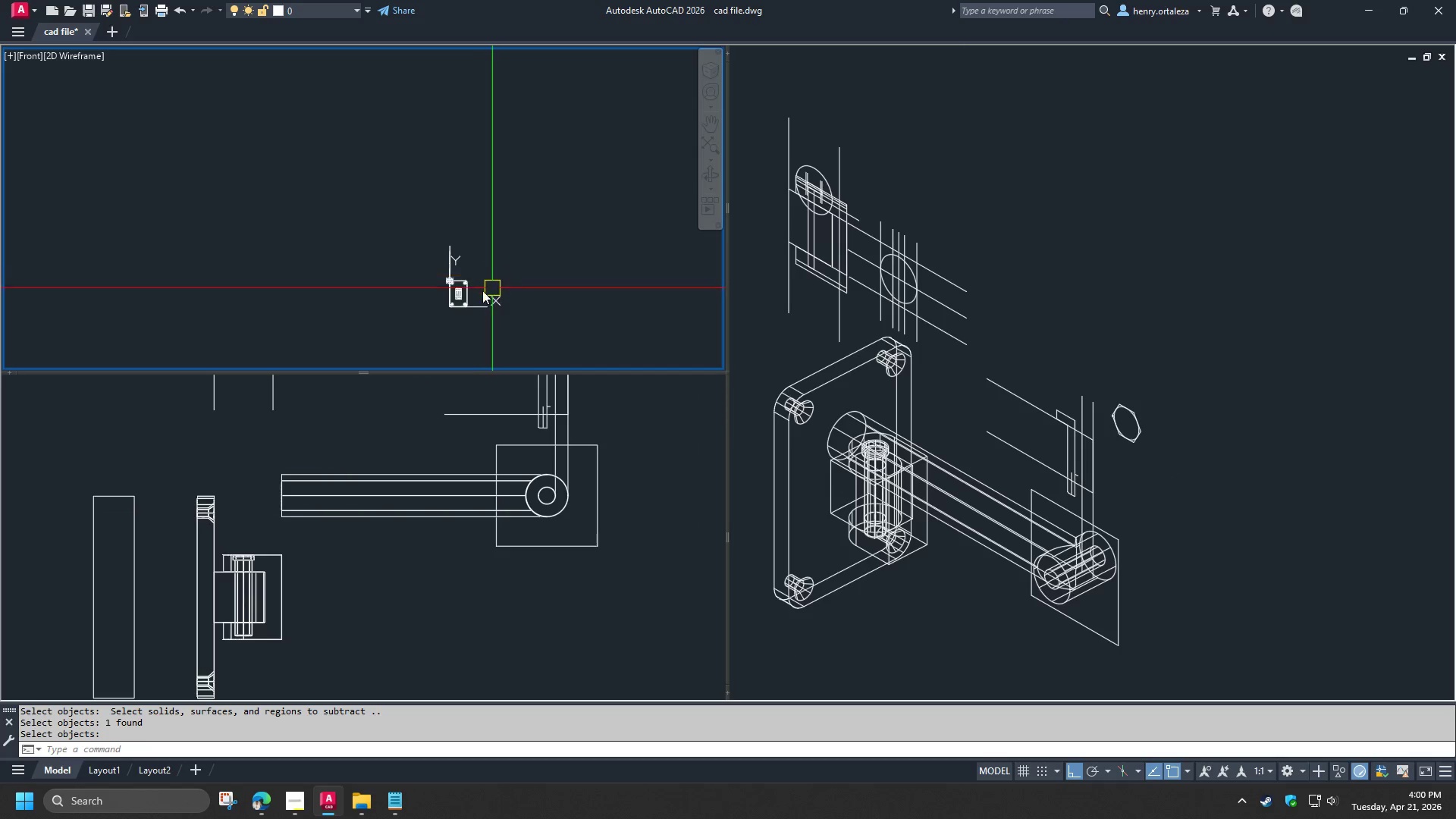 
scroll: coordinate [391, 301], scroll_direction: up, amount: 5.0
 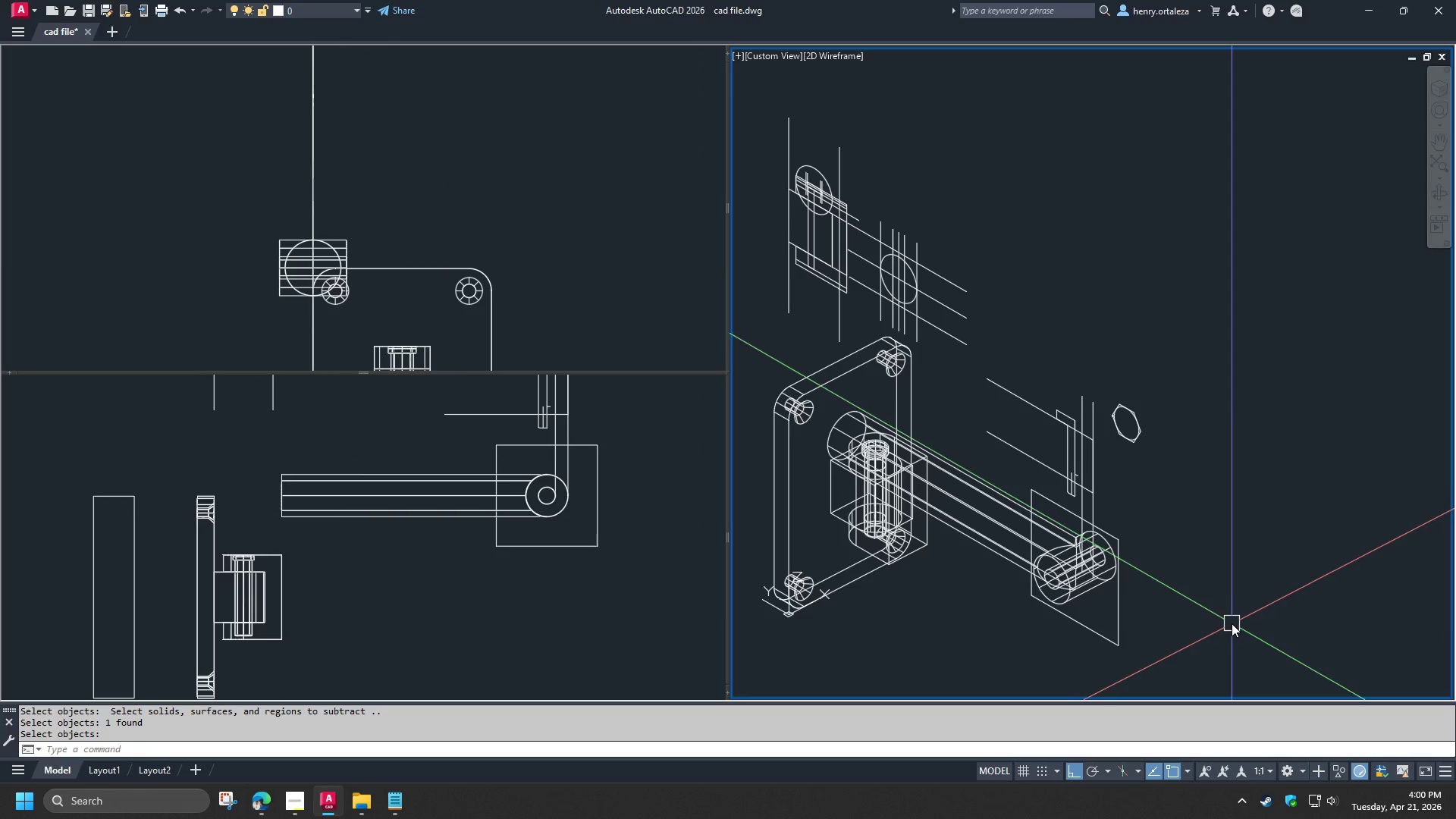 
wait(6.36)
 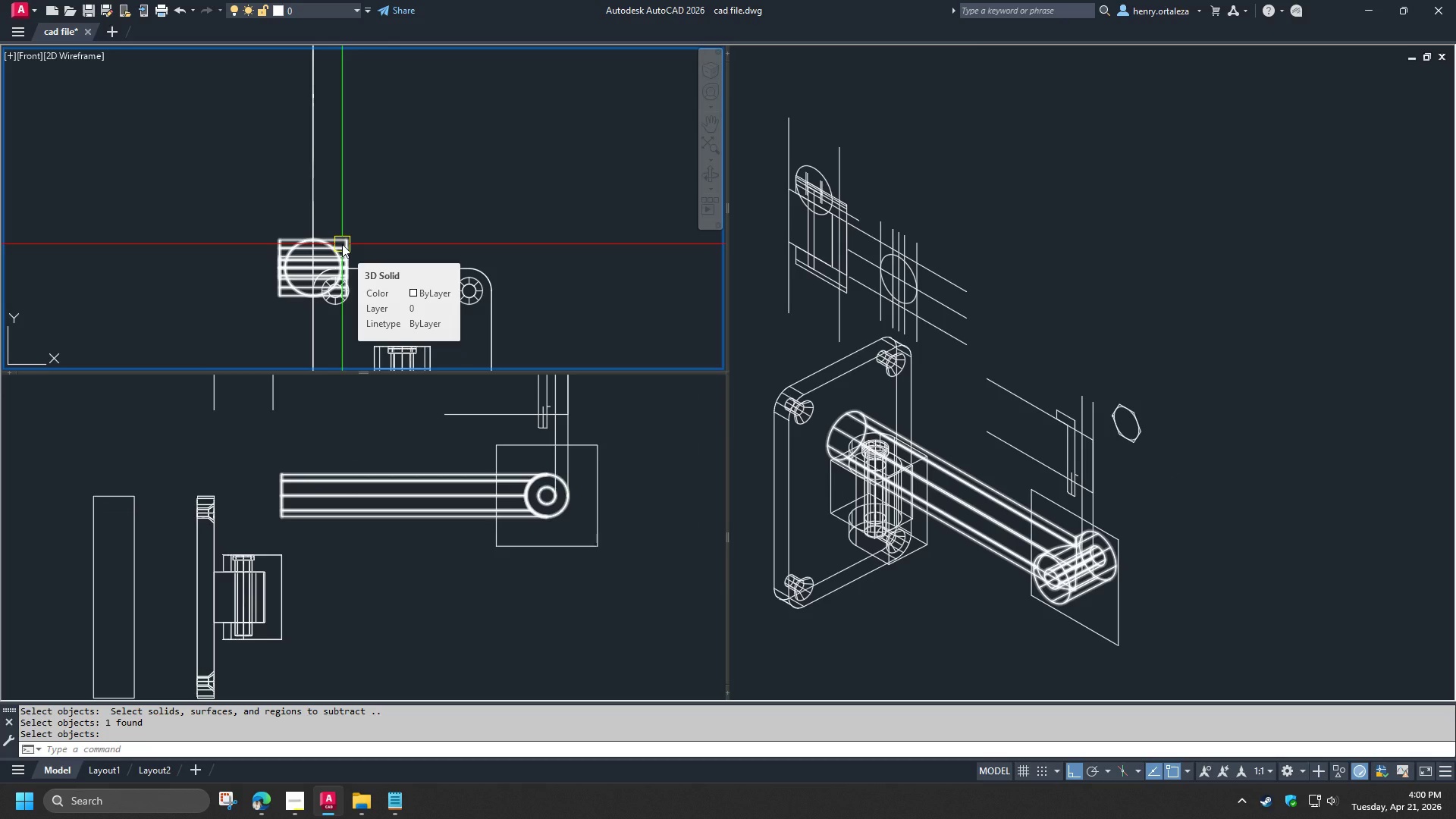 
left_click([963, 535])
 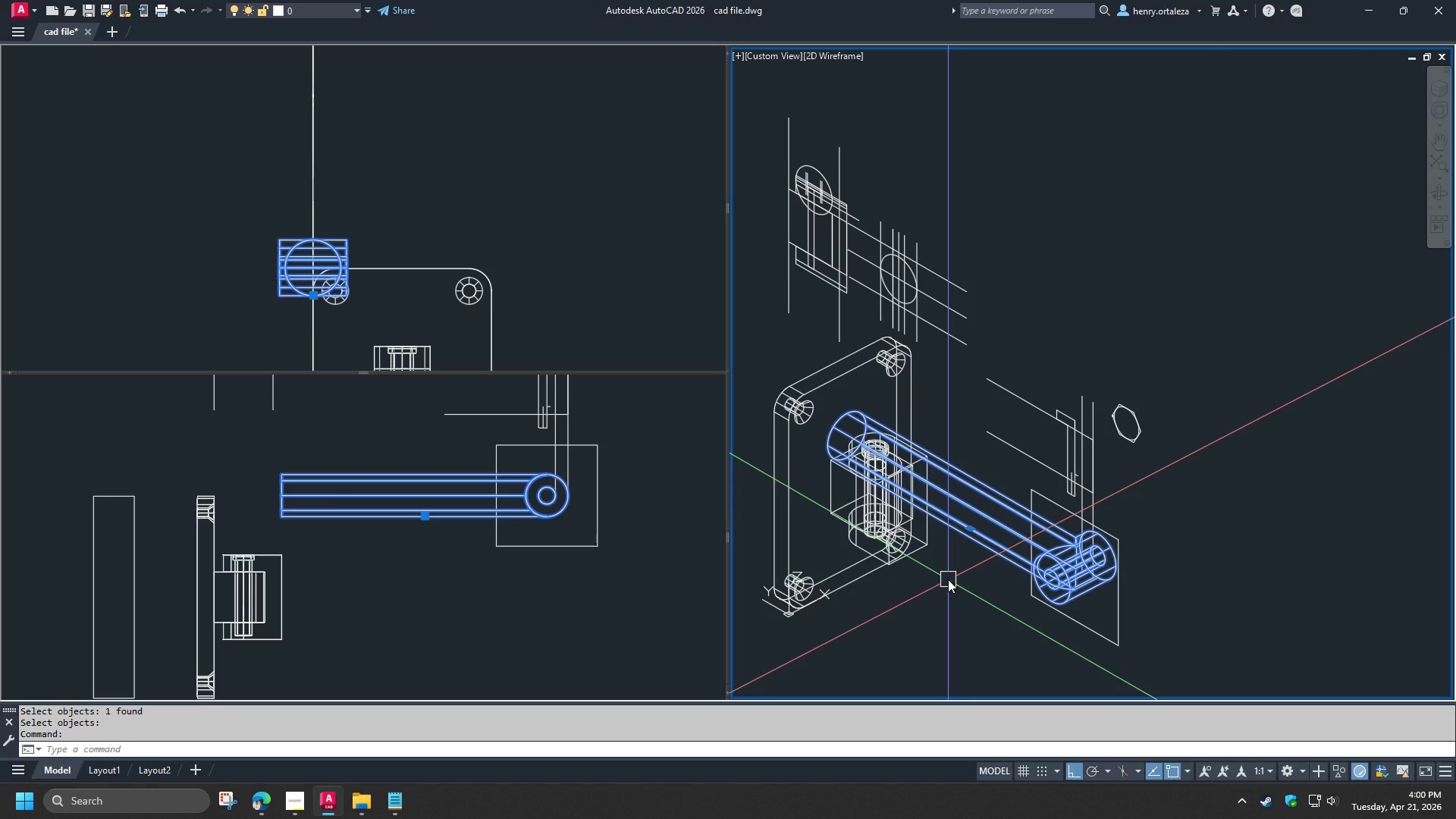 
type(3dro )
 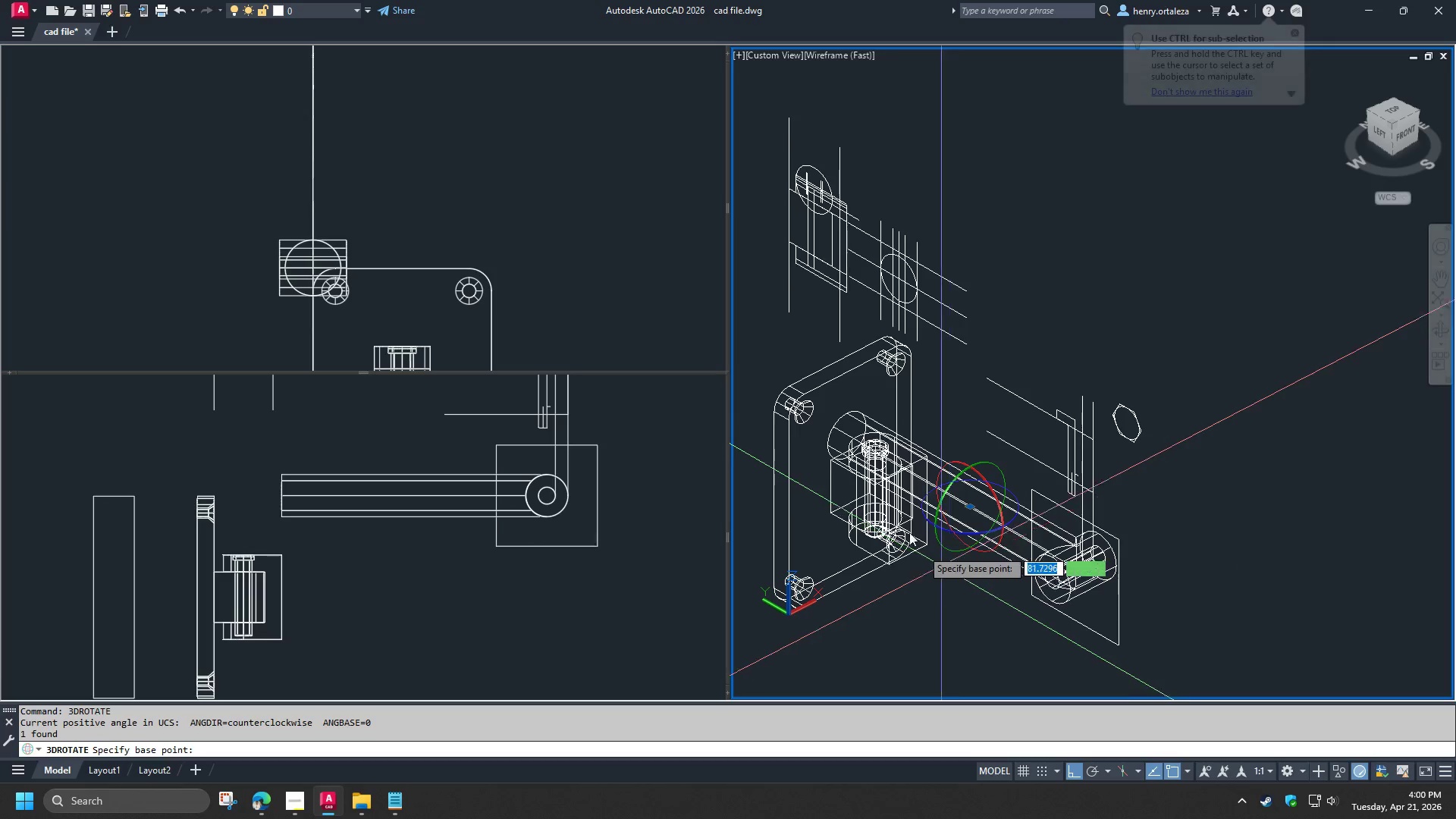 
type(cen )
 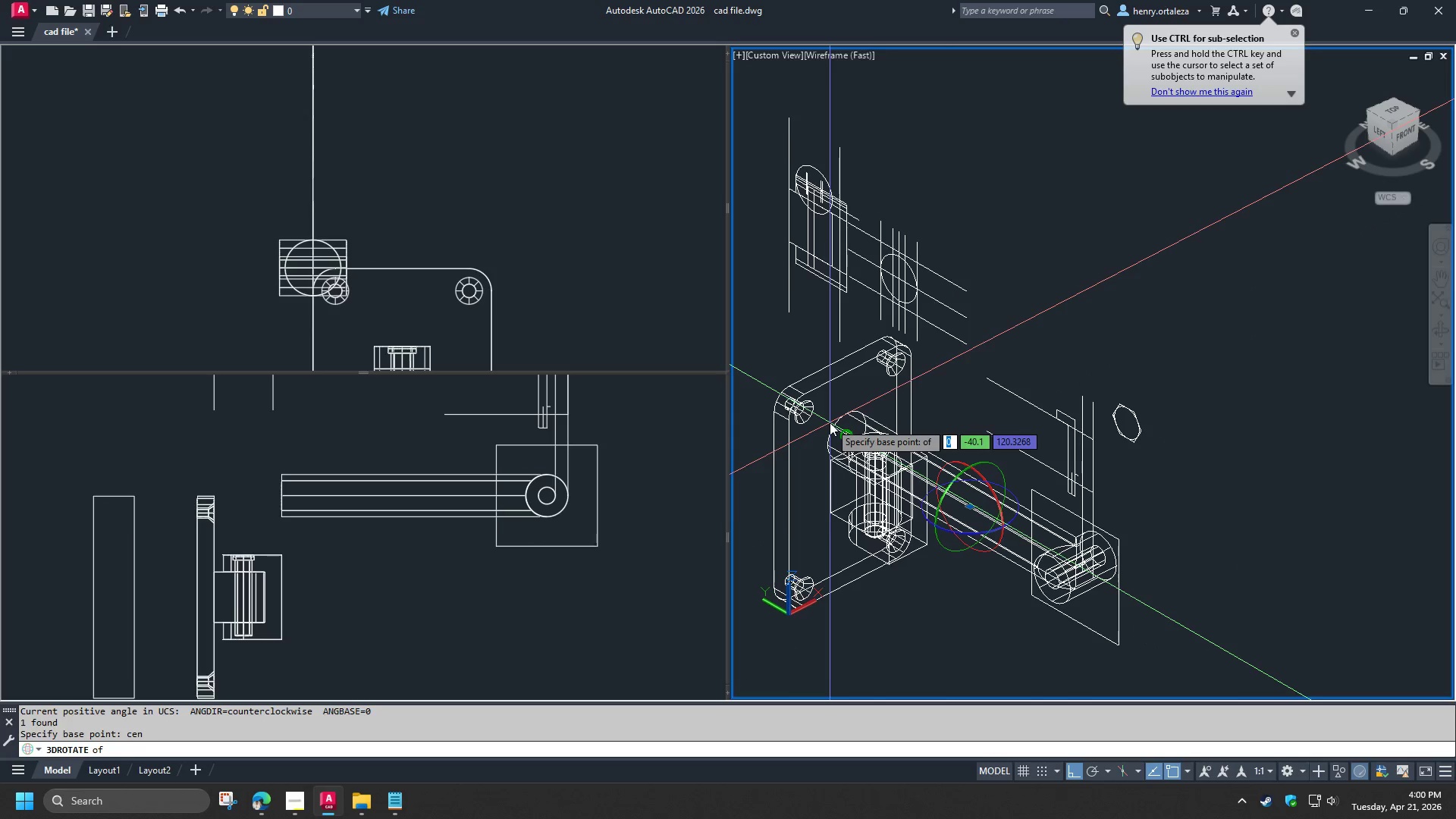 
left_click([830, 422])
 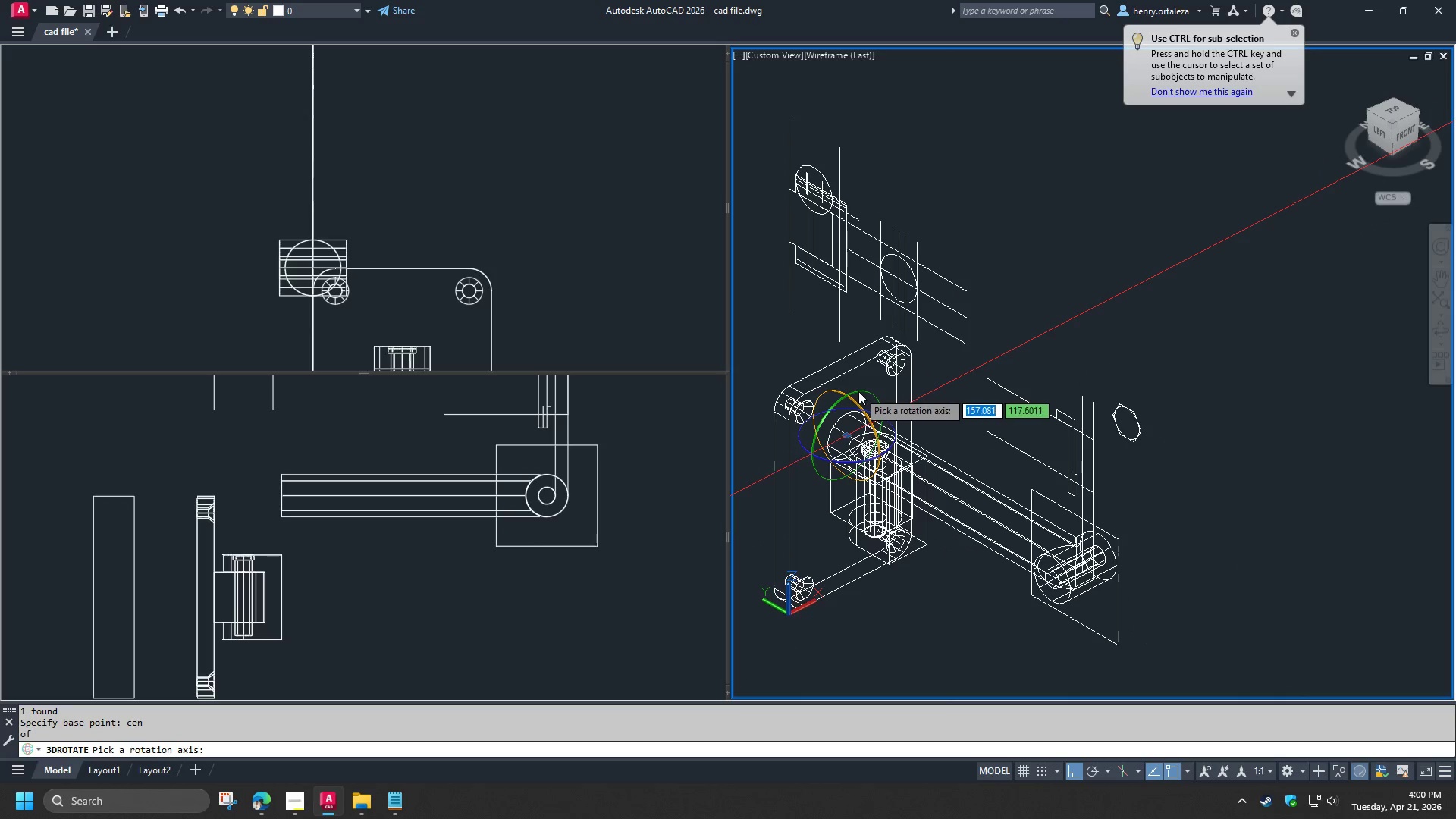 
left_click([874, 390])
 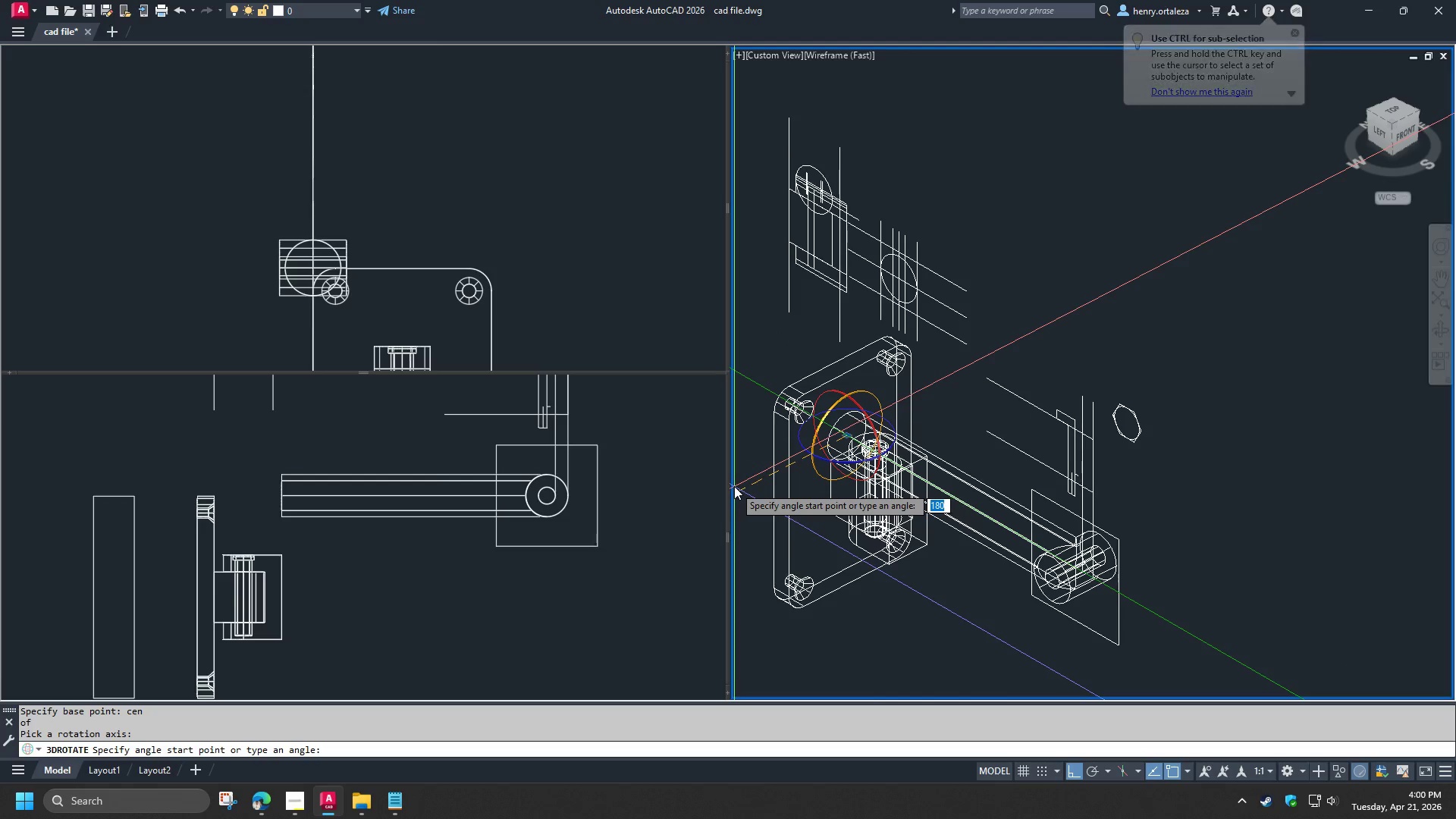 
left_click([734, 486])
 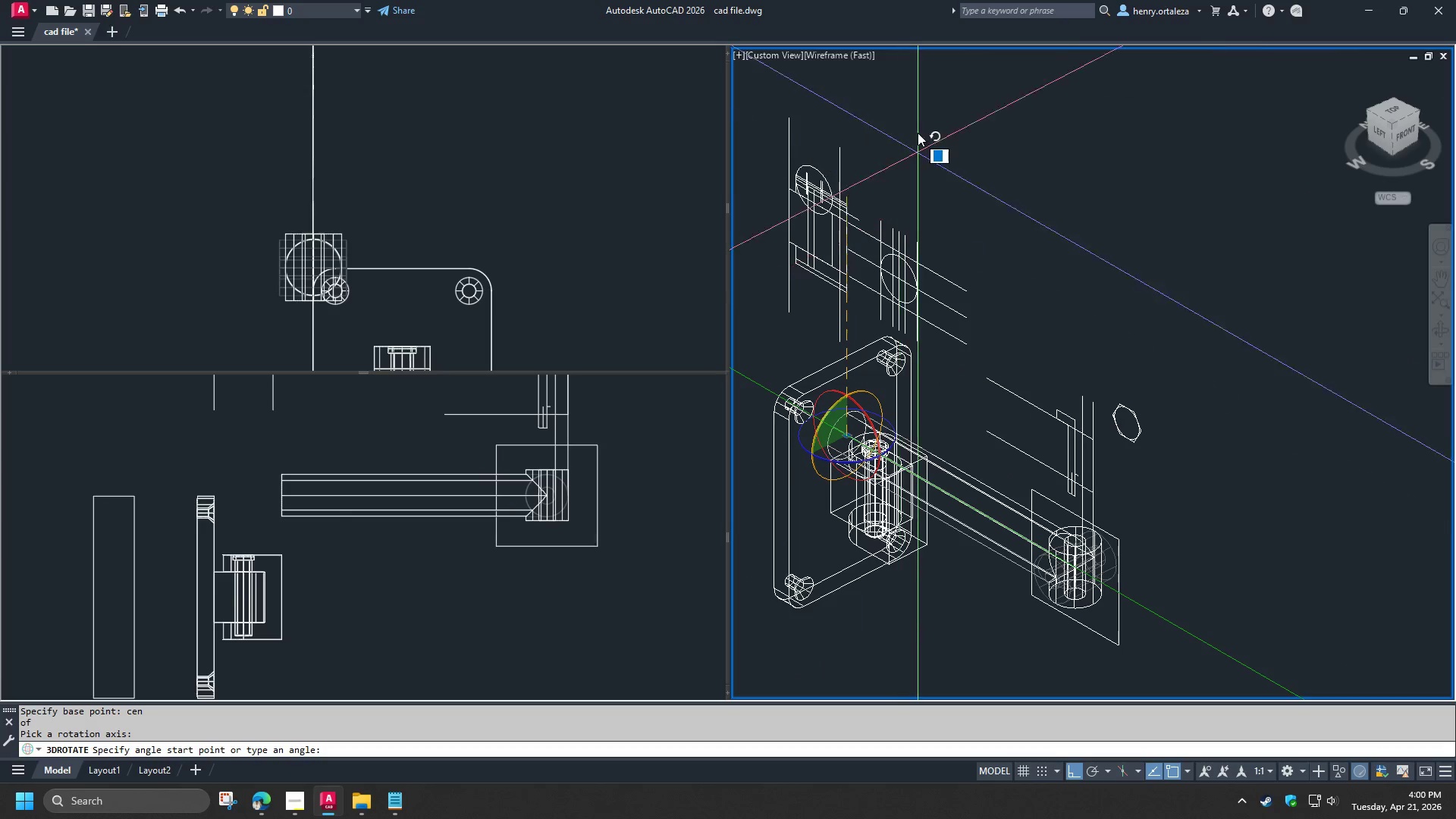 
left_click([918, 131])
 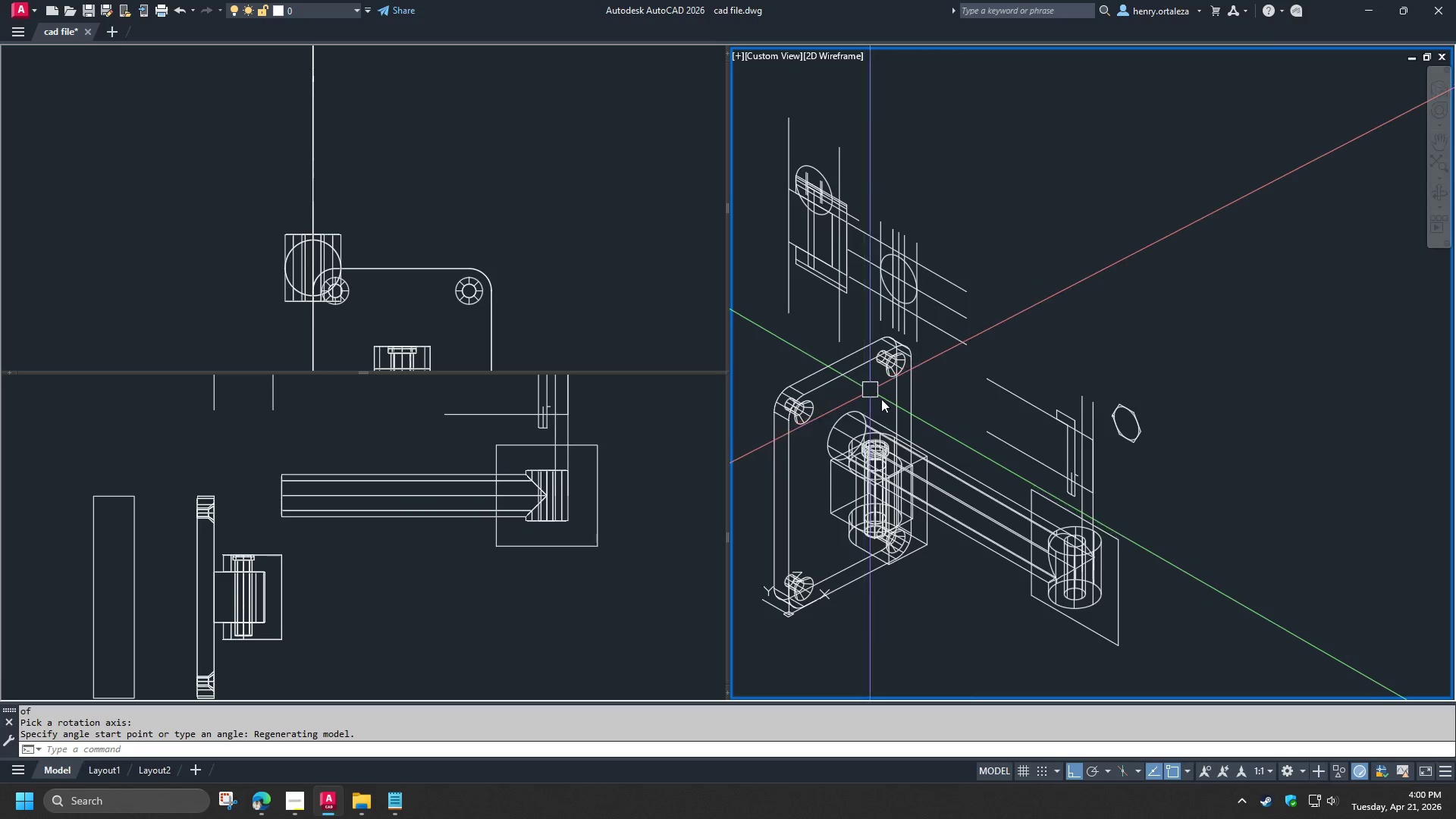 
scroll: coordinate [877, 400], scroll_direction: up, amount: 1.0
 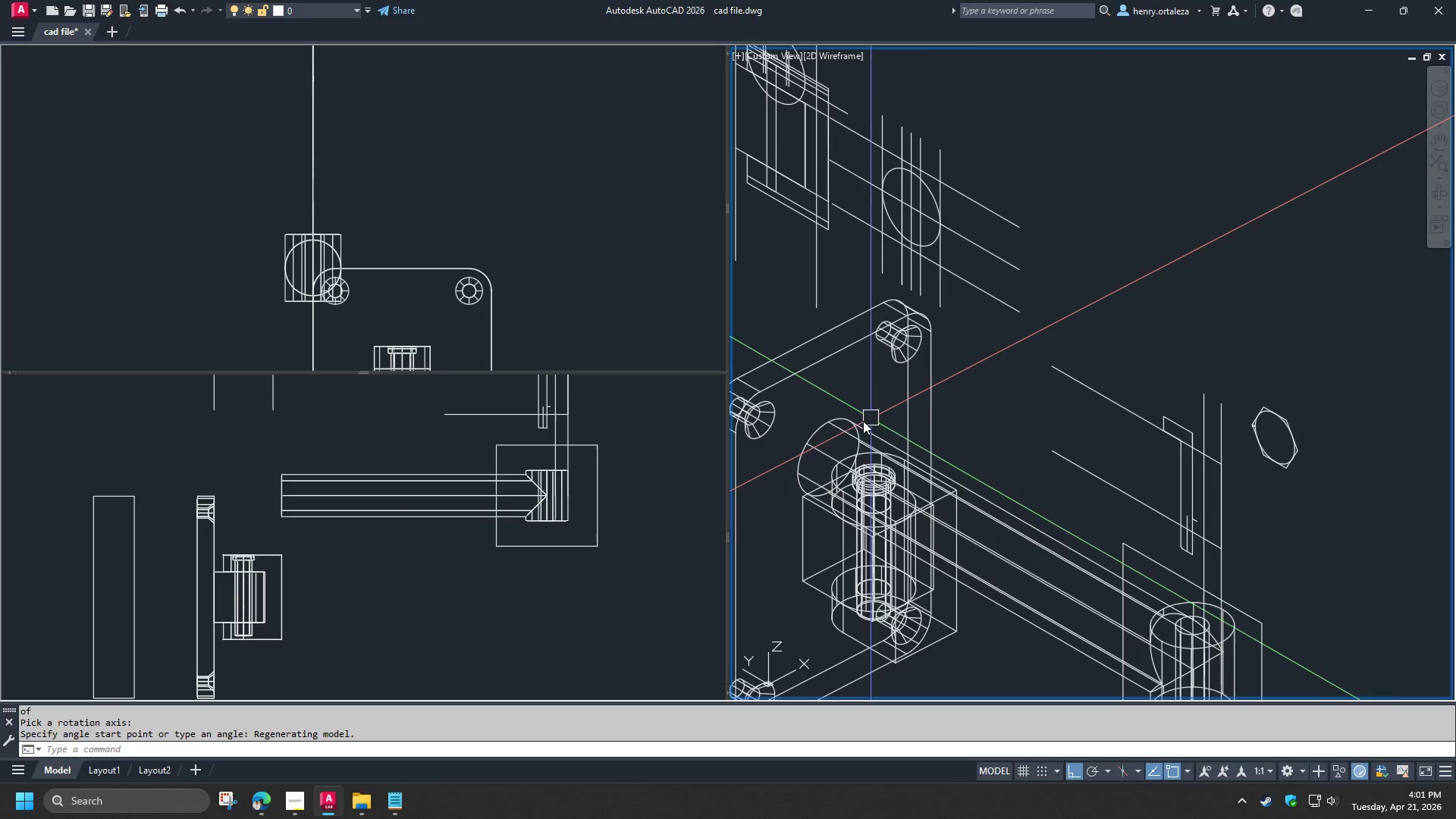 
left_click([861, 424])
 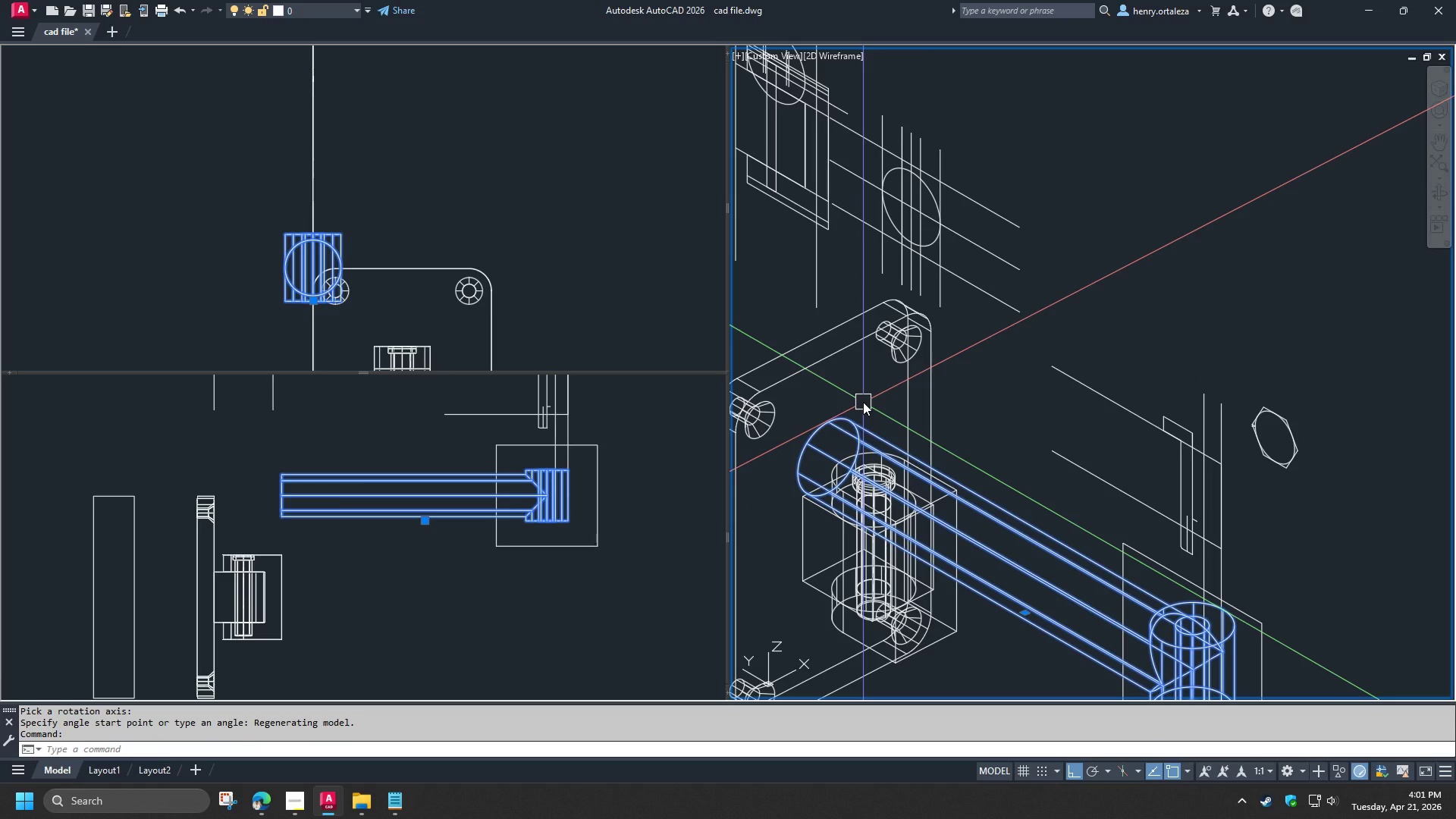 
key(M)
 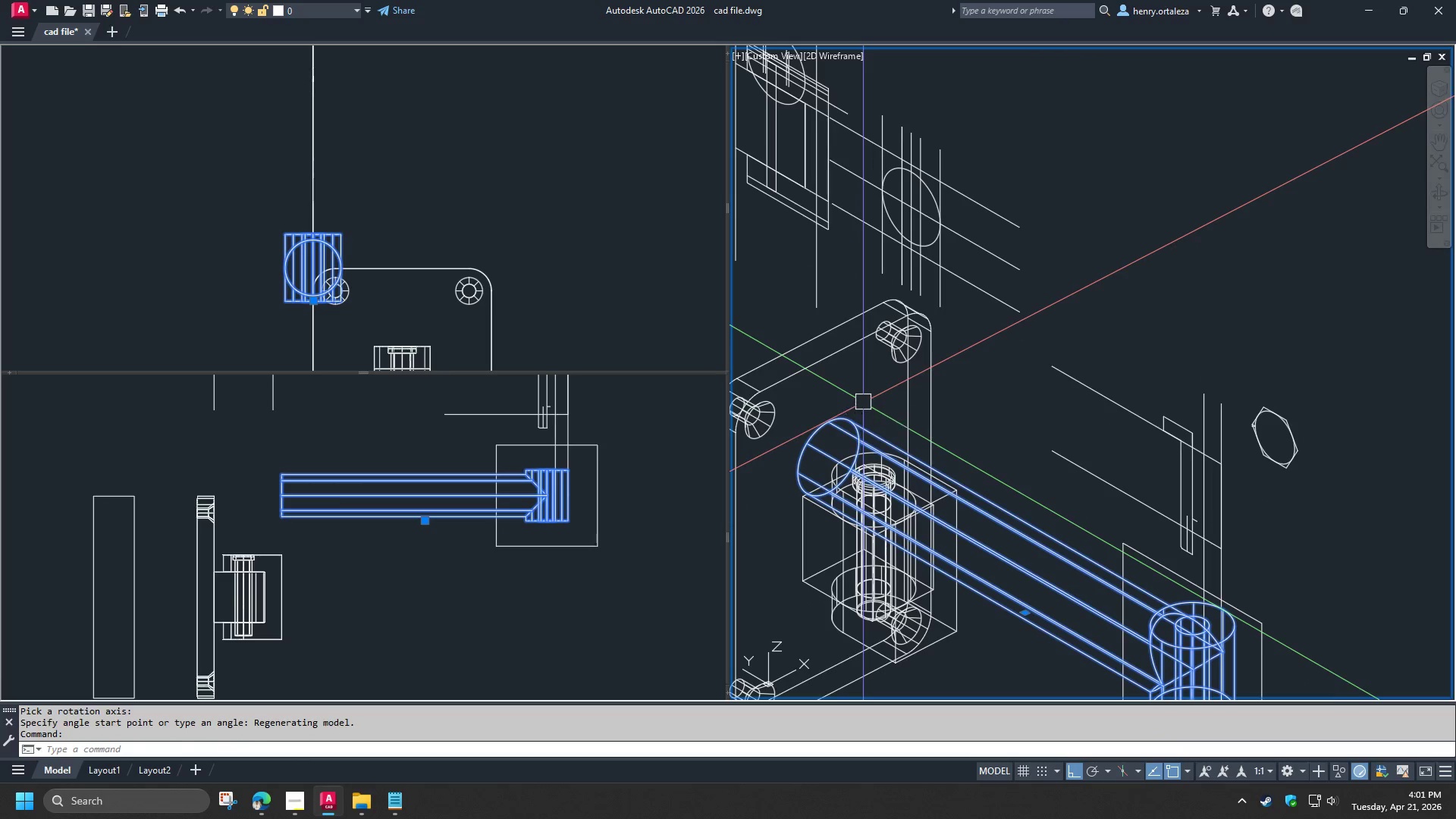 
type( cen )
 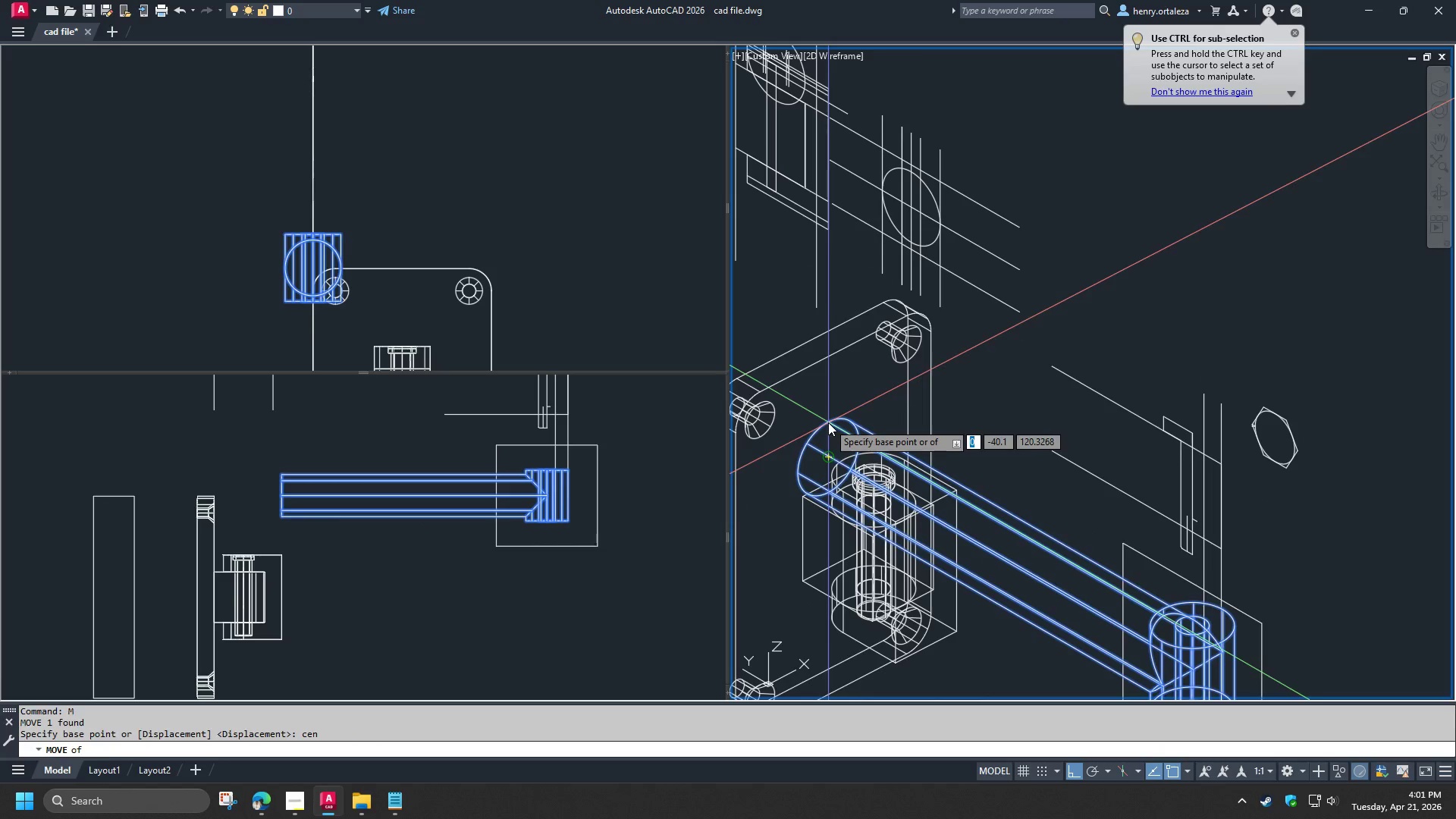 
left_click([828, 422])
 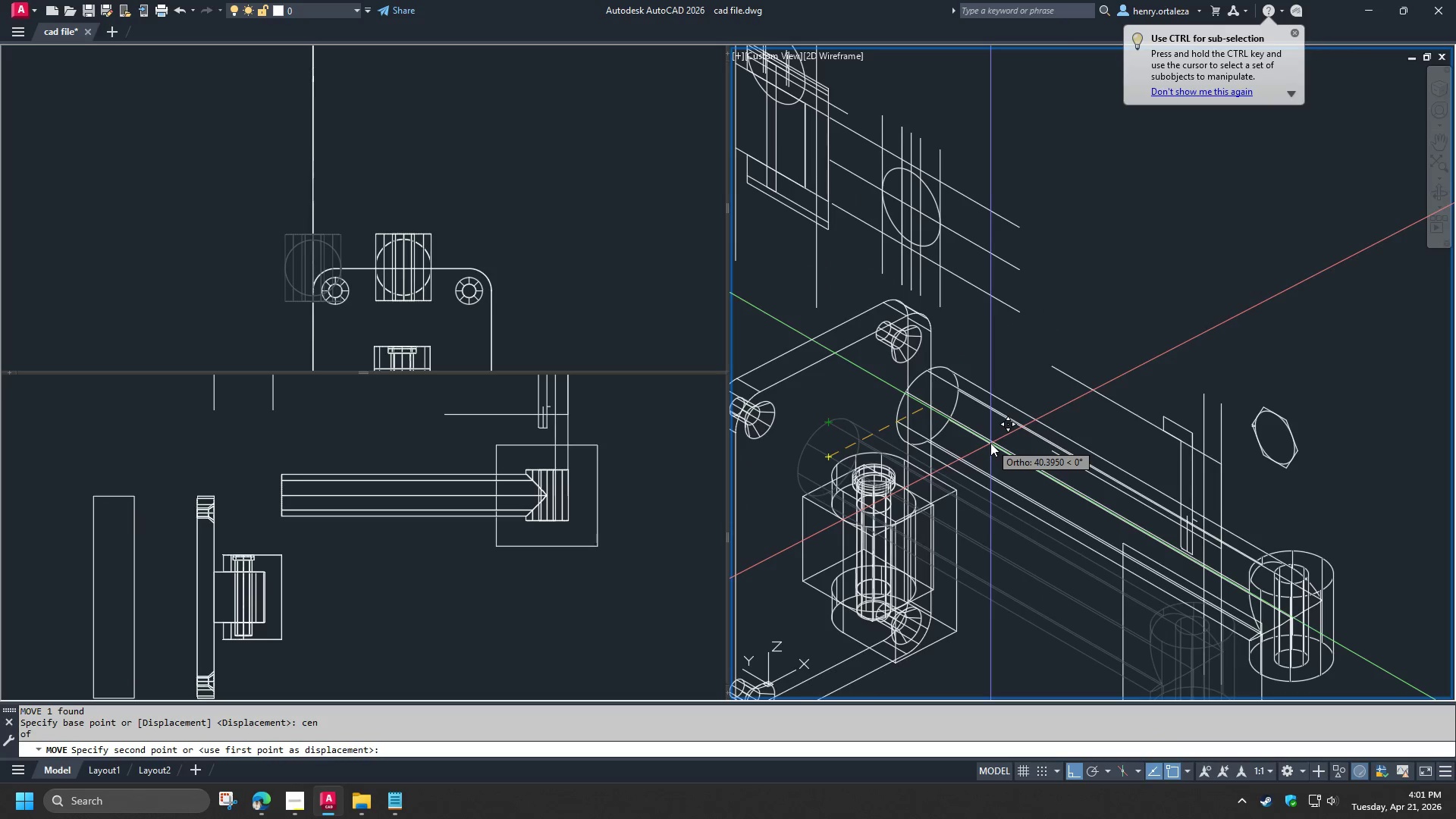 
key(Shift+ShiftLeft)
 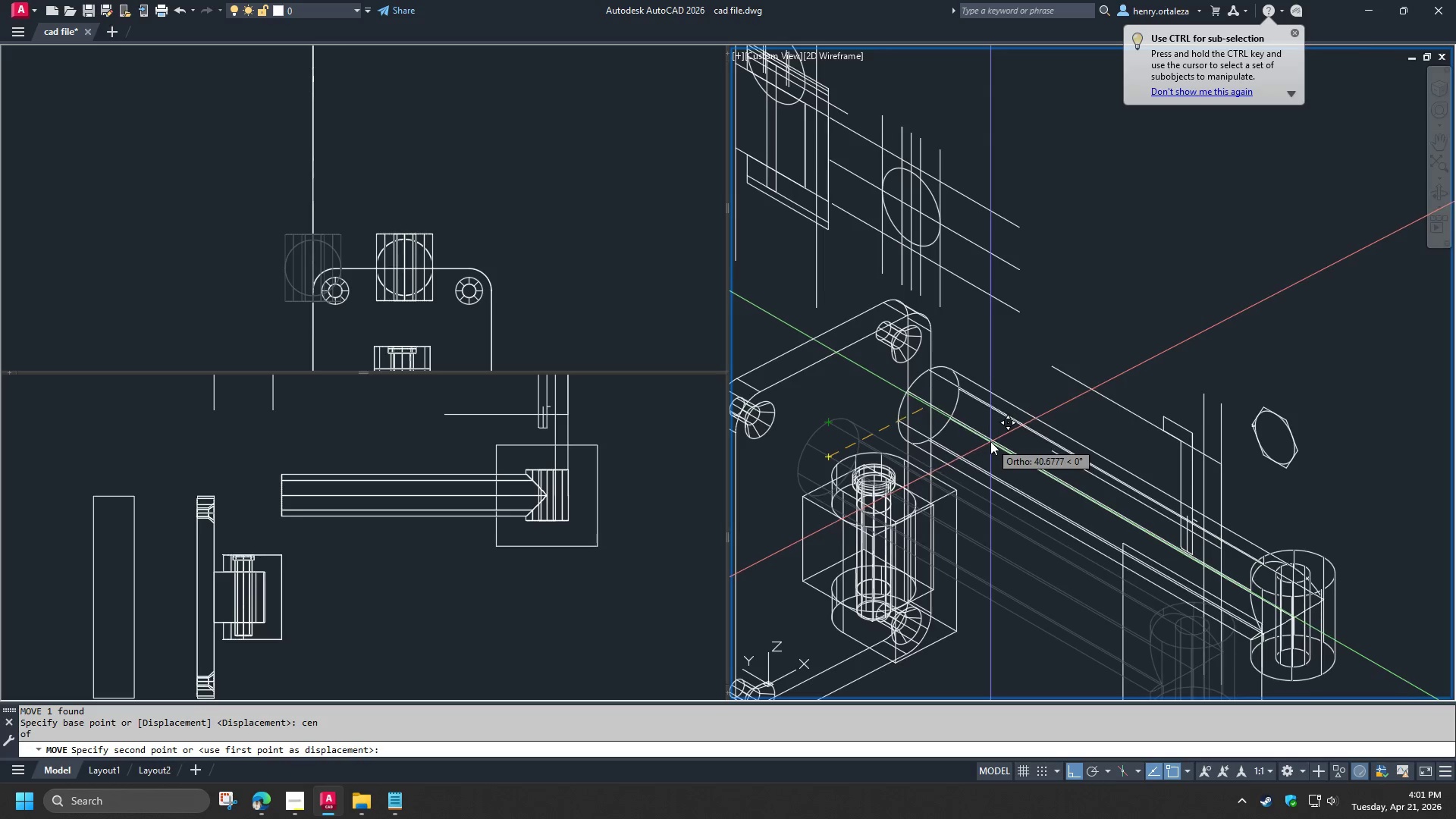 
right_click([990, 441])
 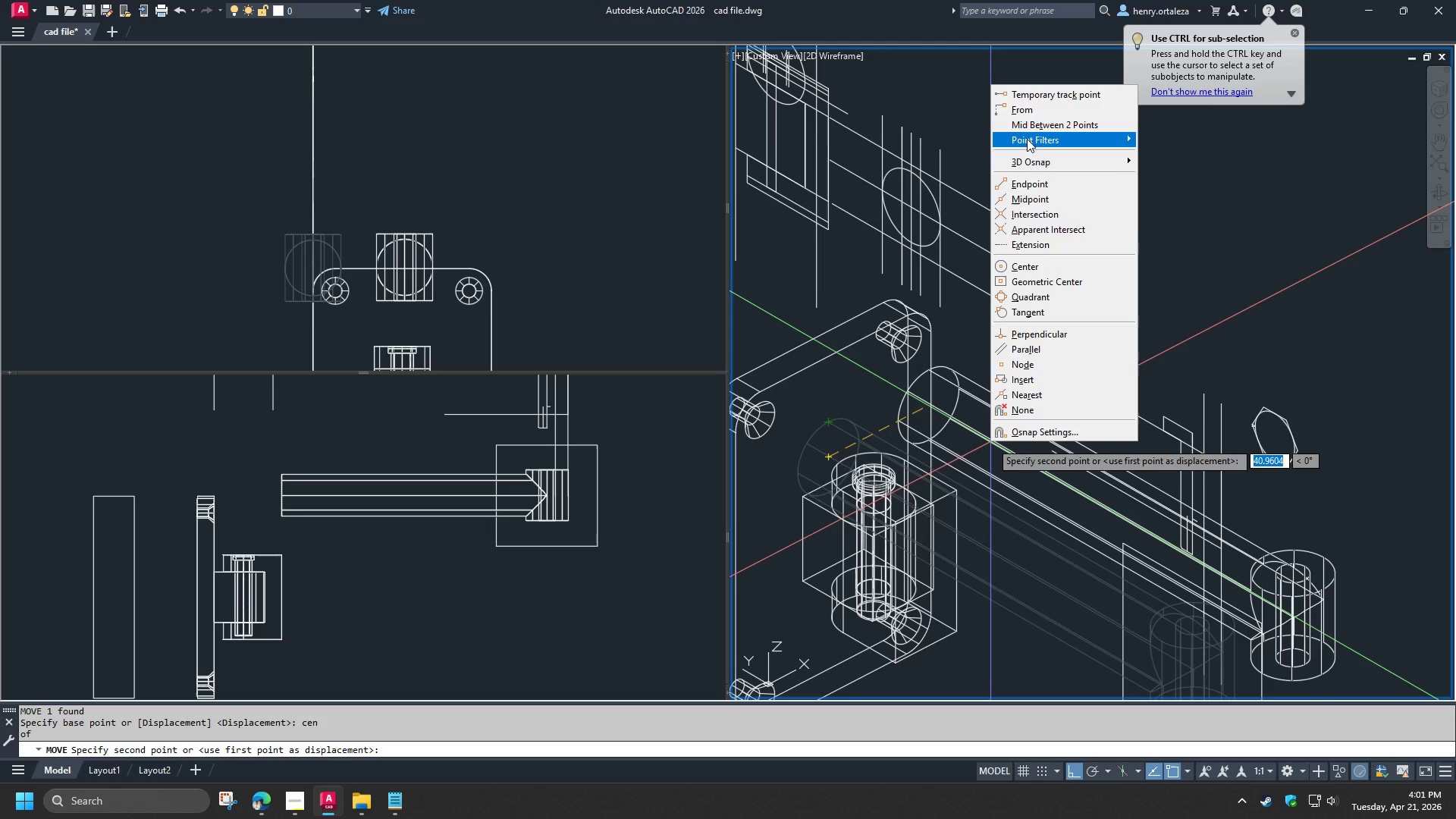 
left_click([1025, 129])
 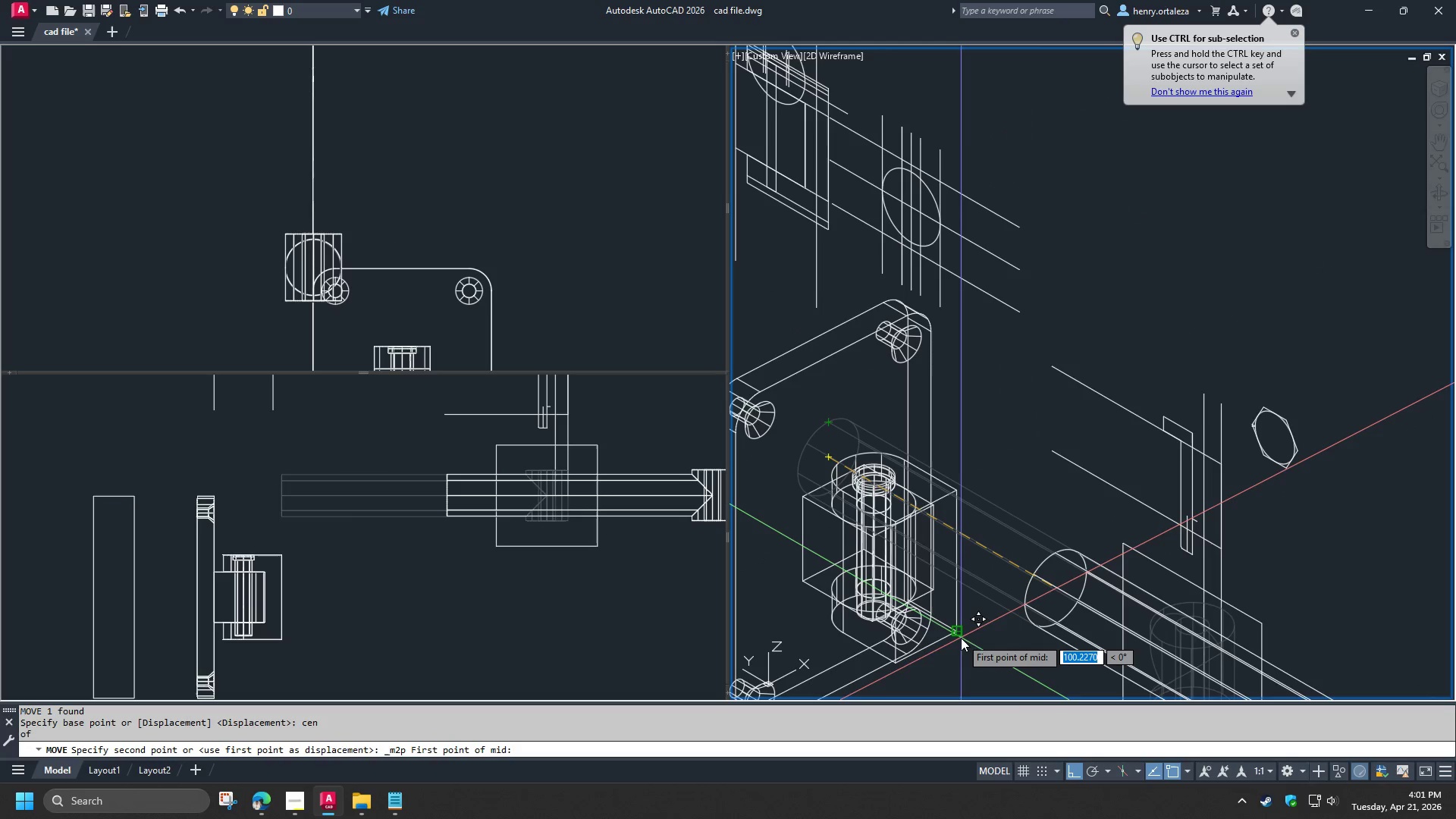 
left_click([961, 638])
 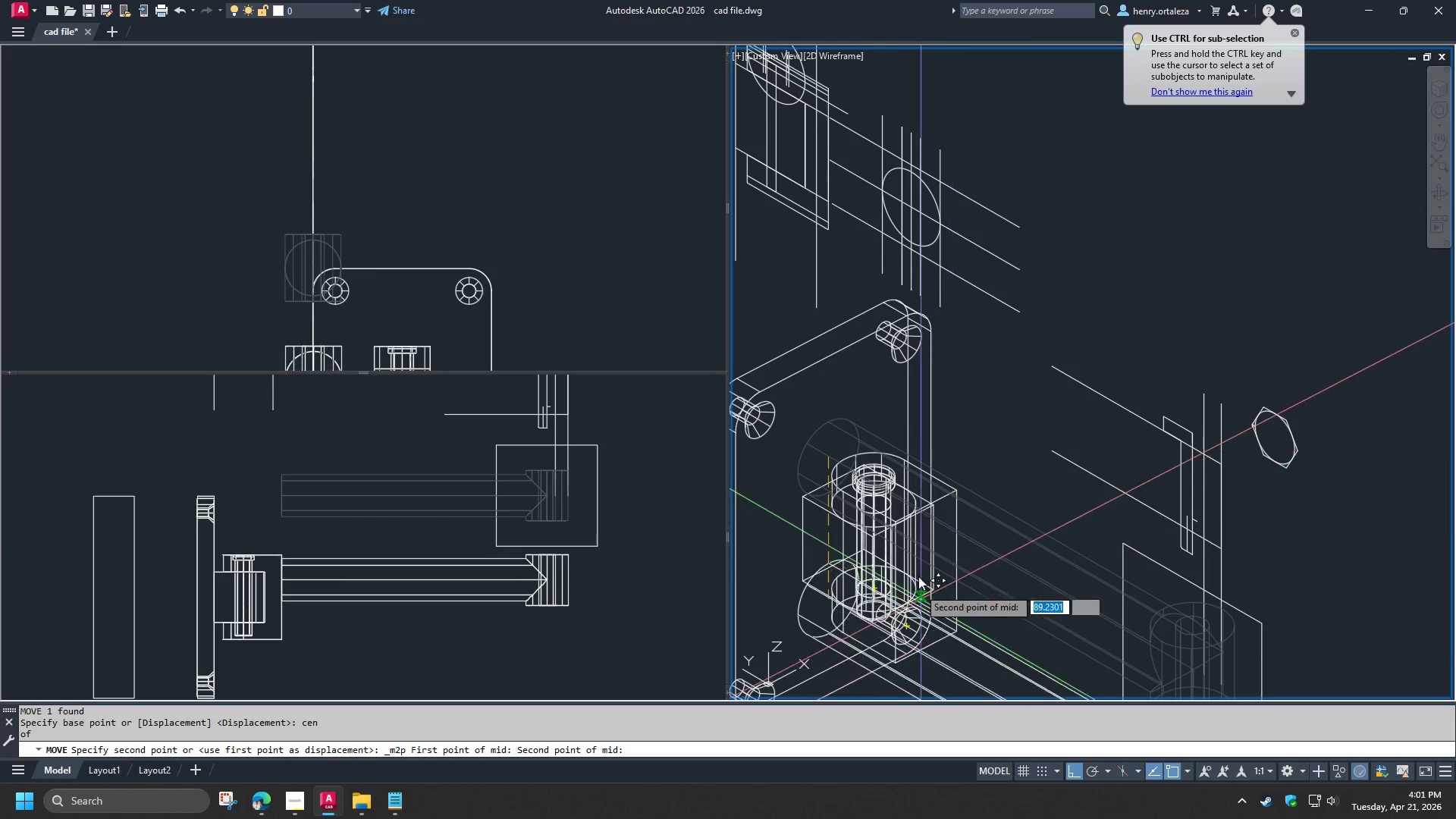 
scroll: coordinate [913, 541], scroll_direction: up, amount: 2.0
 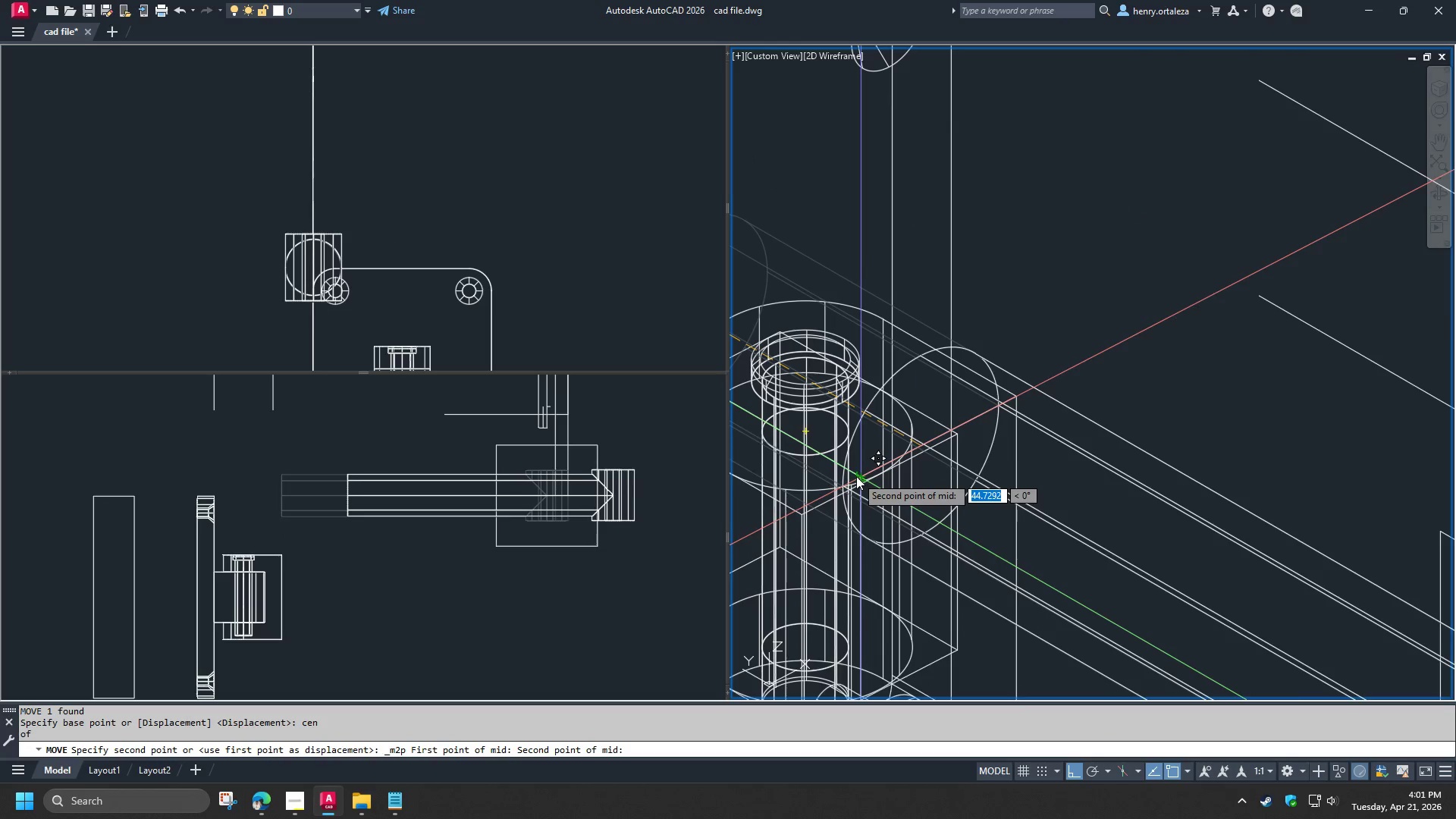 
type(end )
 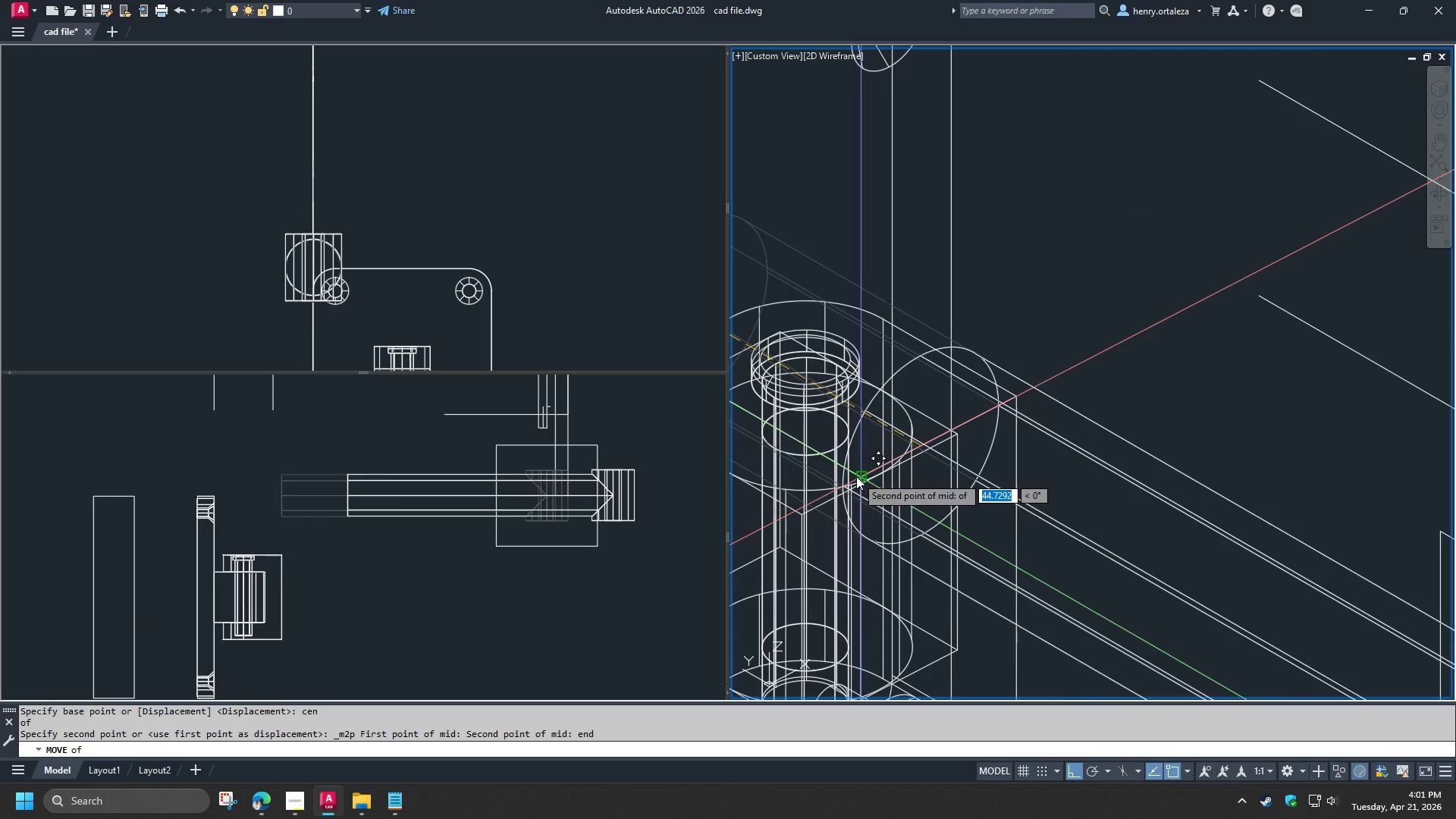 
left_click([856, 476])
 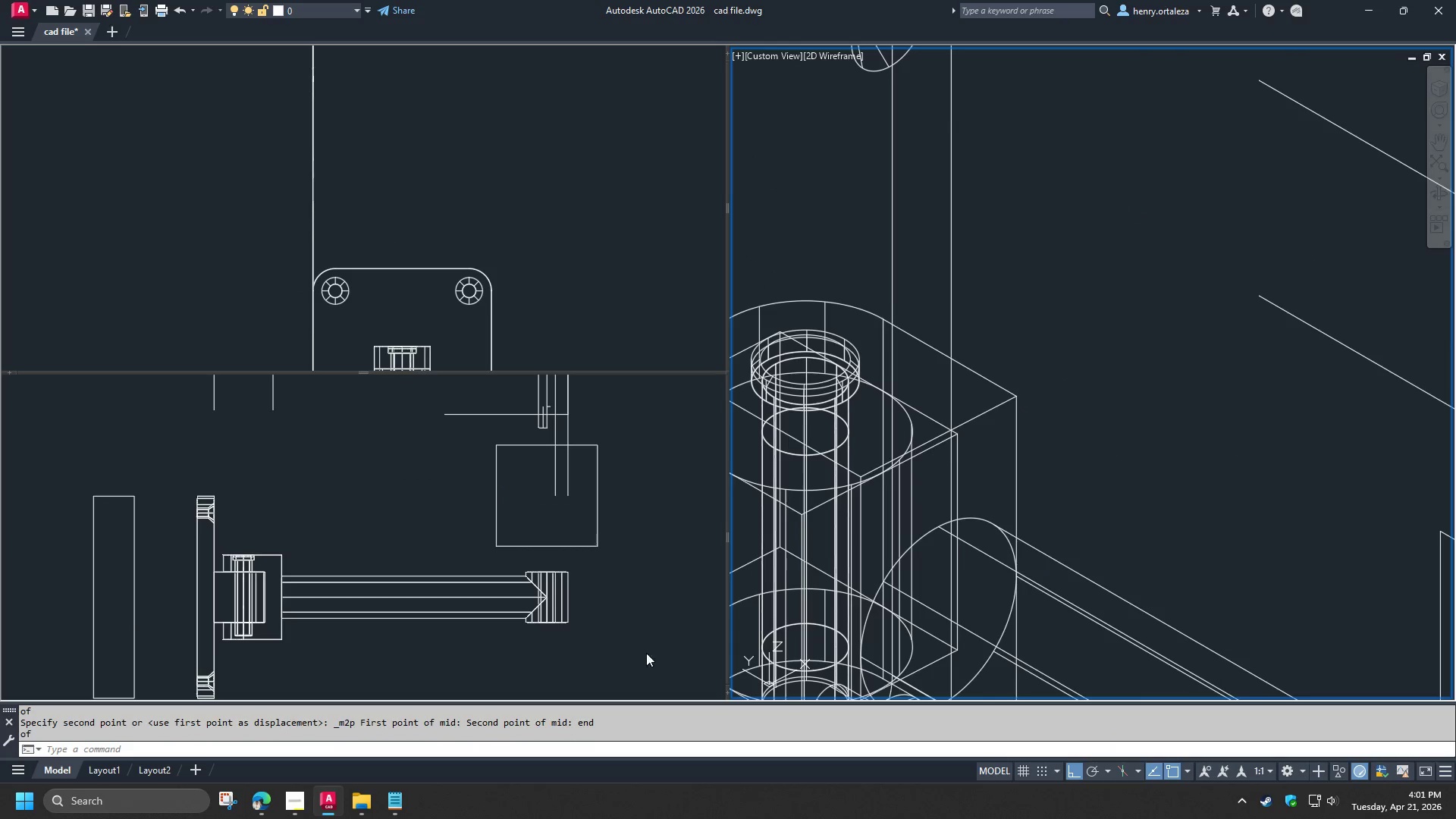 
left_click([624, 667])
 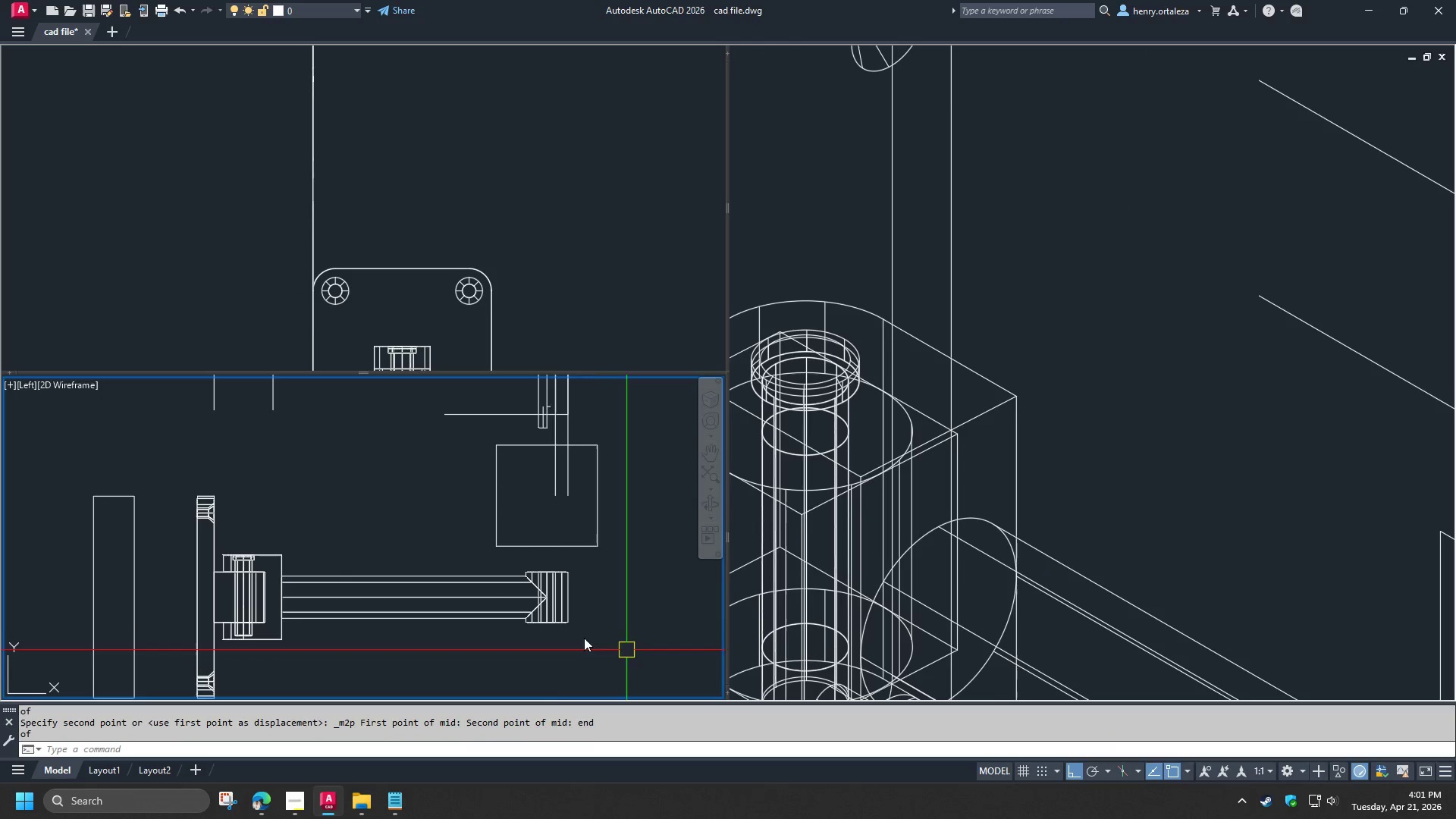 
scroll: coordinate [438, 631], scroll_direction: up, amount: 2.0
 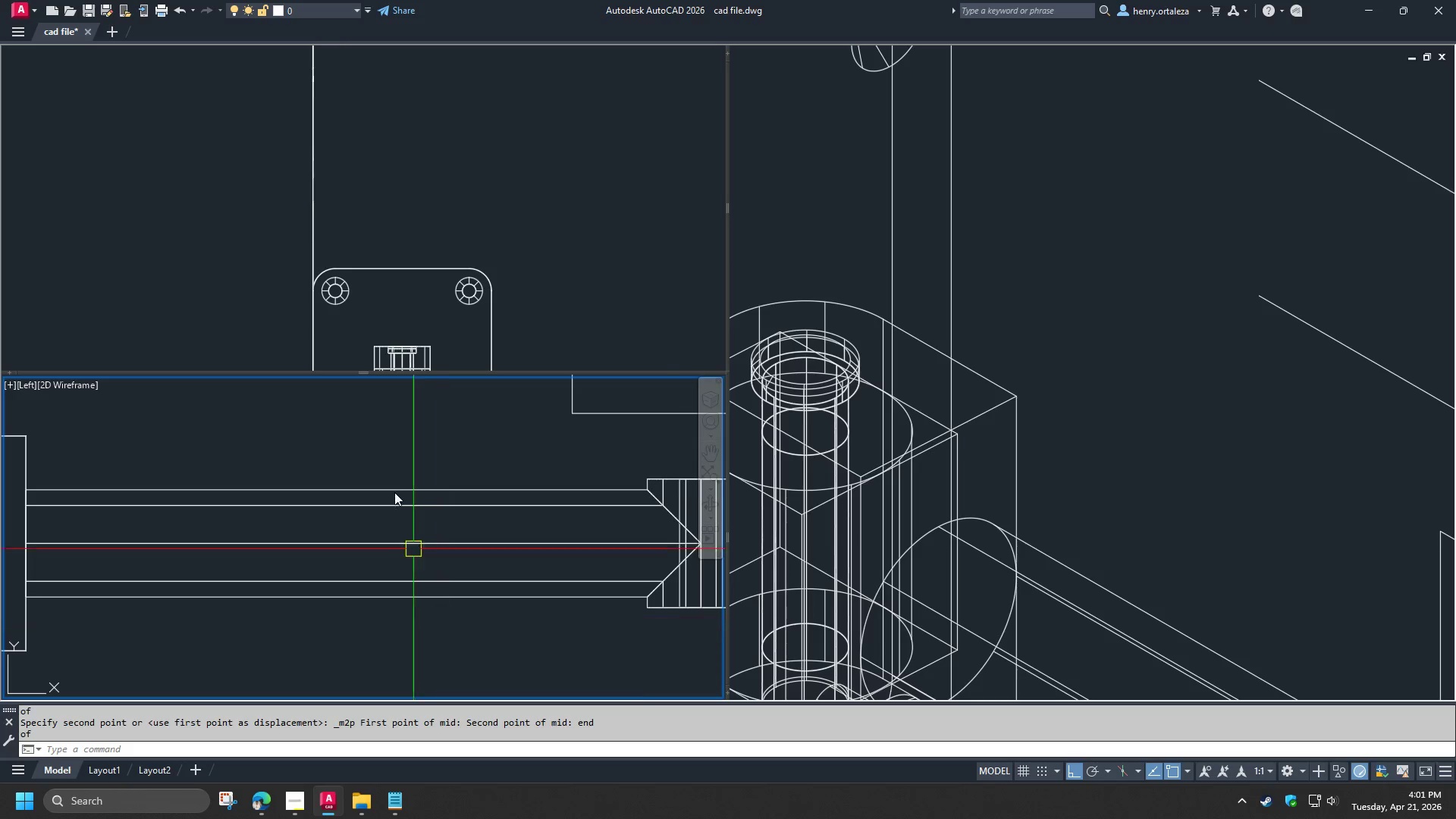 
type(re)
 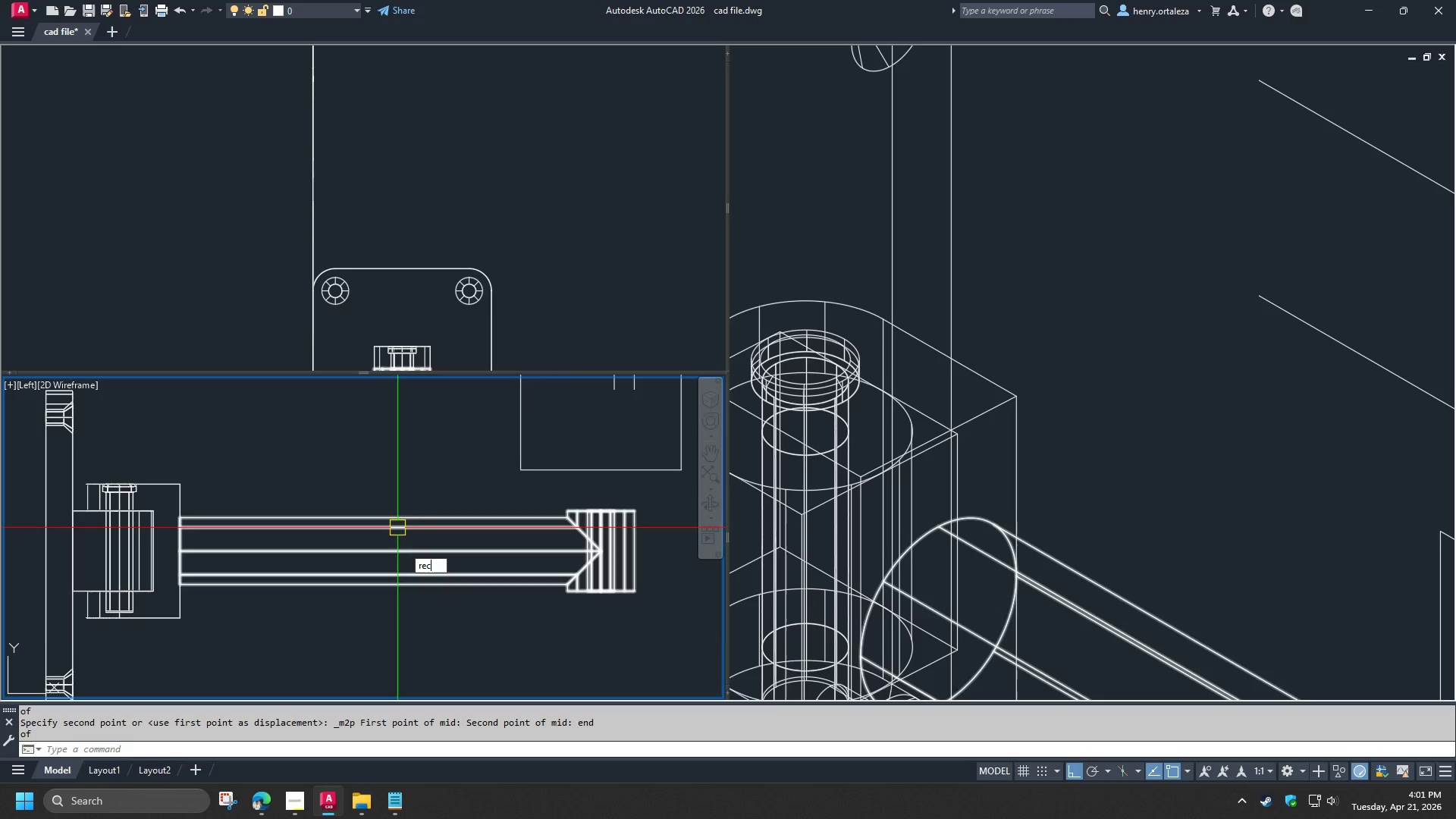 
scroll: coordinate [369, 449], scroll_direction: down, amount: 1.0
 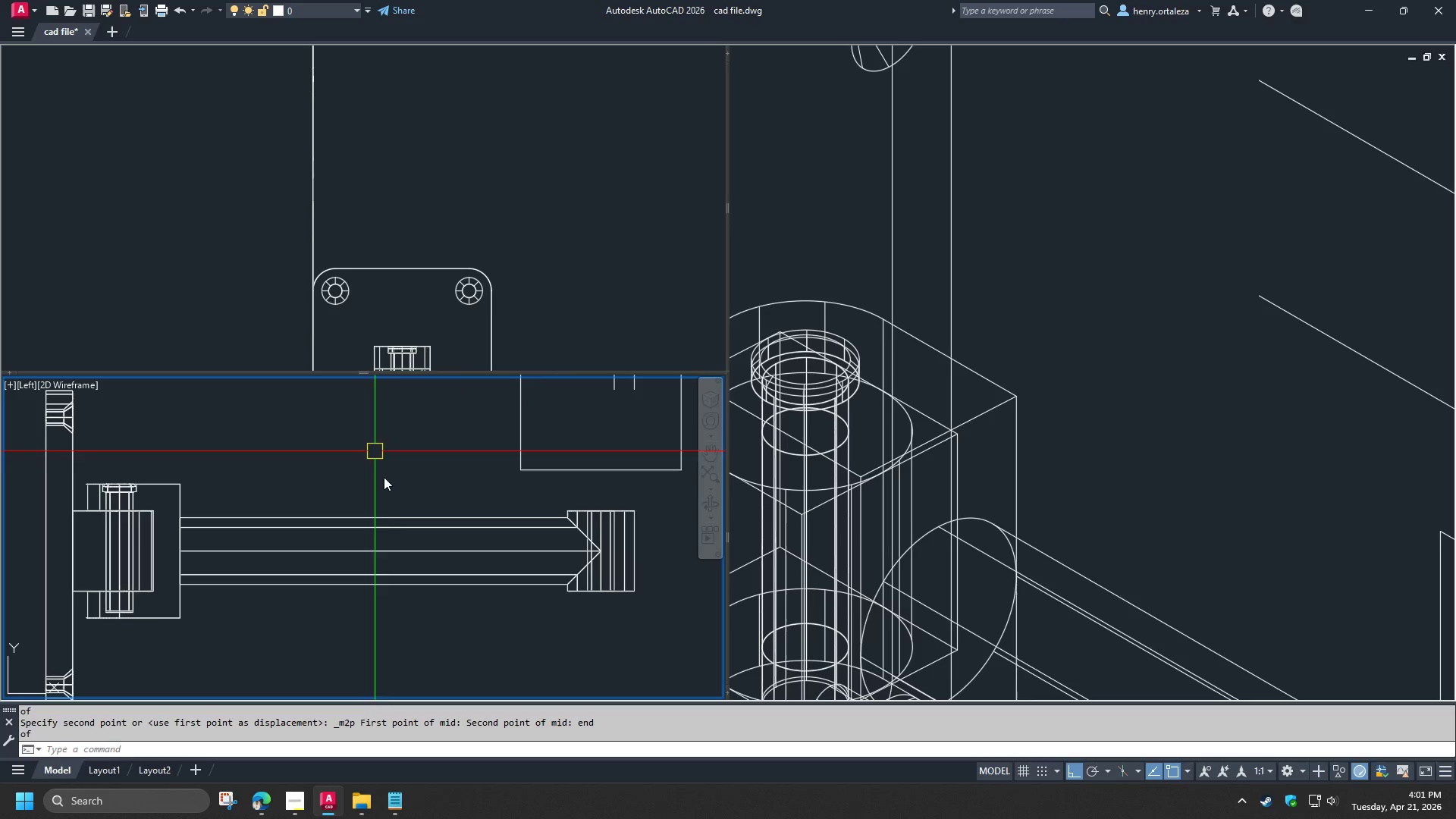 
type(c cen )
 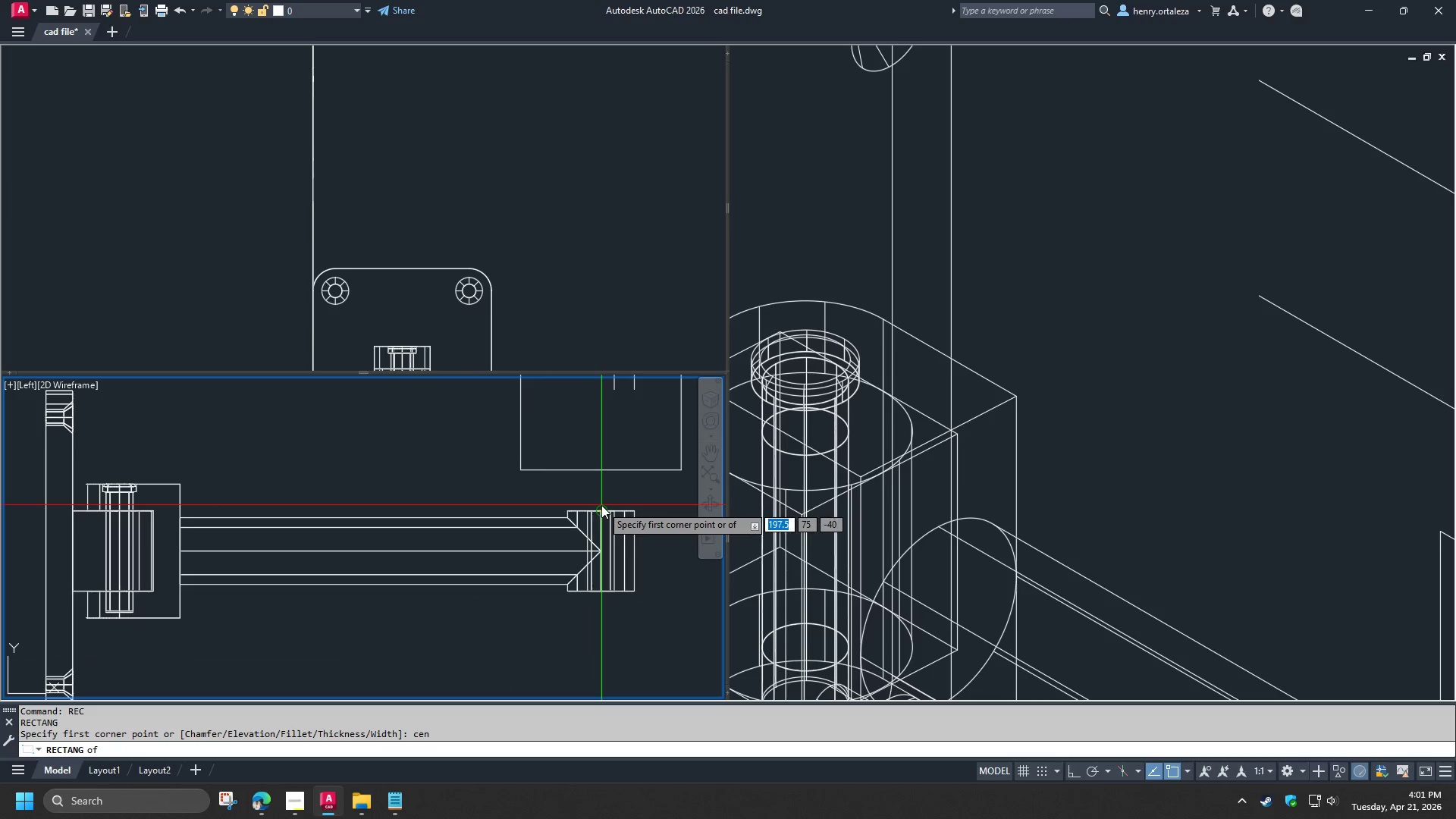 
left_click([601, 505])
 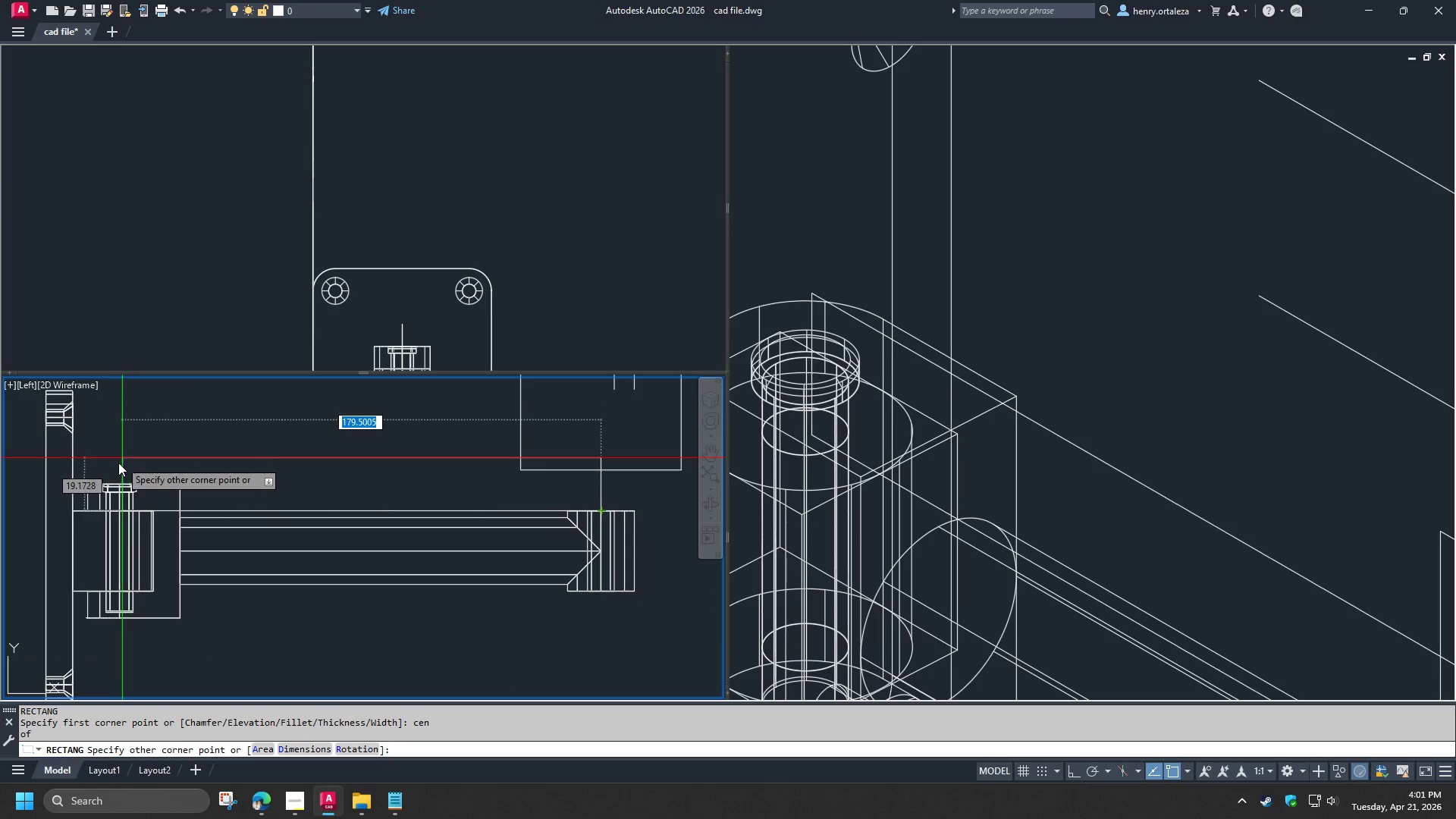 
type(cen )
 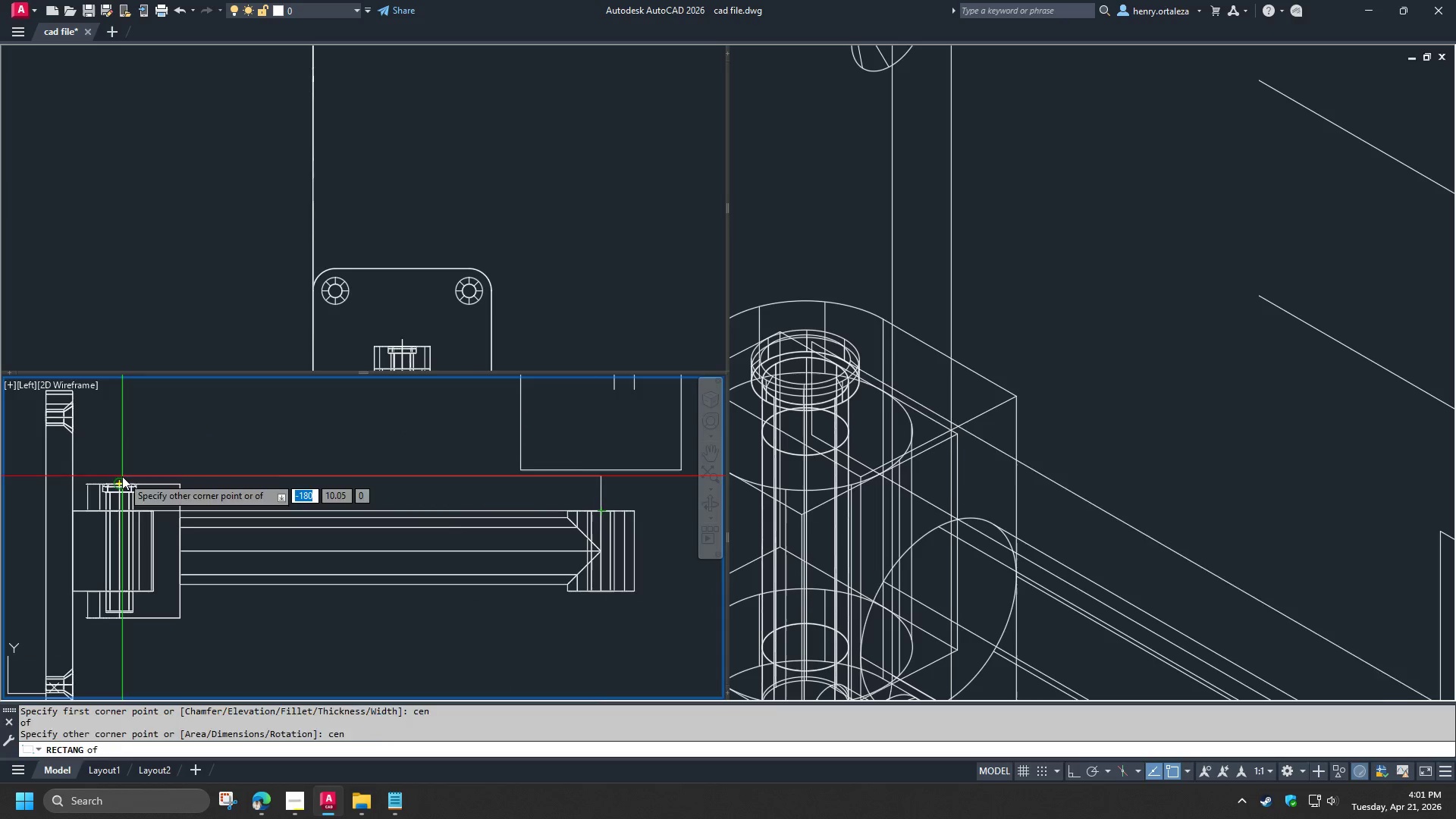 
left_click([122, 476])
 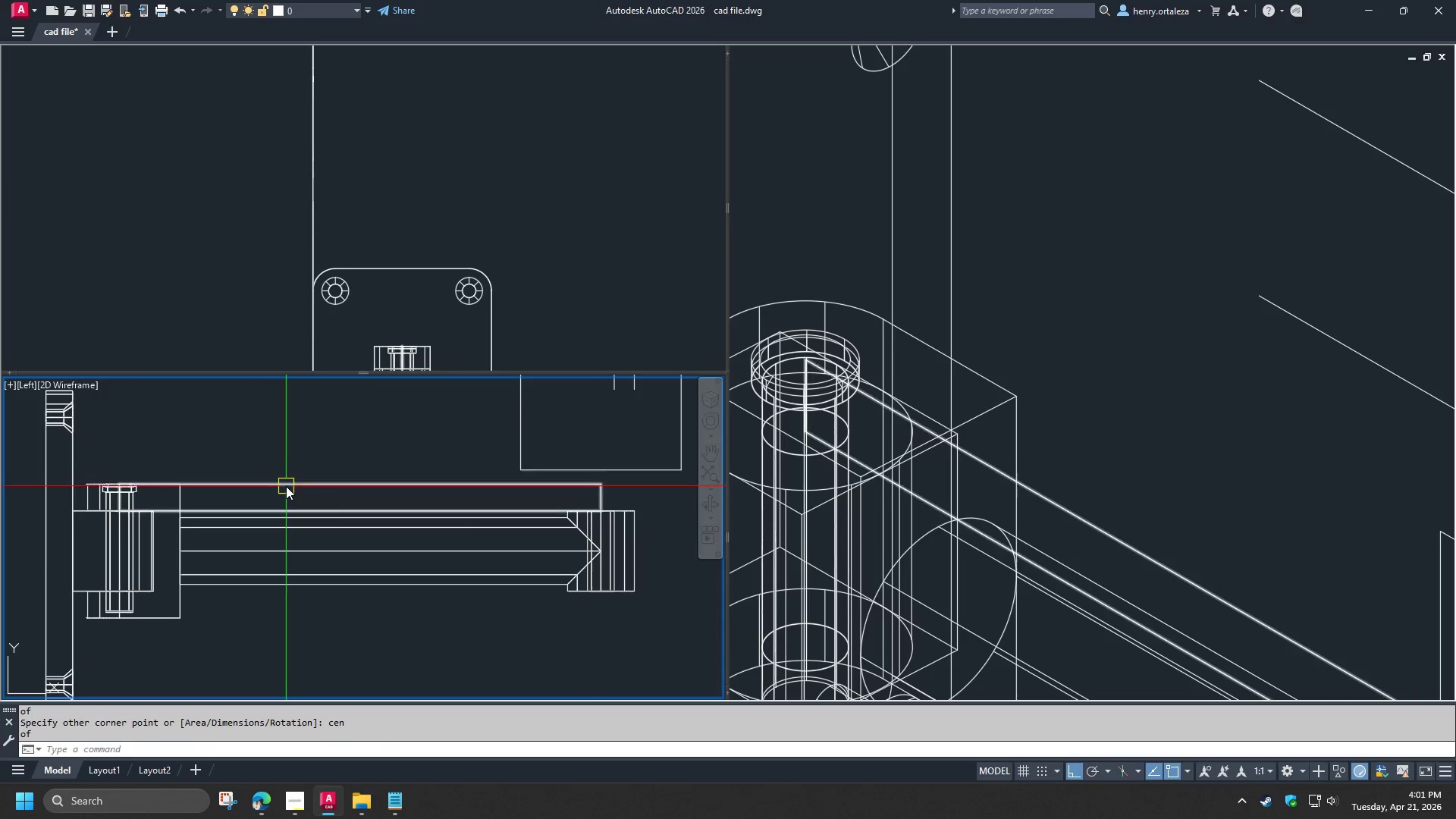 
left_click([292, 482])
 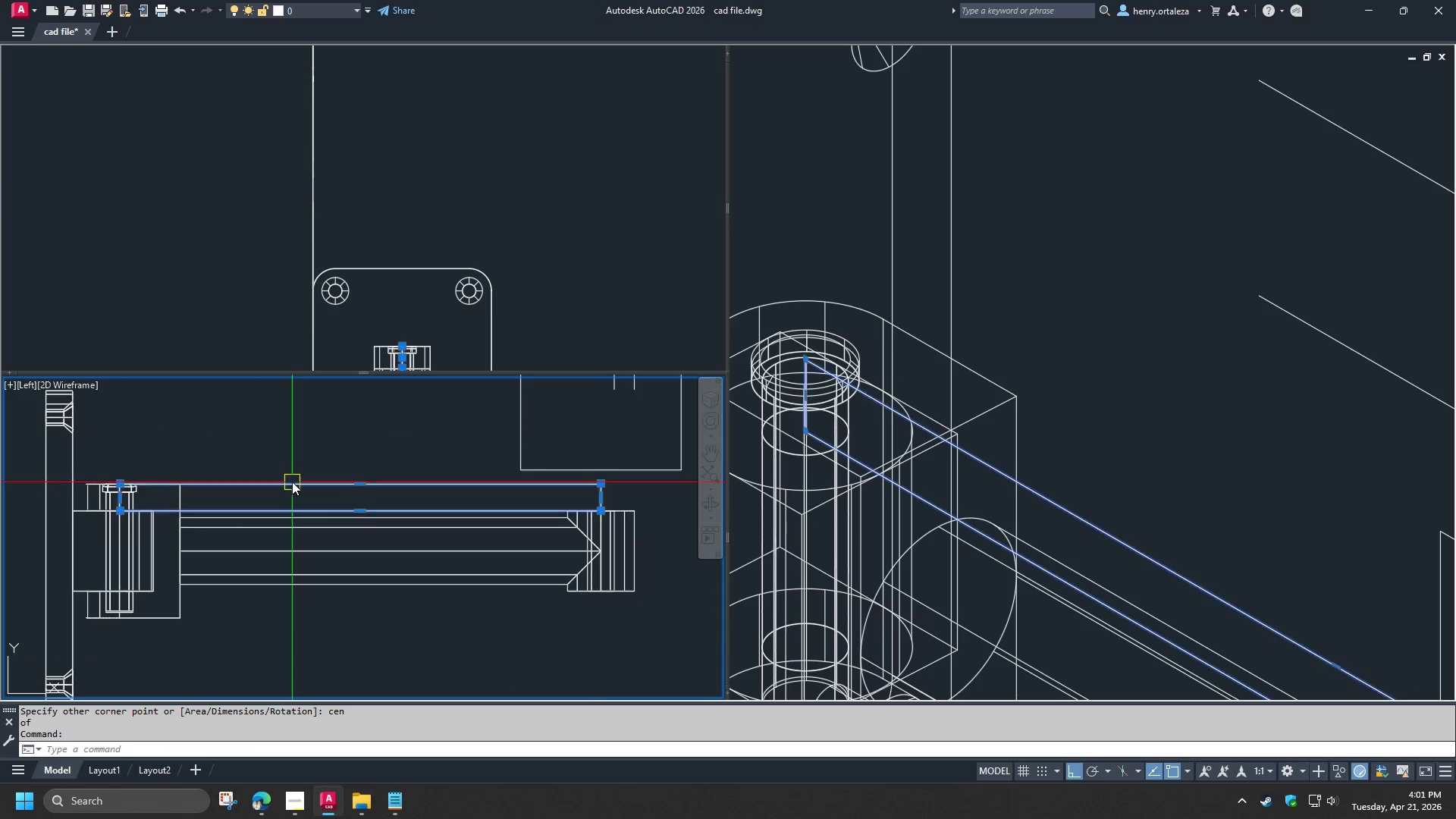 
key(M)
 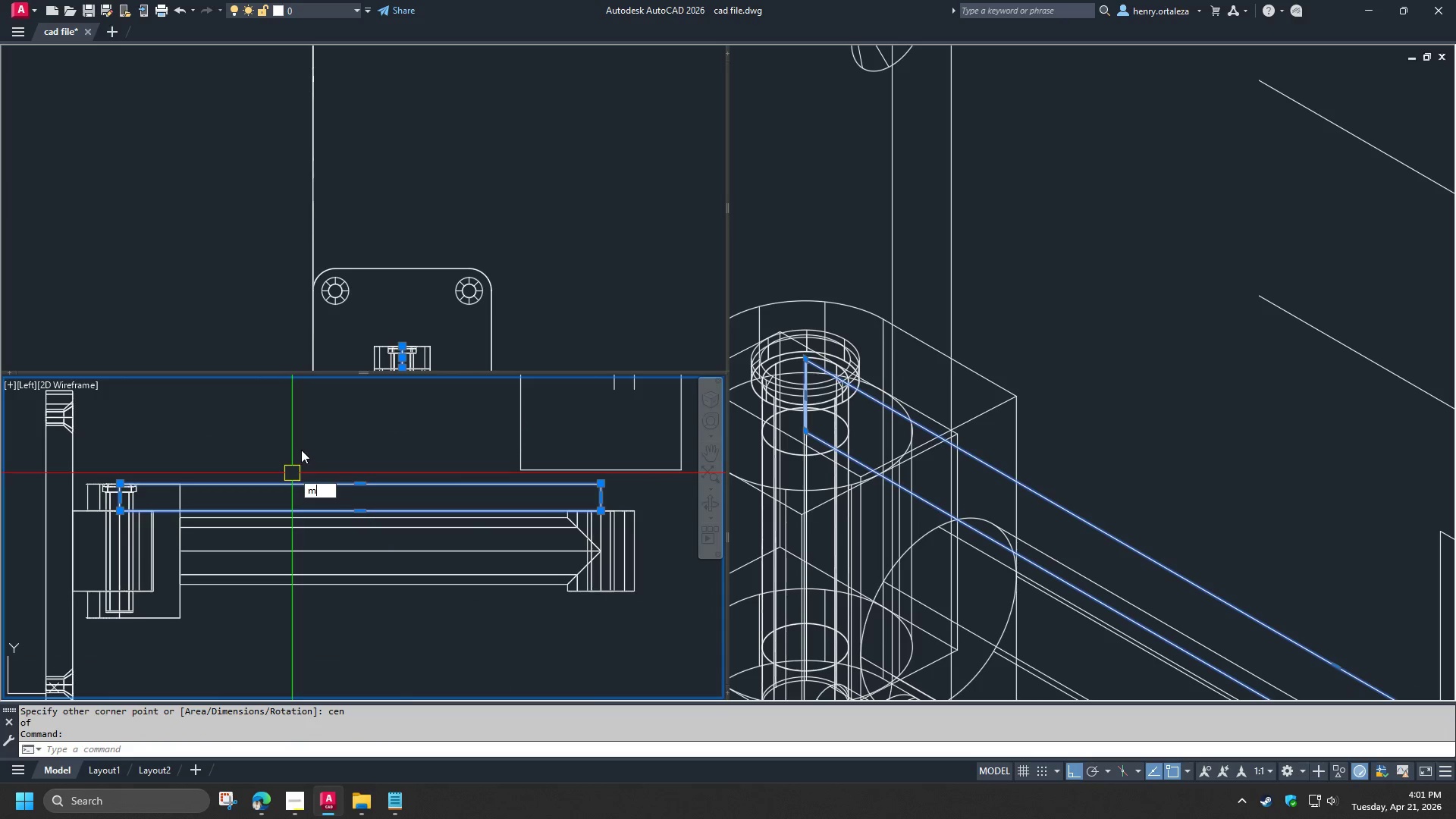 
key(Space)
 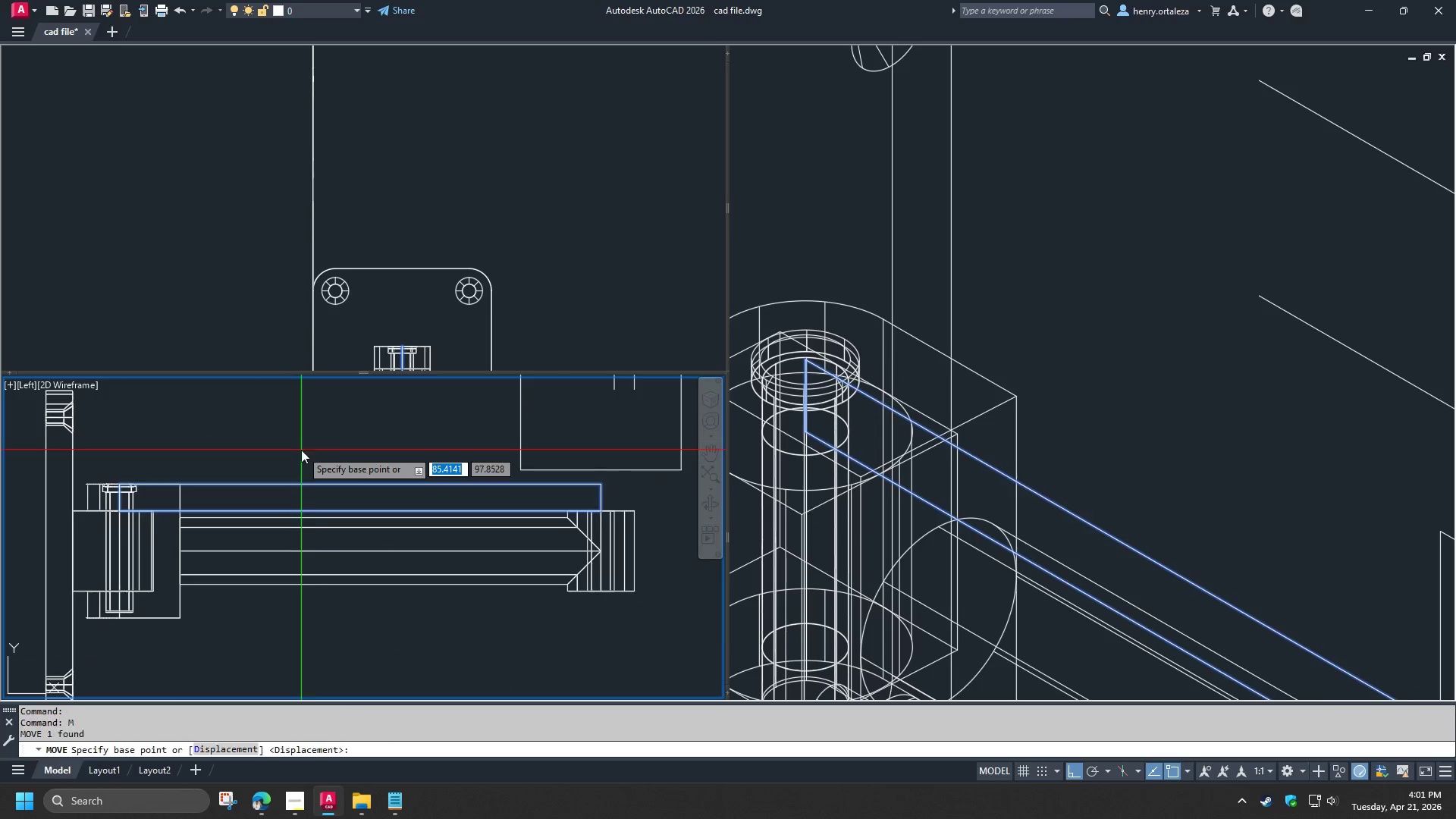 
left_click_drag(start_coordinate=[301, 450], to_coordinate=[301, 445])
 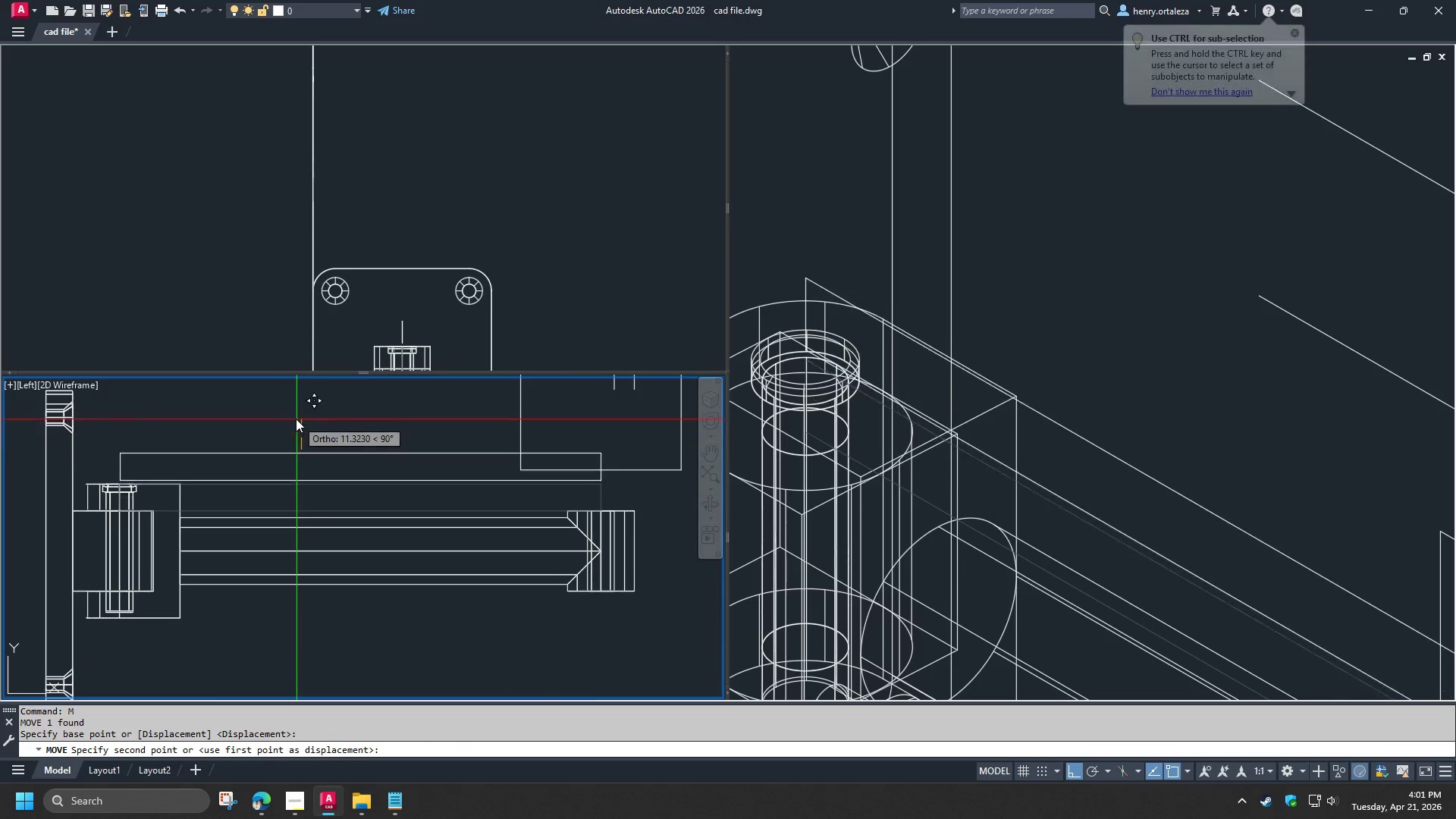 
double_click([296, 419])
 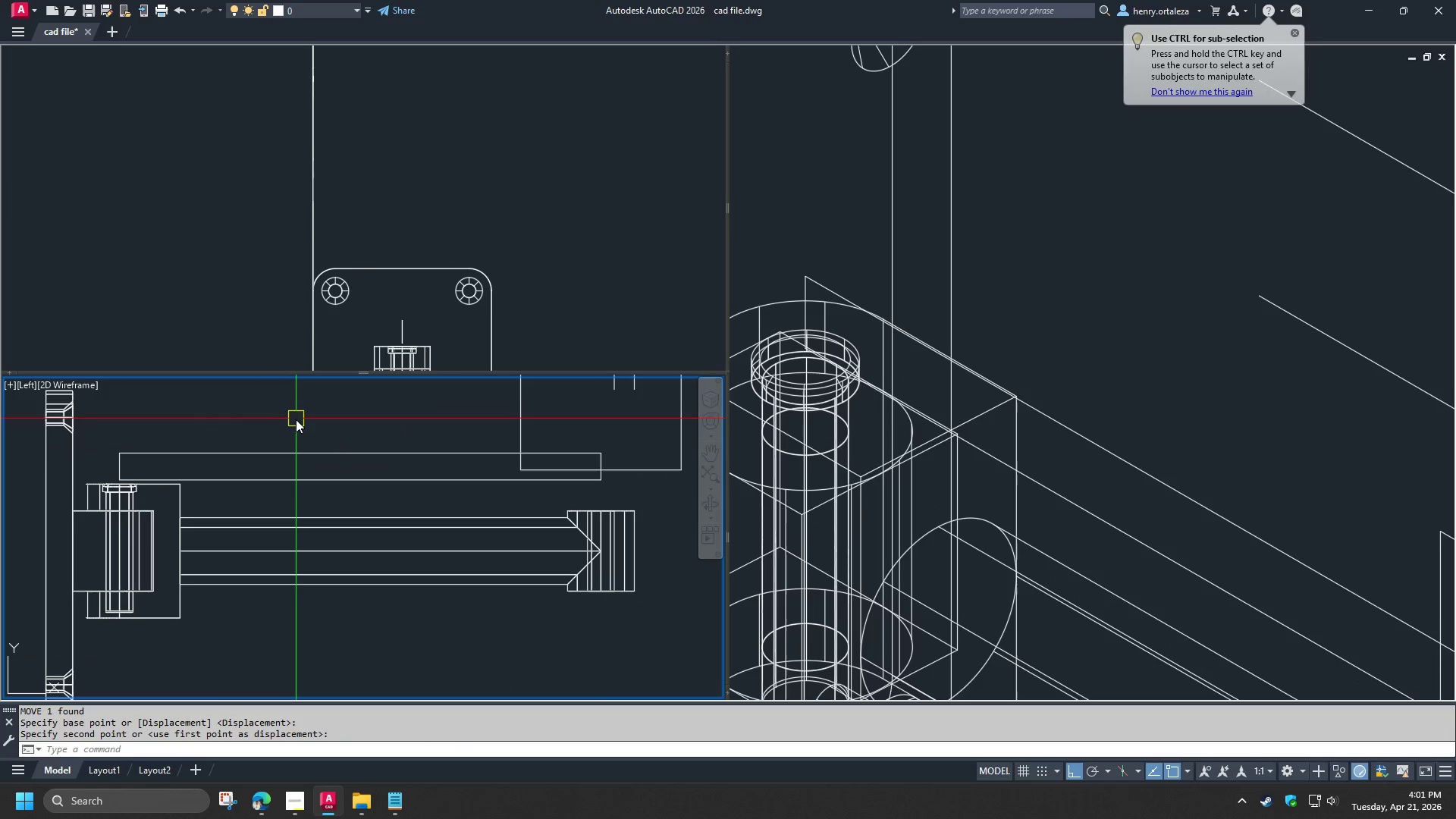 
key(D)
 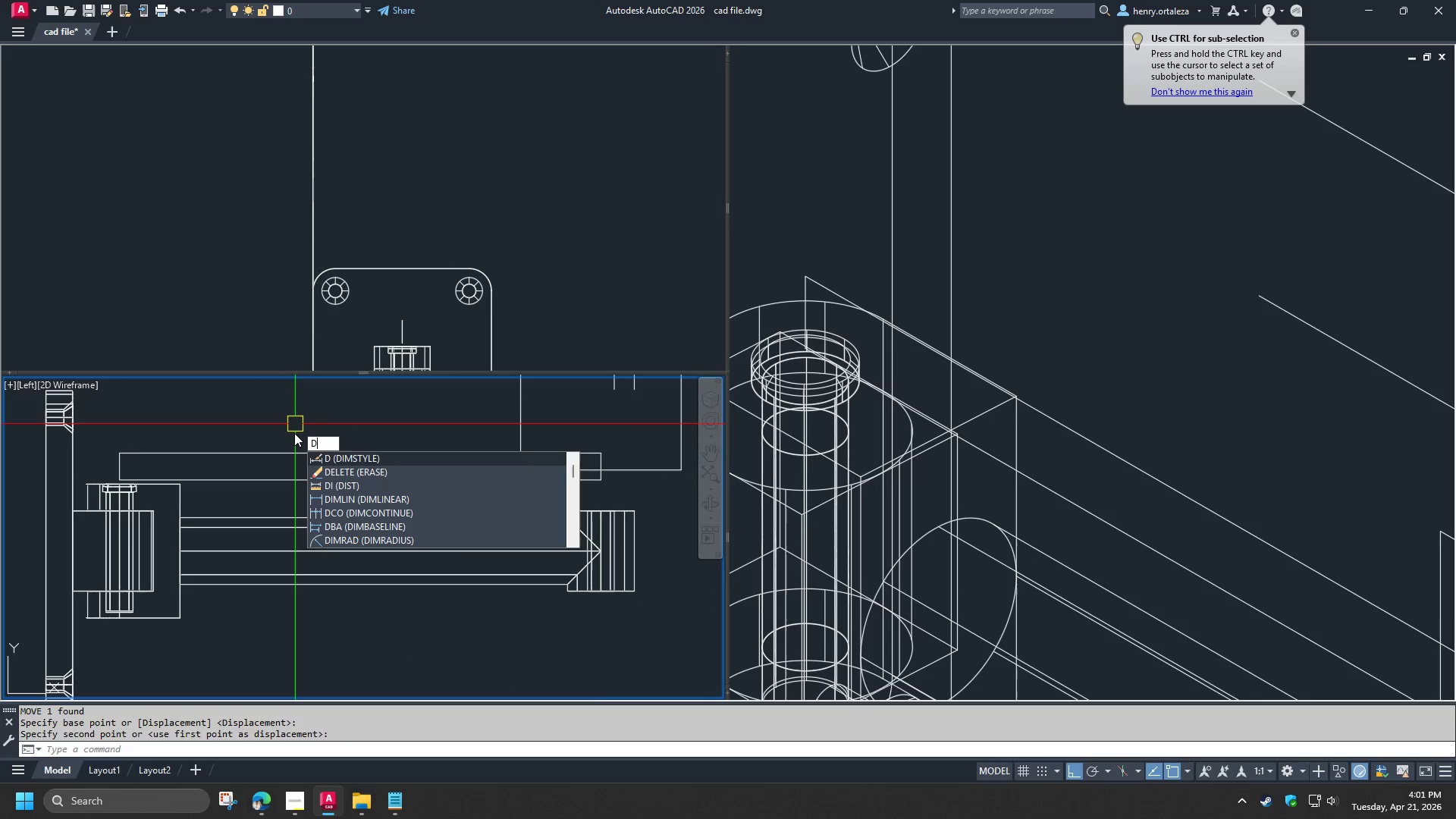 
key(I)
 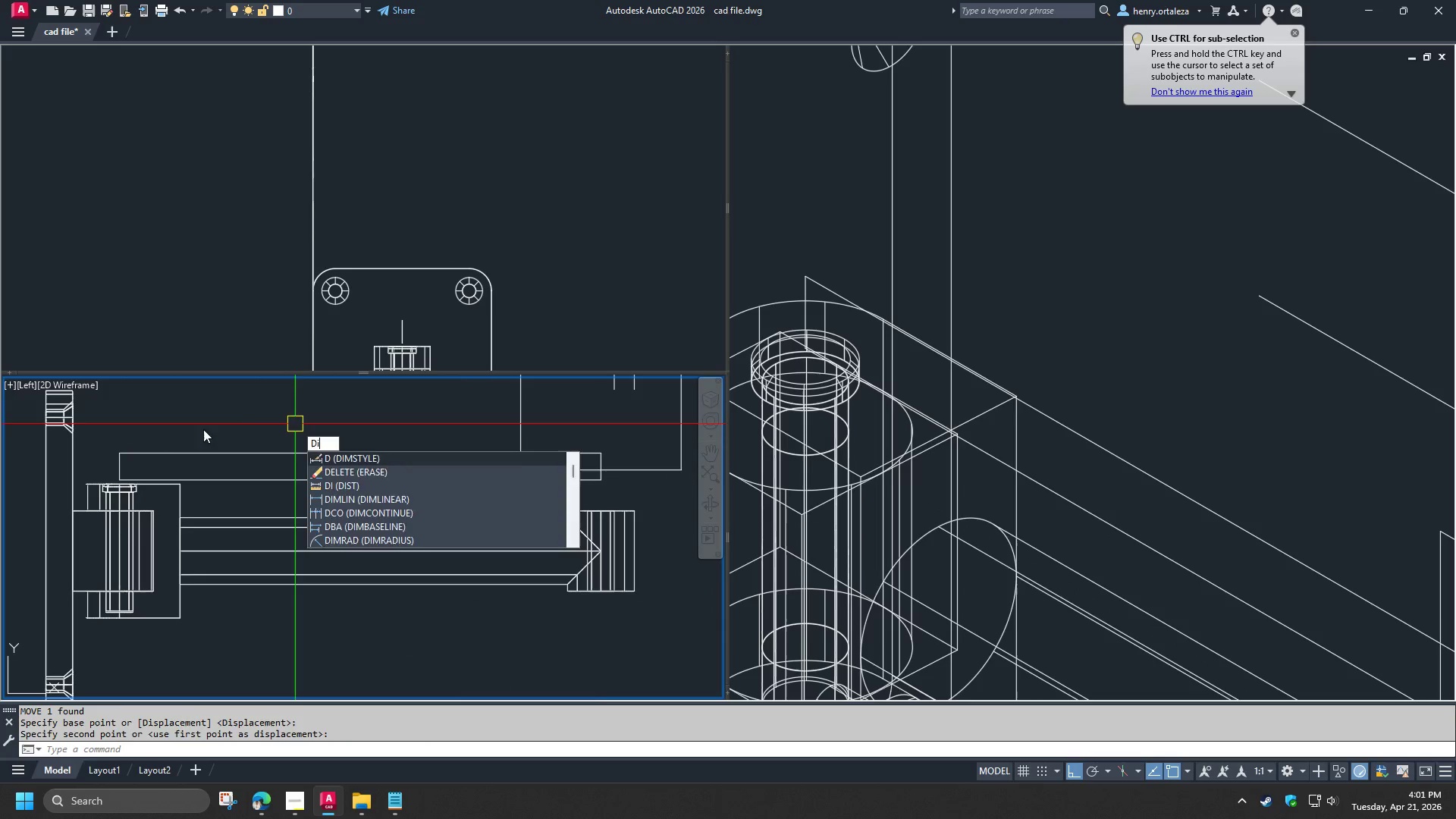 
key(Space)
 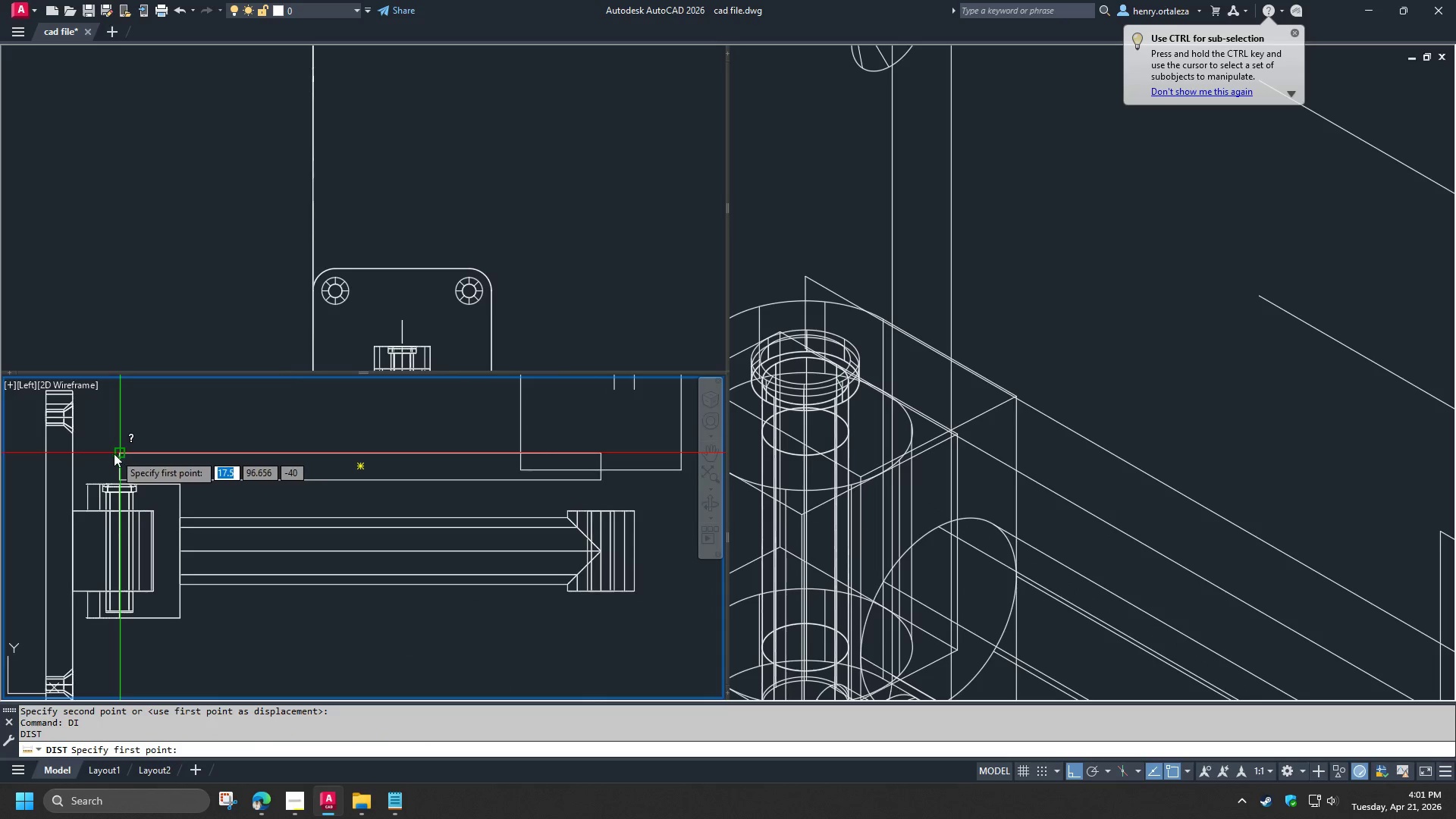 
left_click([114, 453])
 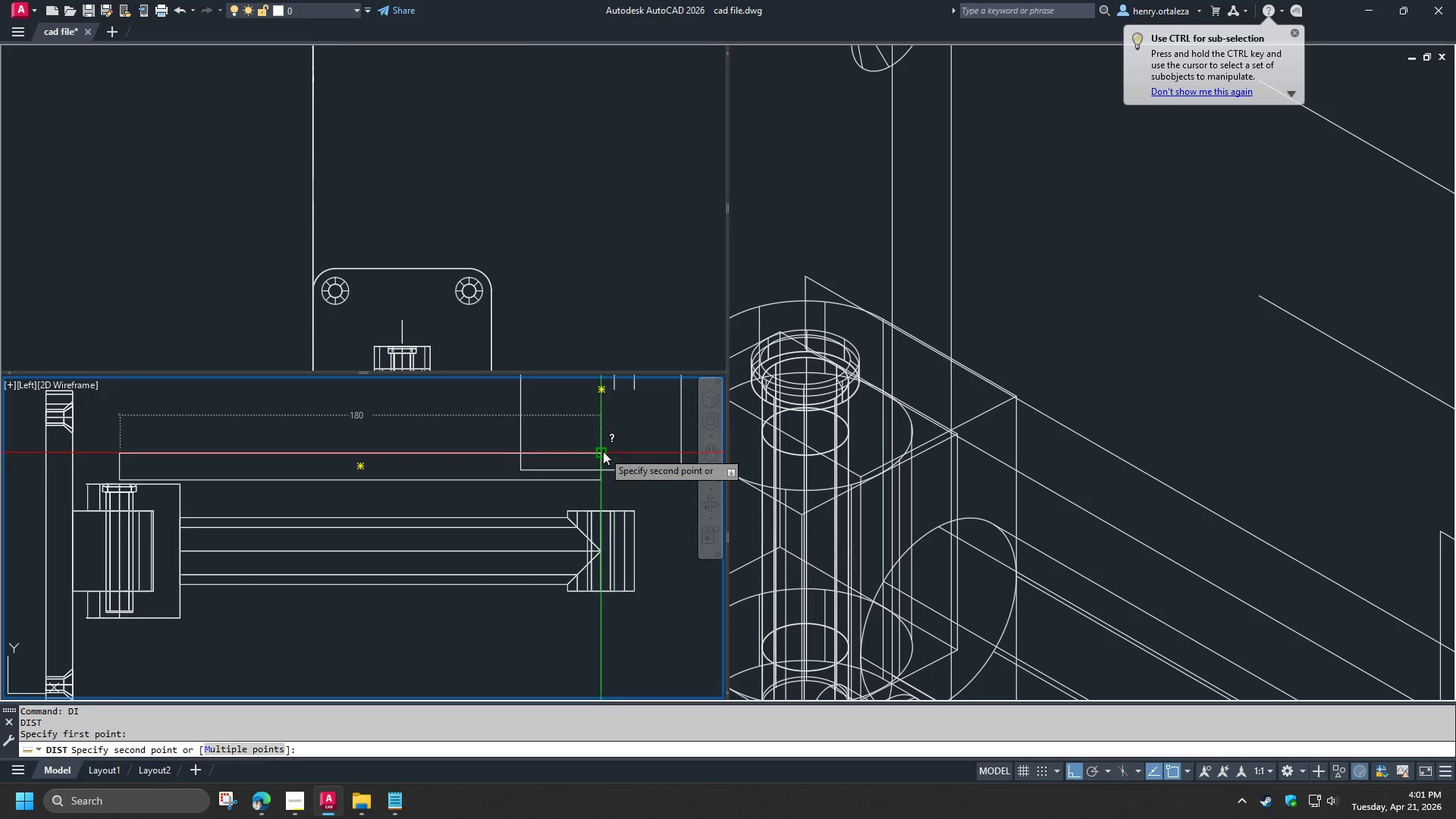 
key(Escape)
 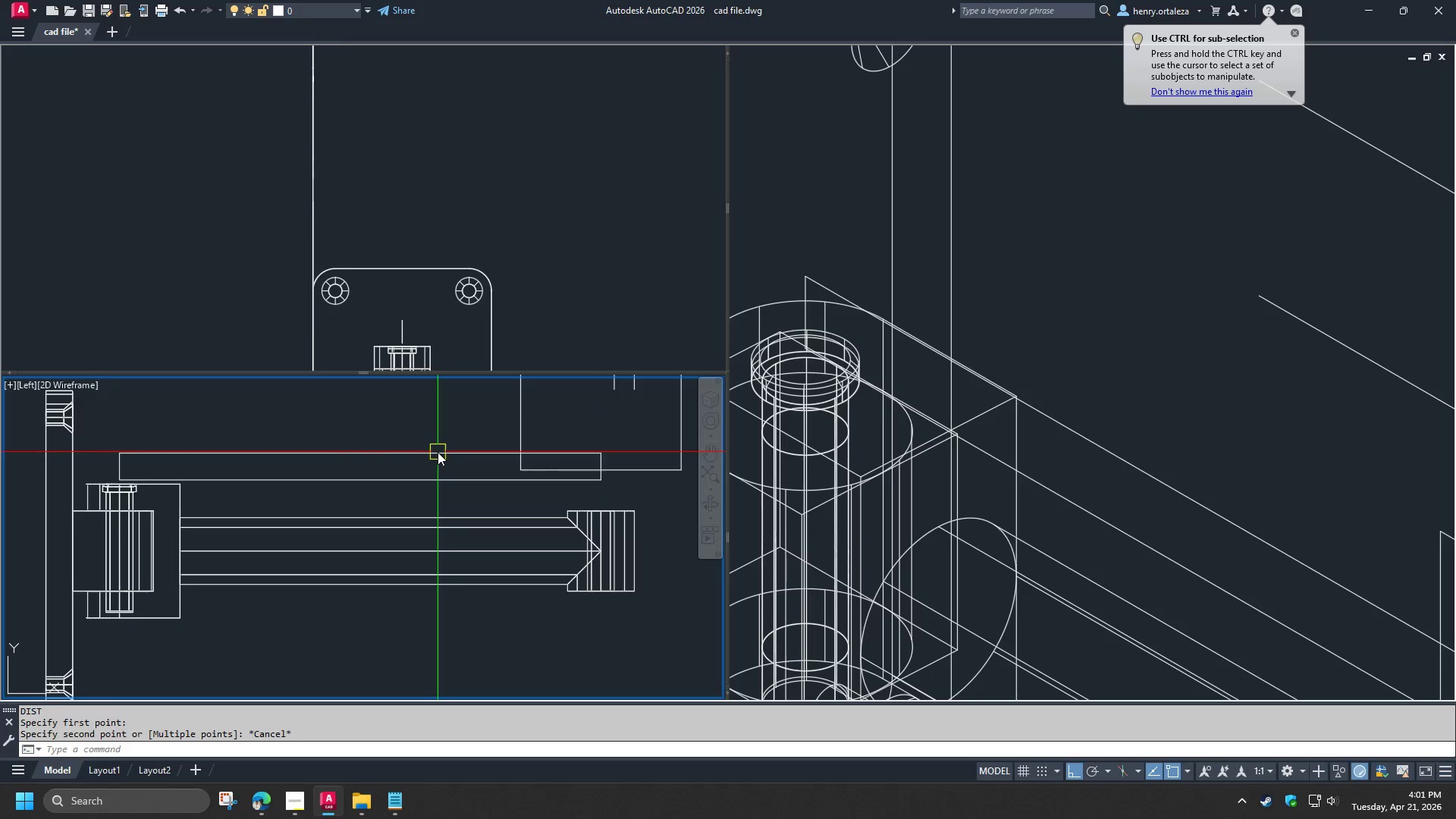 
left_click([438, 452])
 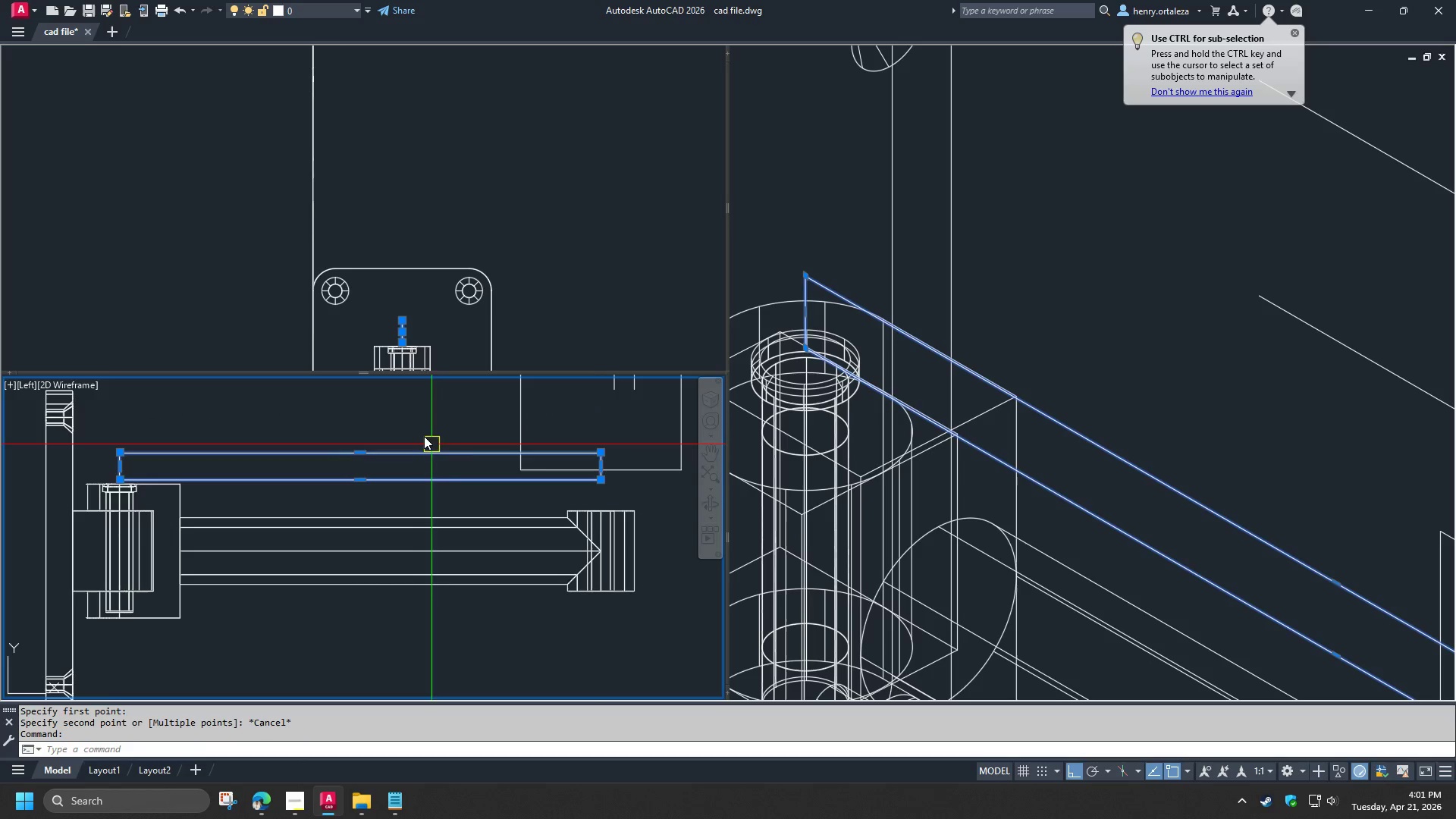 
type(e re )
 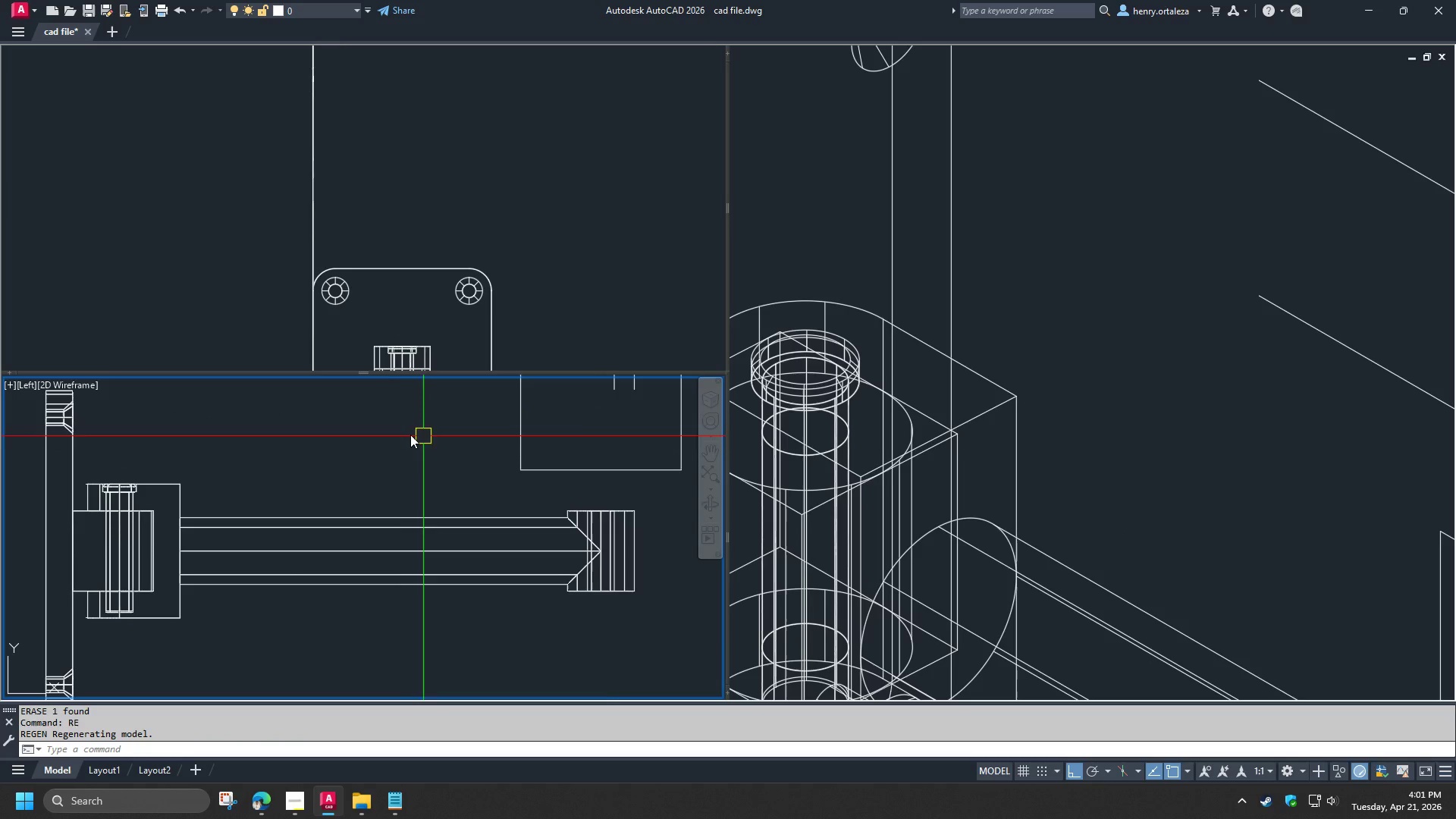 
left_click([1115, 520])
 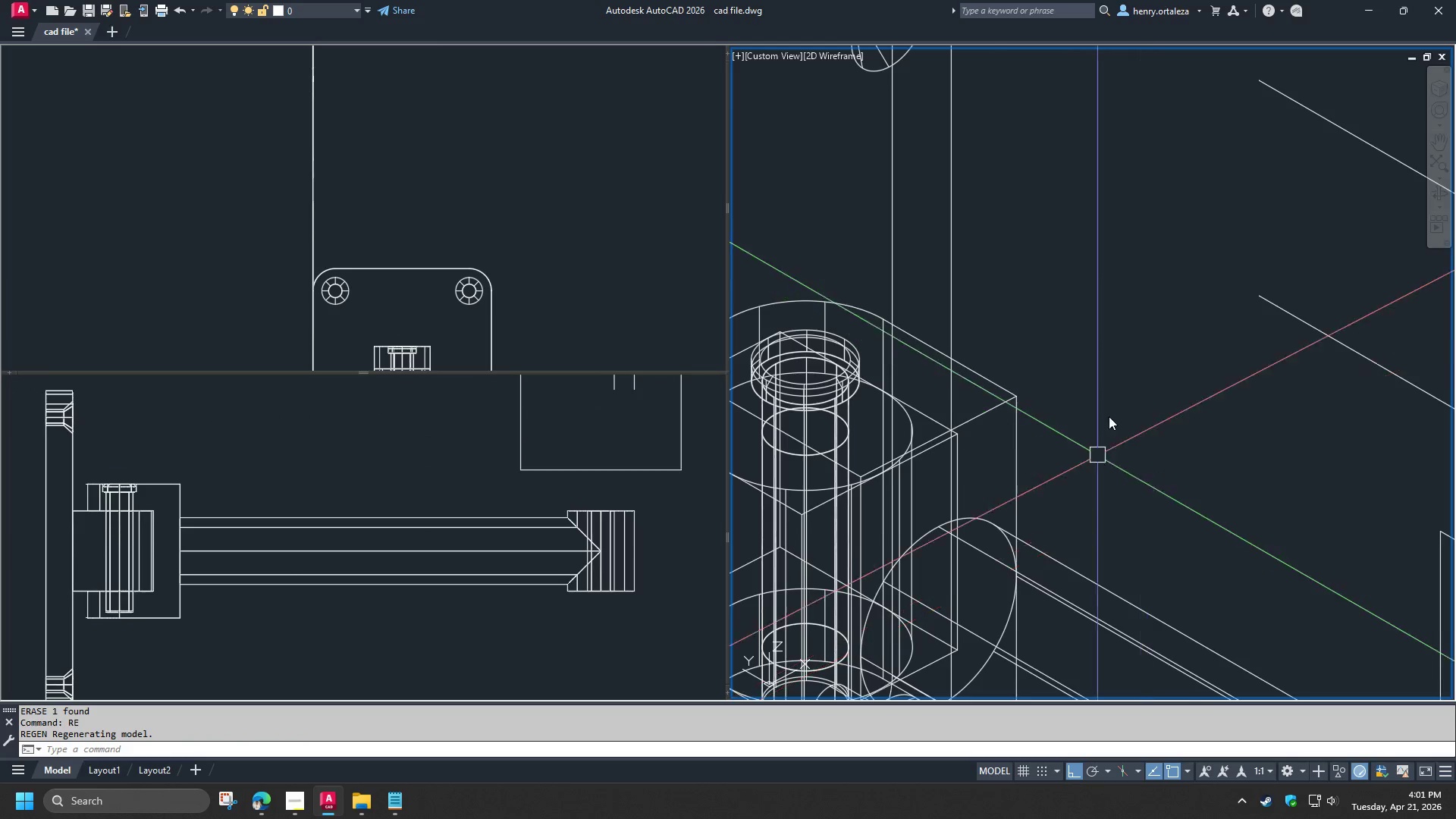 
scroll: coordinate [1116, 406], scroll_direction: down, amount: 3.0
 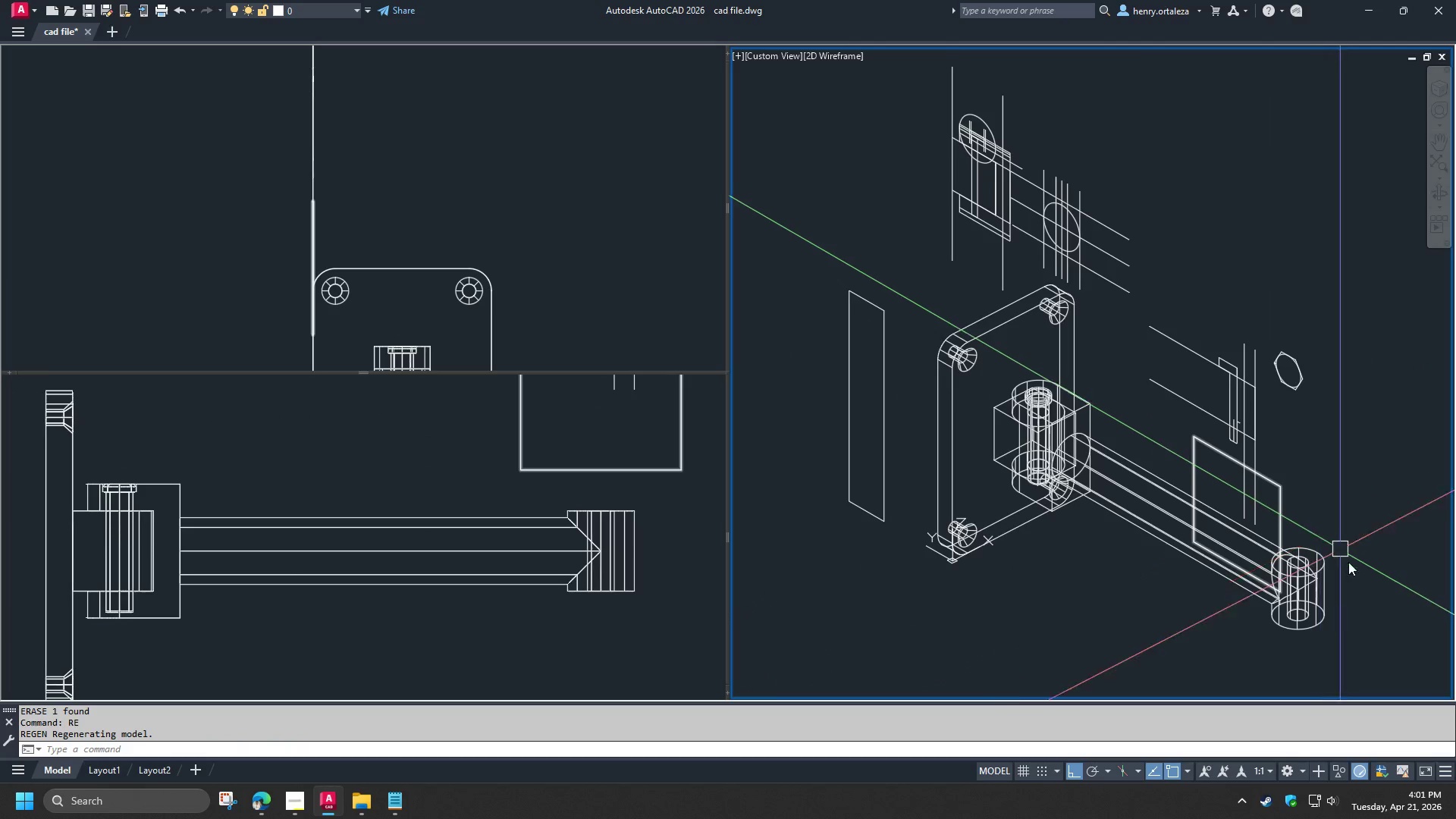 
scroll: coordinate [1344, 578], scroll_direction: up, amount: 2.0
 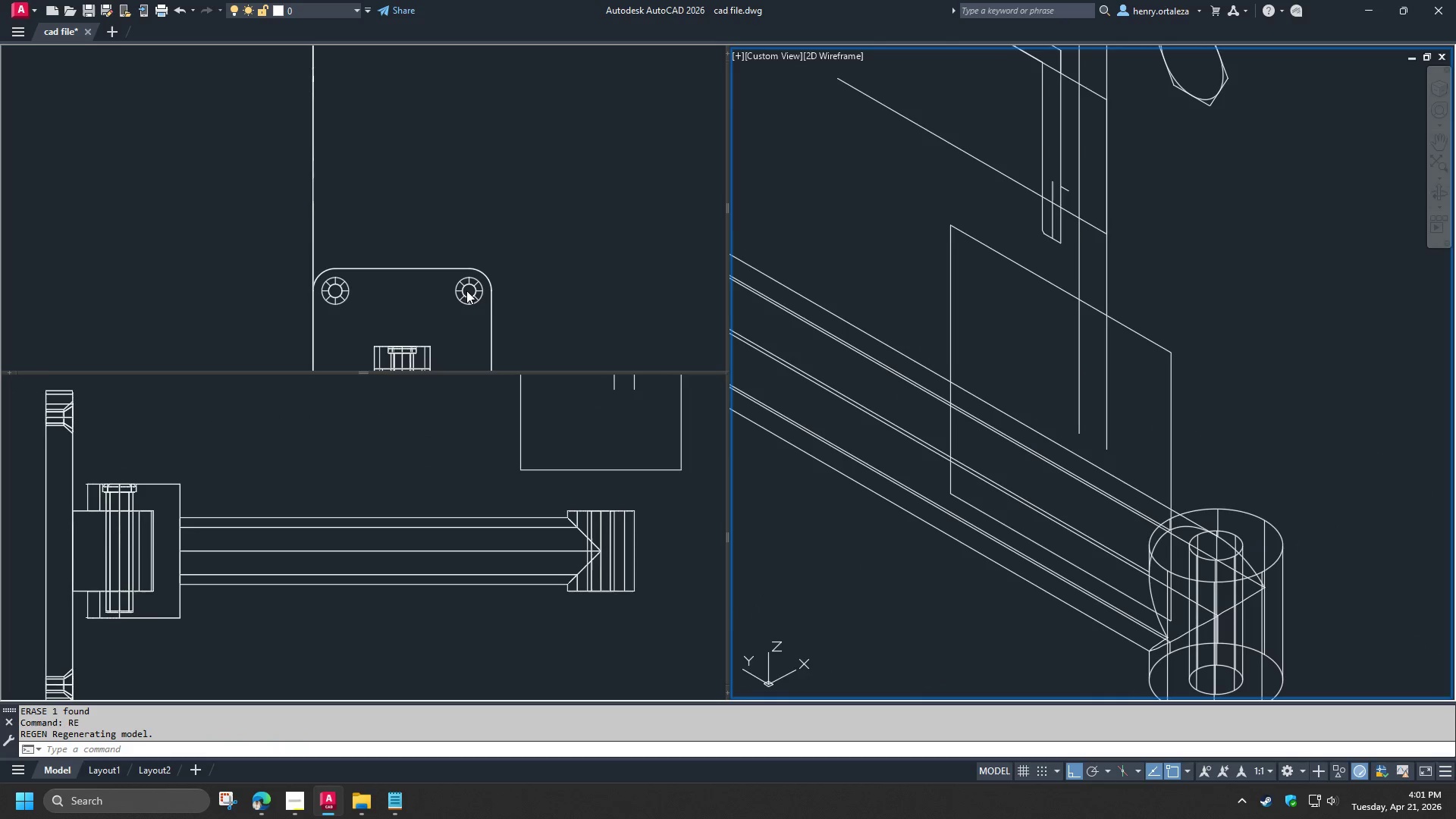 
scroll: coordinate [483, 297], scroll_direction: none, amount: 0.0
 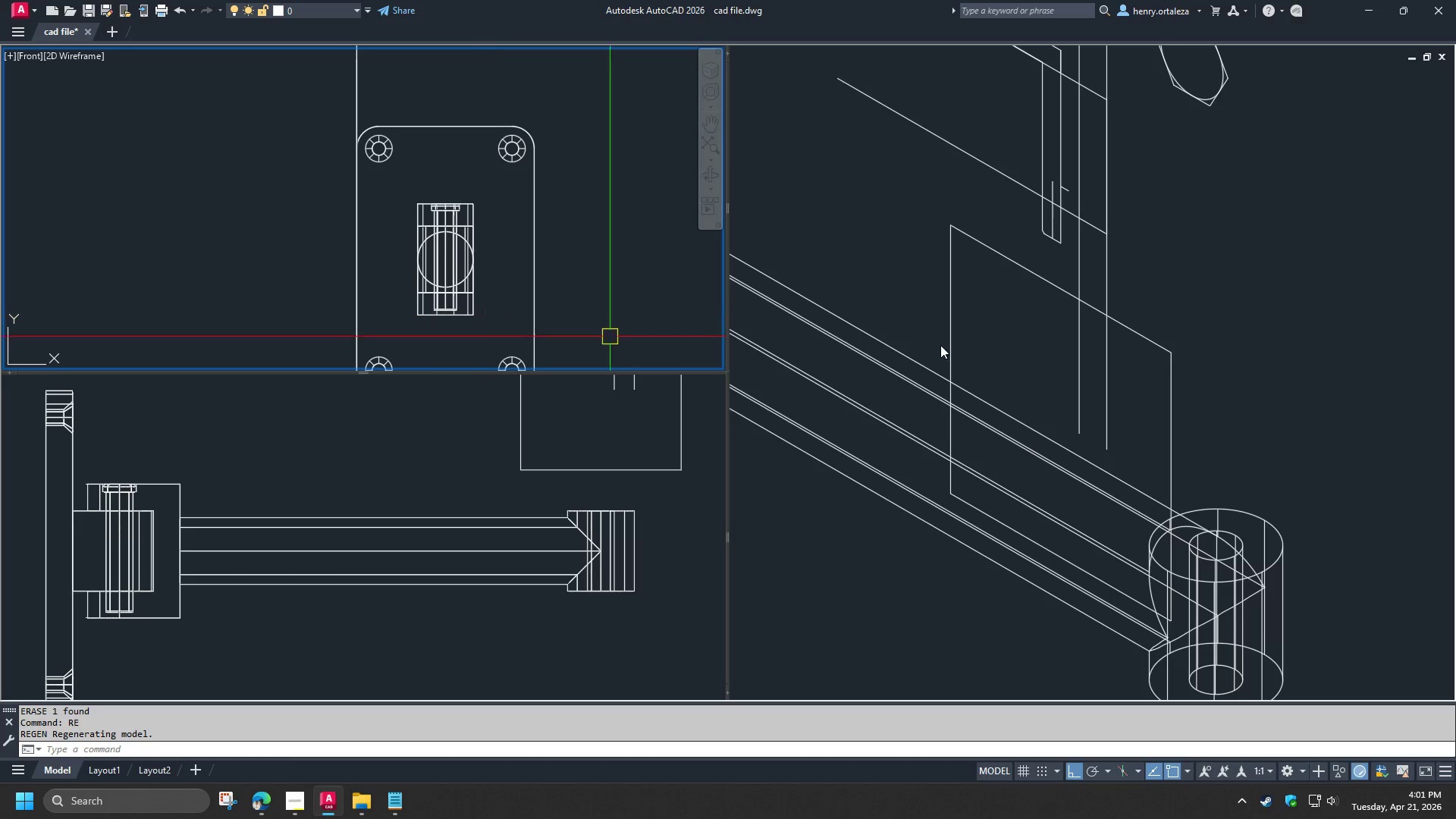 
left_click([1262, 416])
 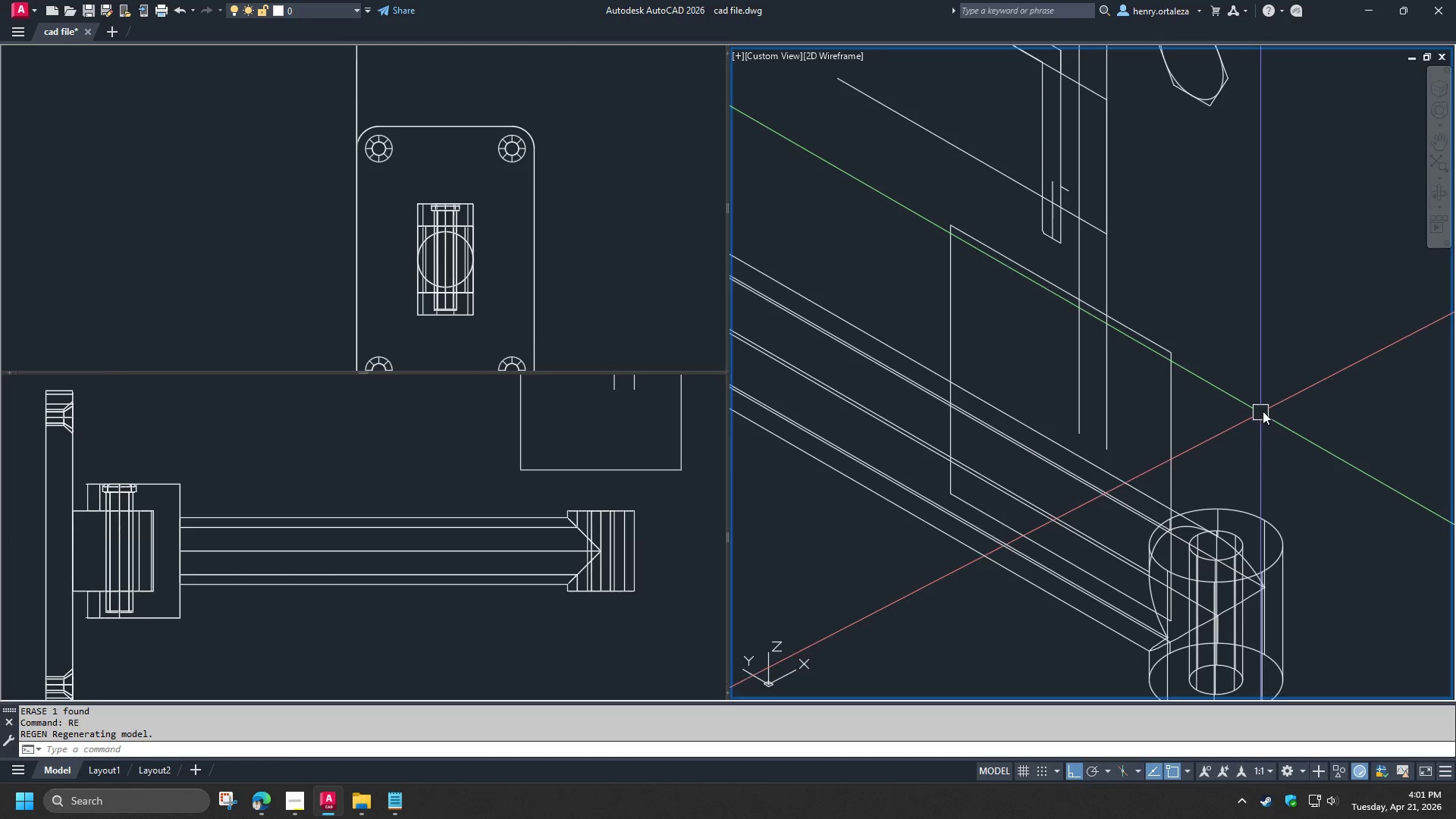 
scroll: coordinate [1265, 411], scroll_direction: down, amount: 1.0
 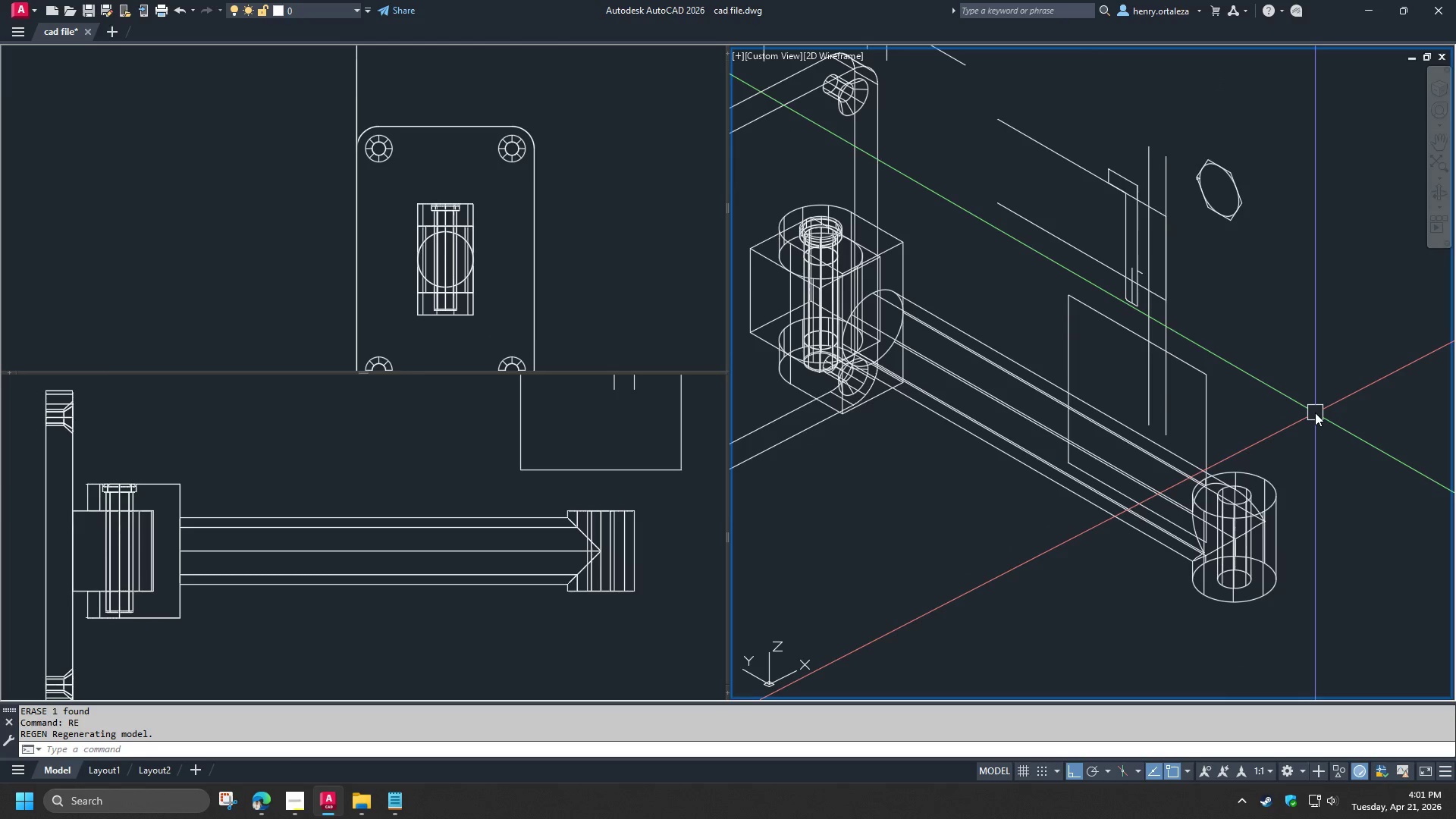 
scroll: coordinate [1142, 234], scroll_direction: up, amount: 3.0
 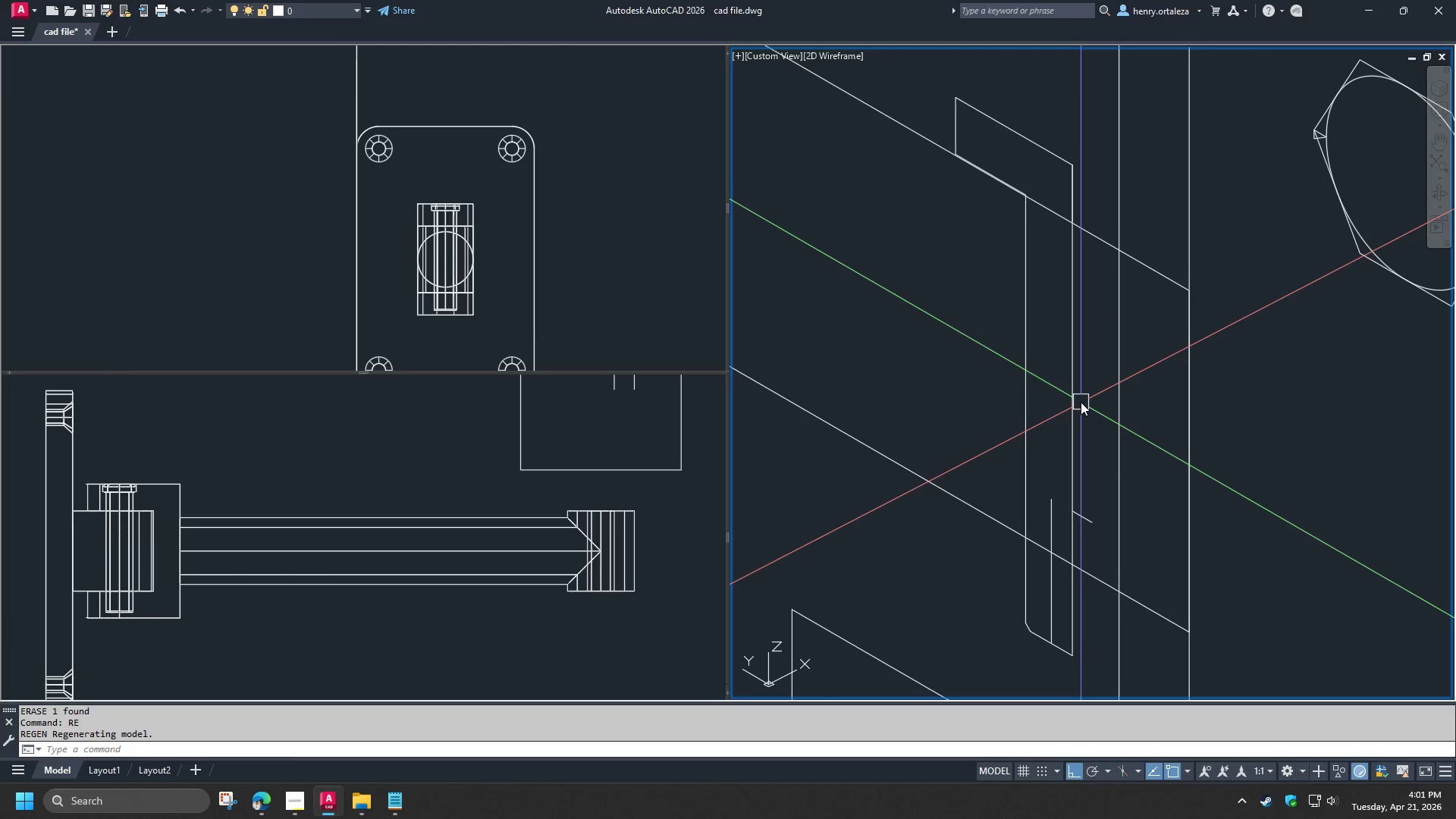 
left_click([410, 439])
 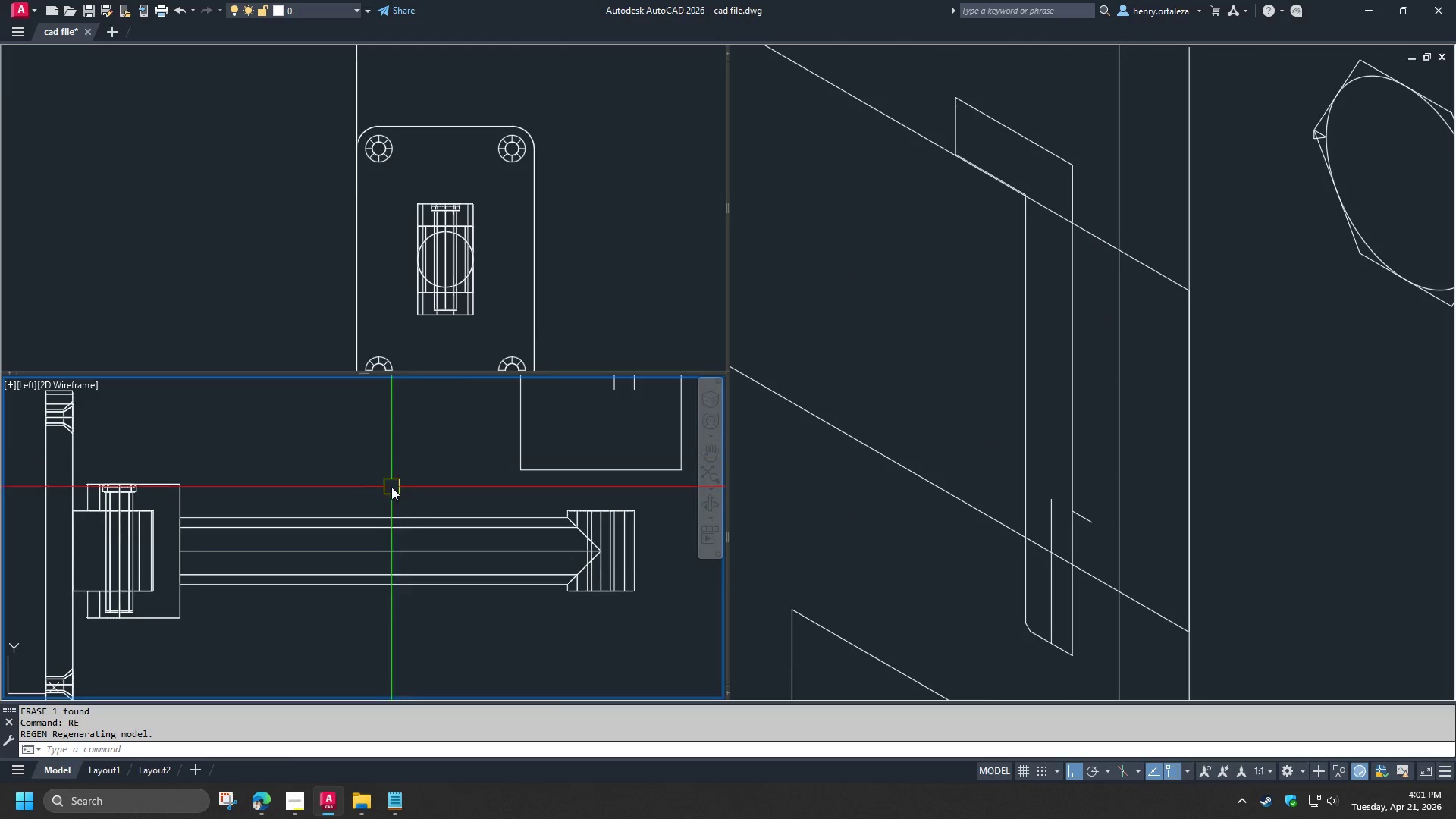 
scroll: coordinate [396, 488], scroll_direction: down, amount: 2.0
 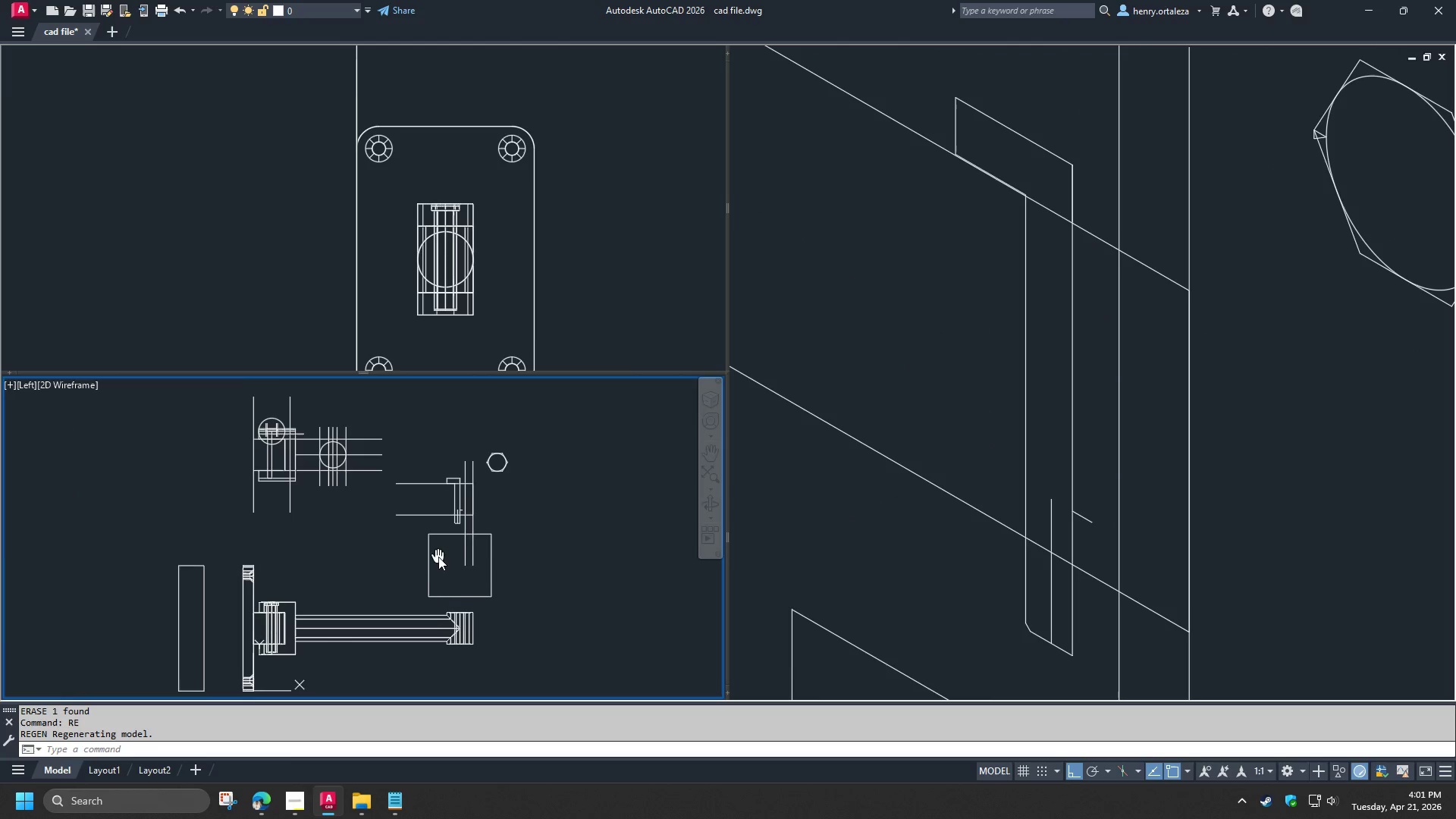 
scroll: coordinate [468, 487], scroll_direction: up, amount: 3.0
 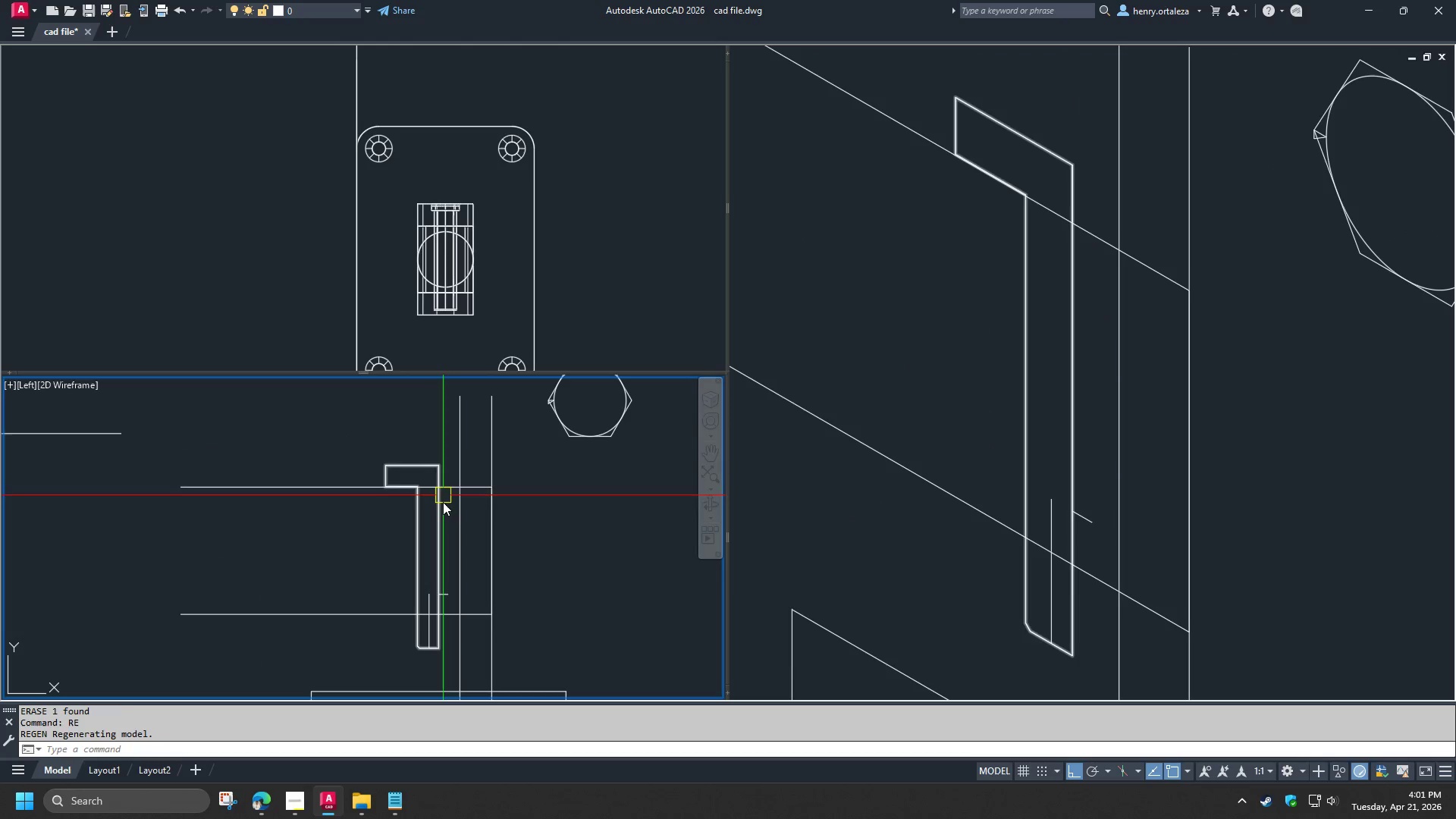 
left_click([443, 505])
 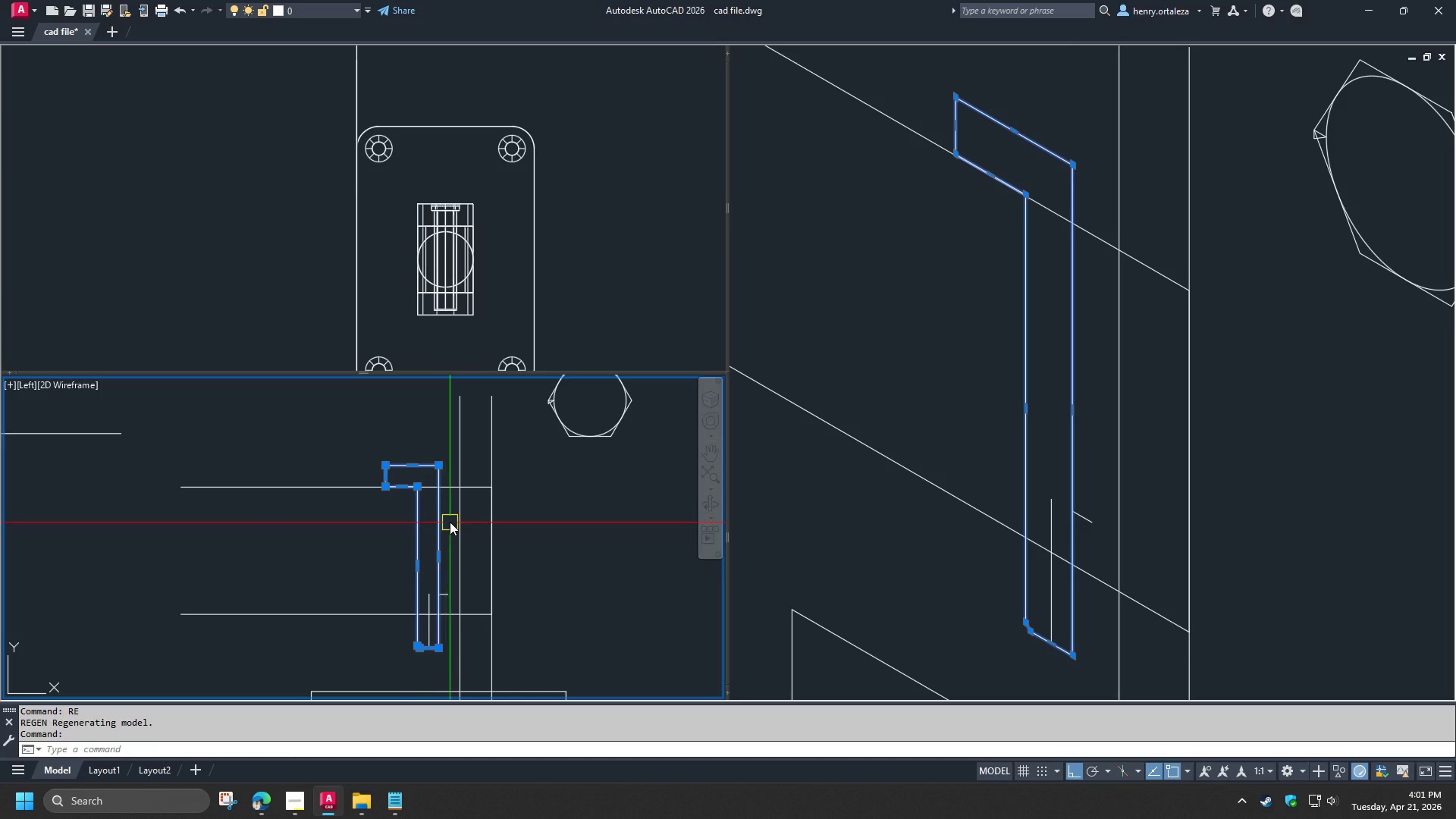 
scroll: coordinate [450, 519], scroll_direction: up, amount: 1.0
 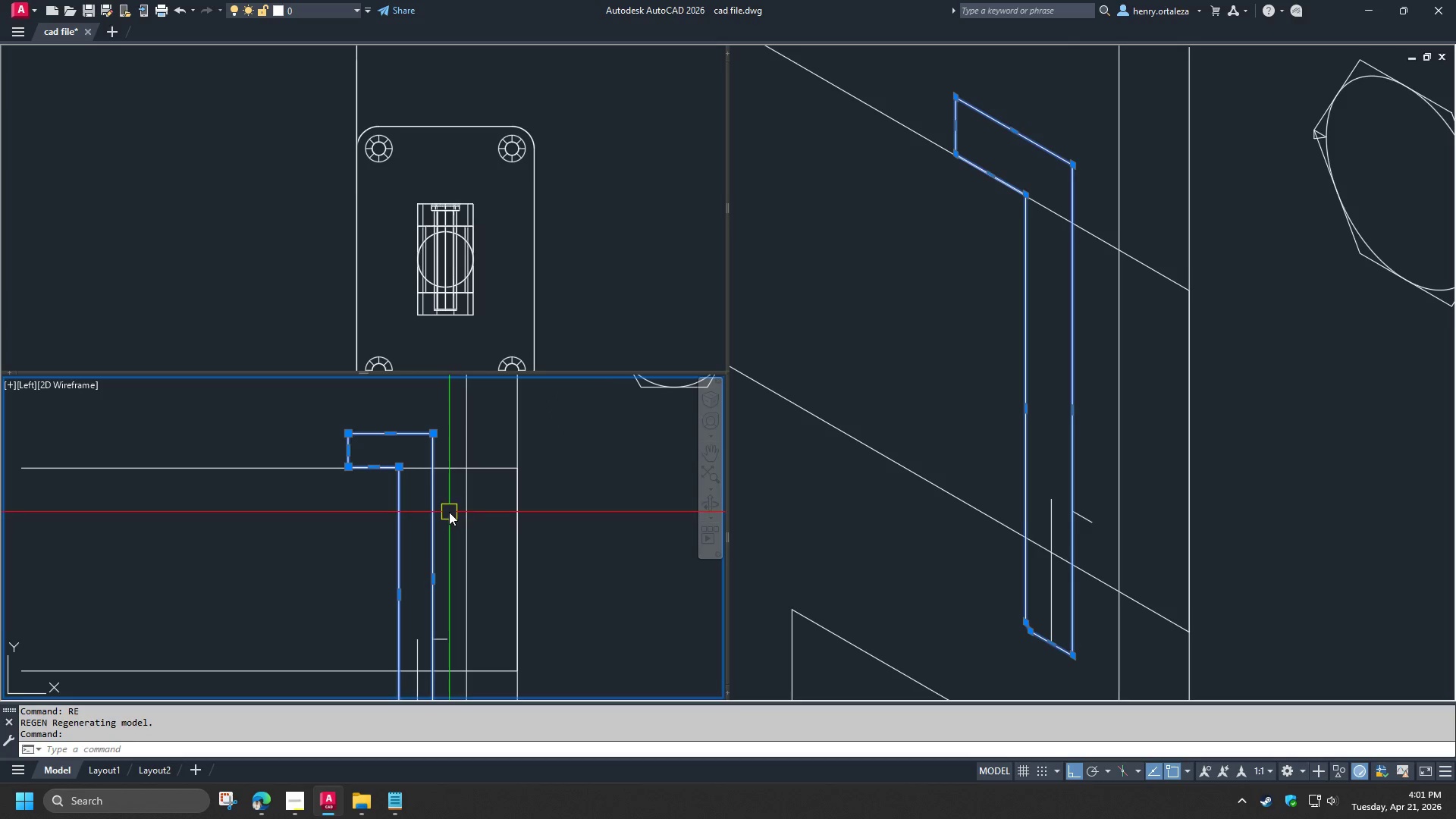 
type(rev )
 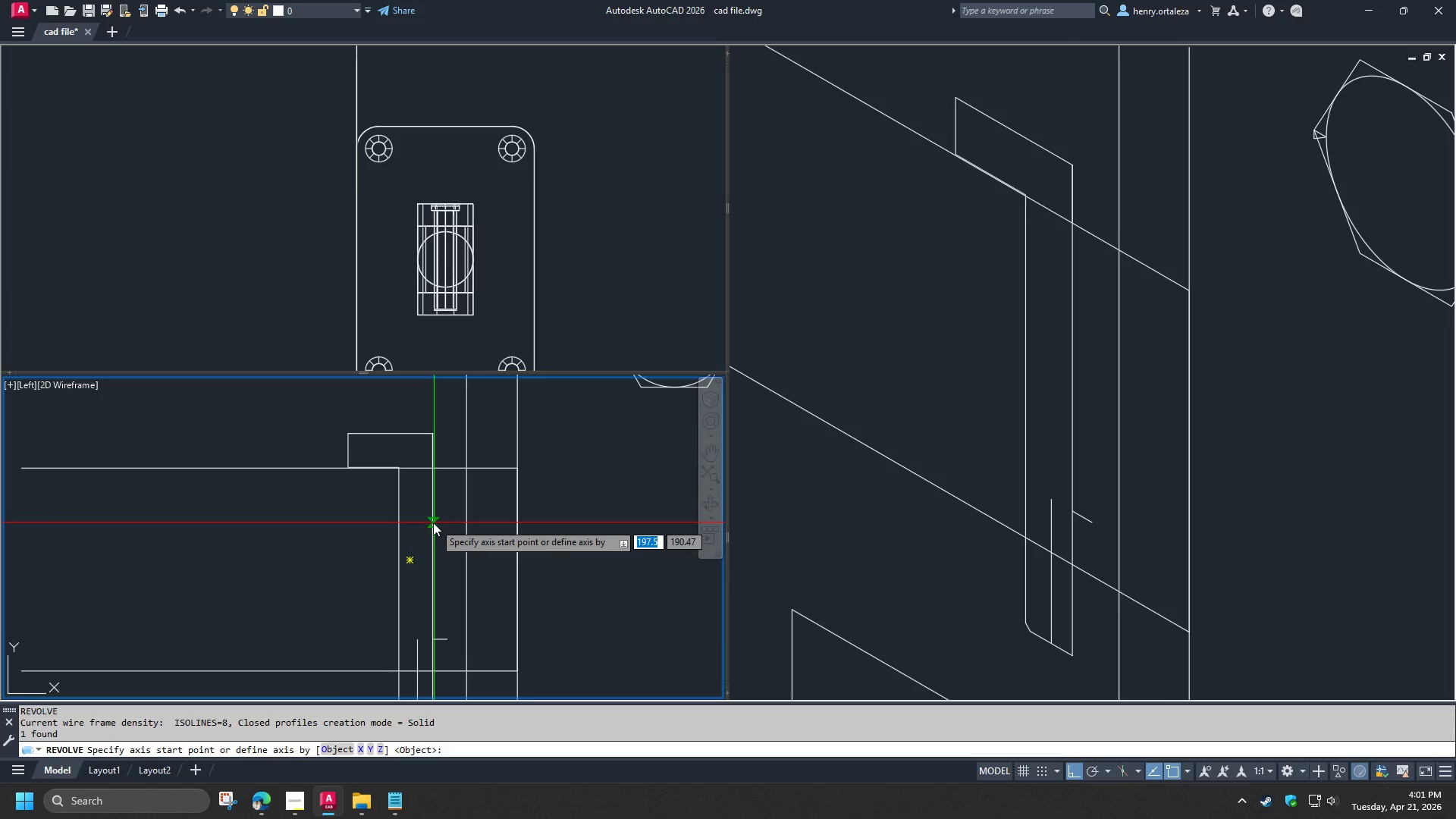 
left_click([433, 522])
 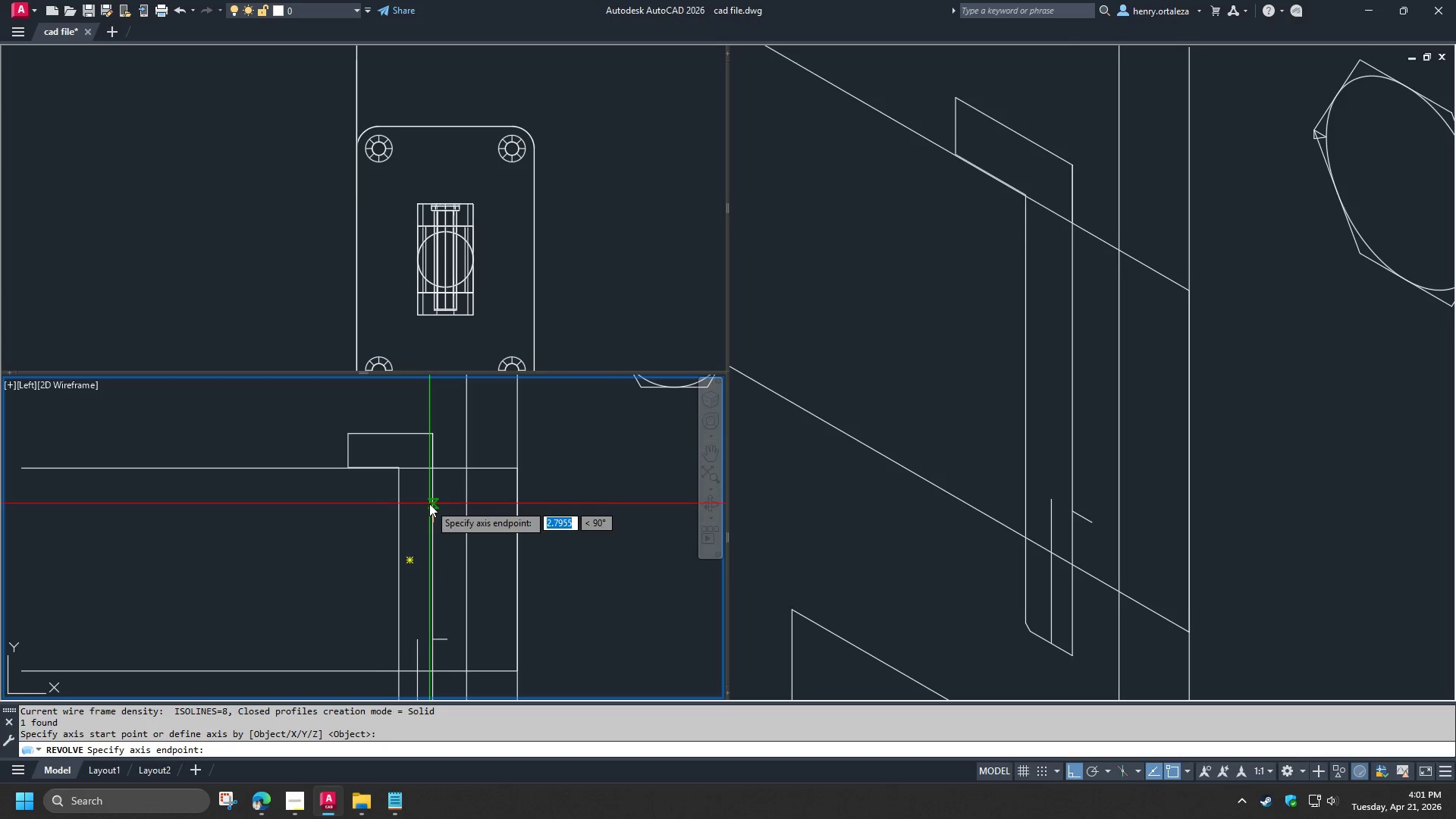 
left_click([429, 504])
 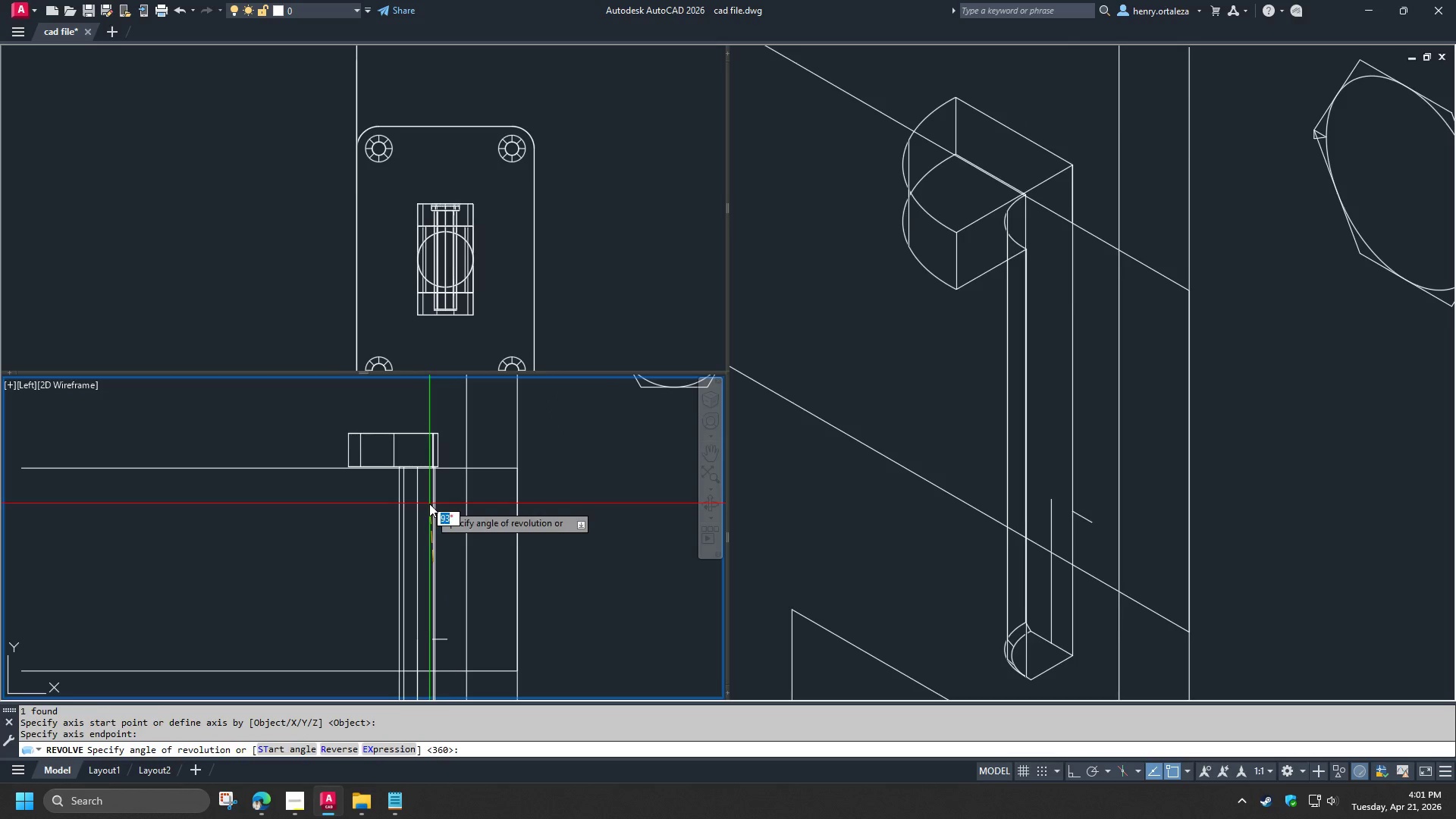 
key(Space)
 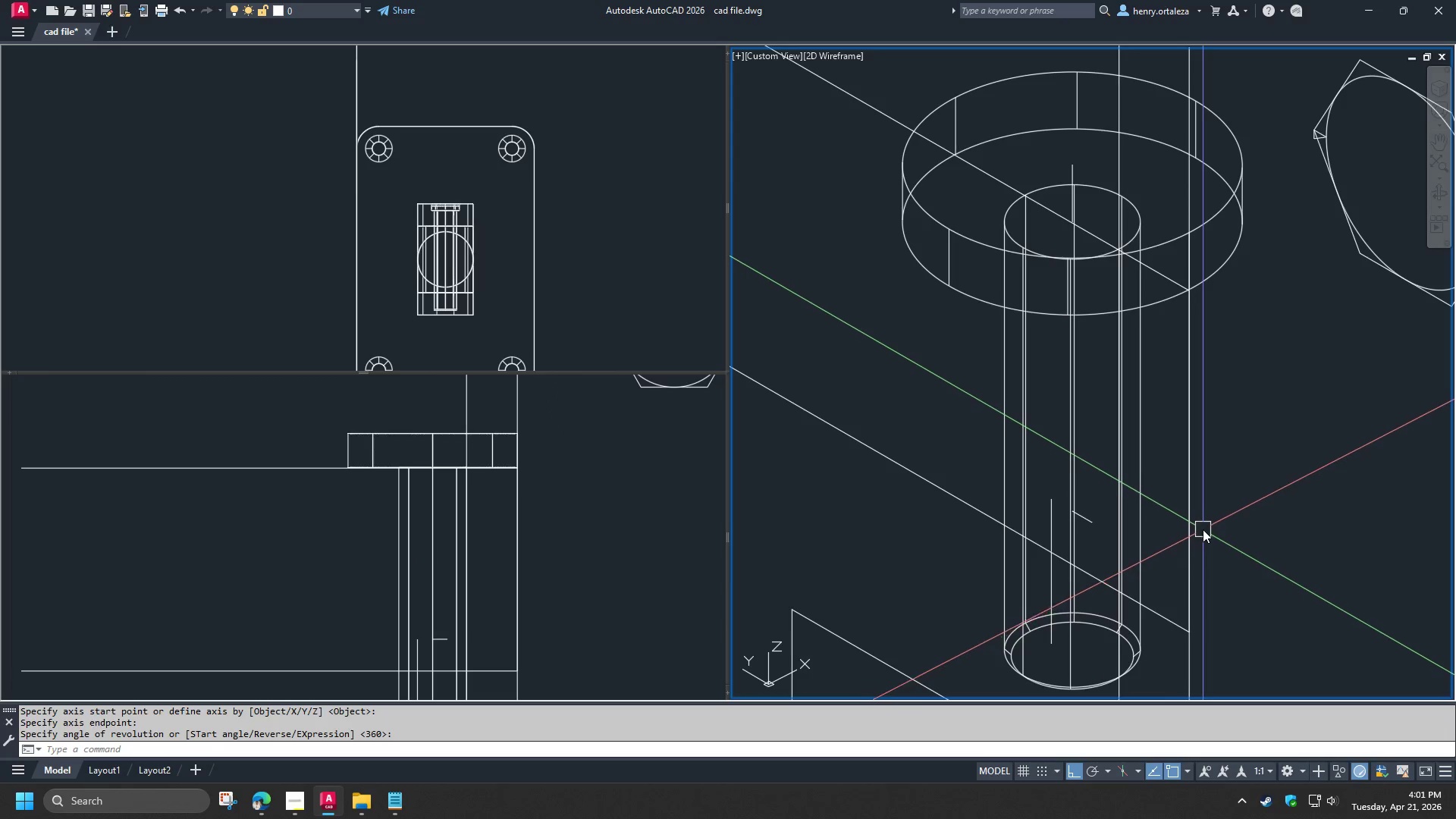 
scroll: coordinate [871, 407], scroll_direction: down, amount: 1.0
 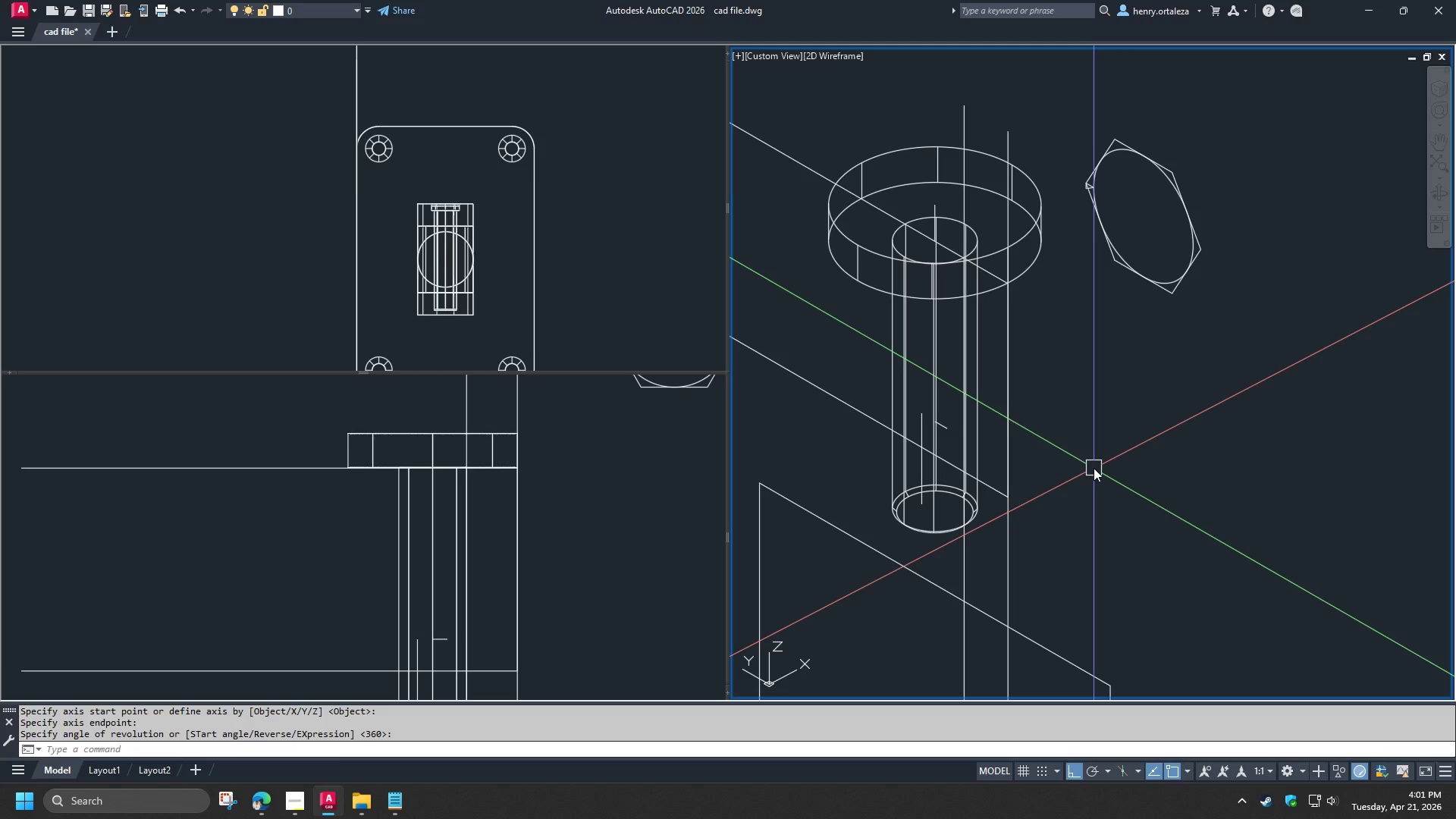 
left_click([544, 508])
 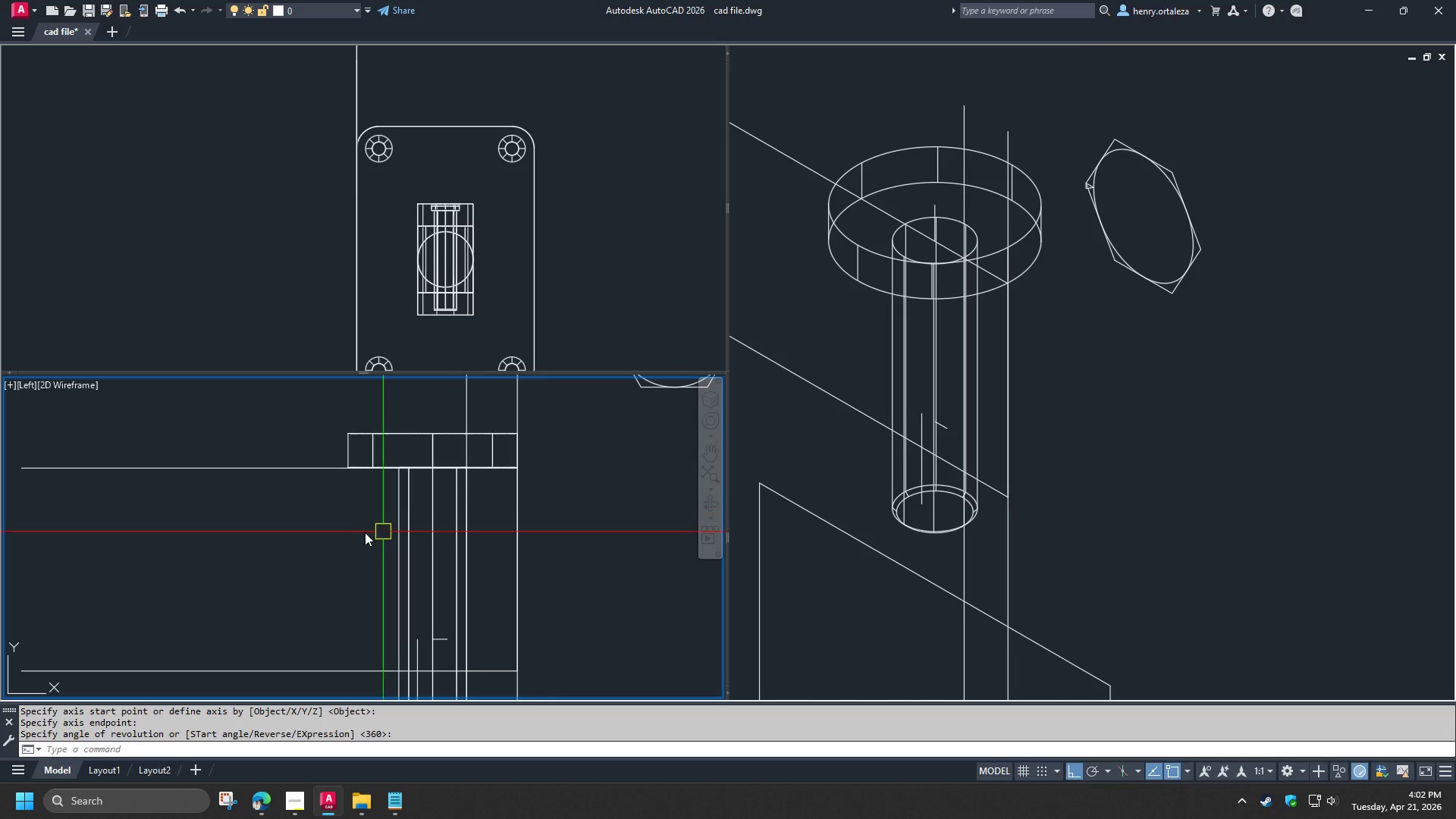 
scroll: coordinate [362, 533], scroll_direction: down, amount: 3.0
 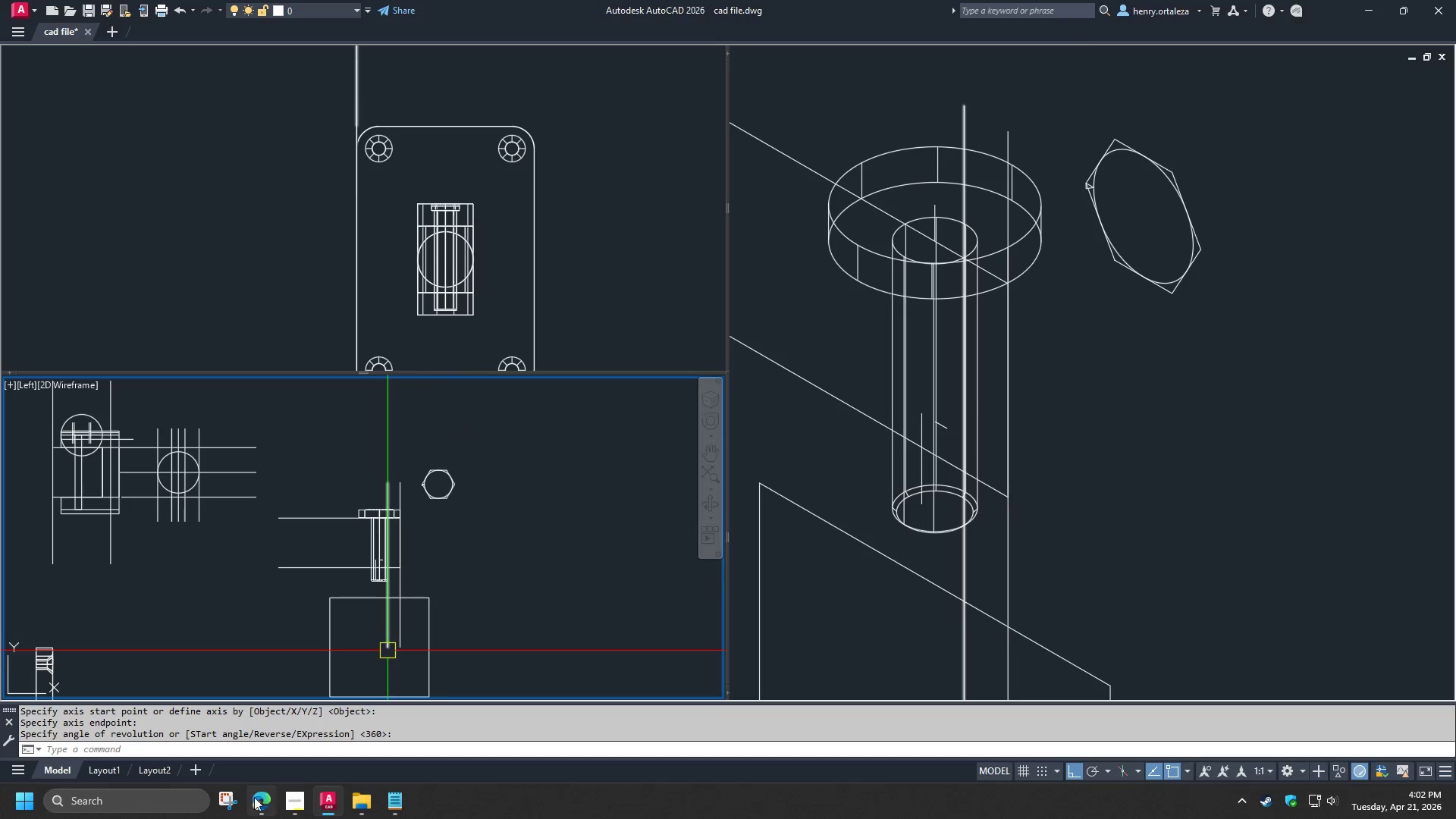 
left_click([254, 800])
 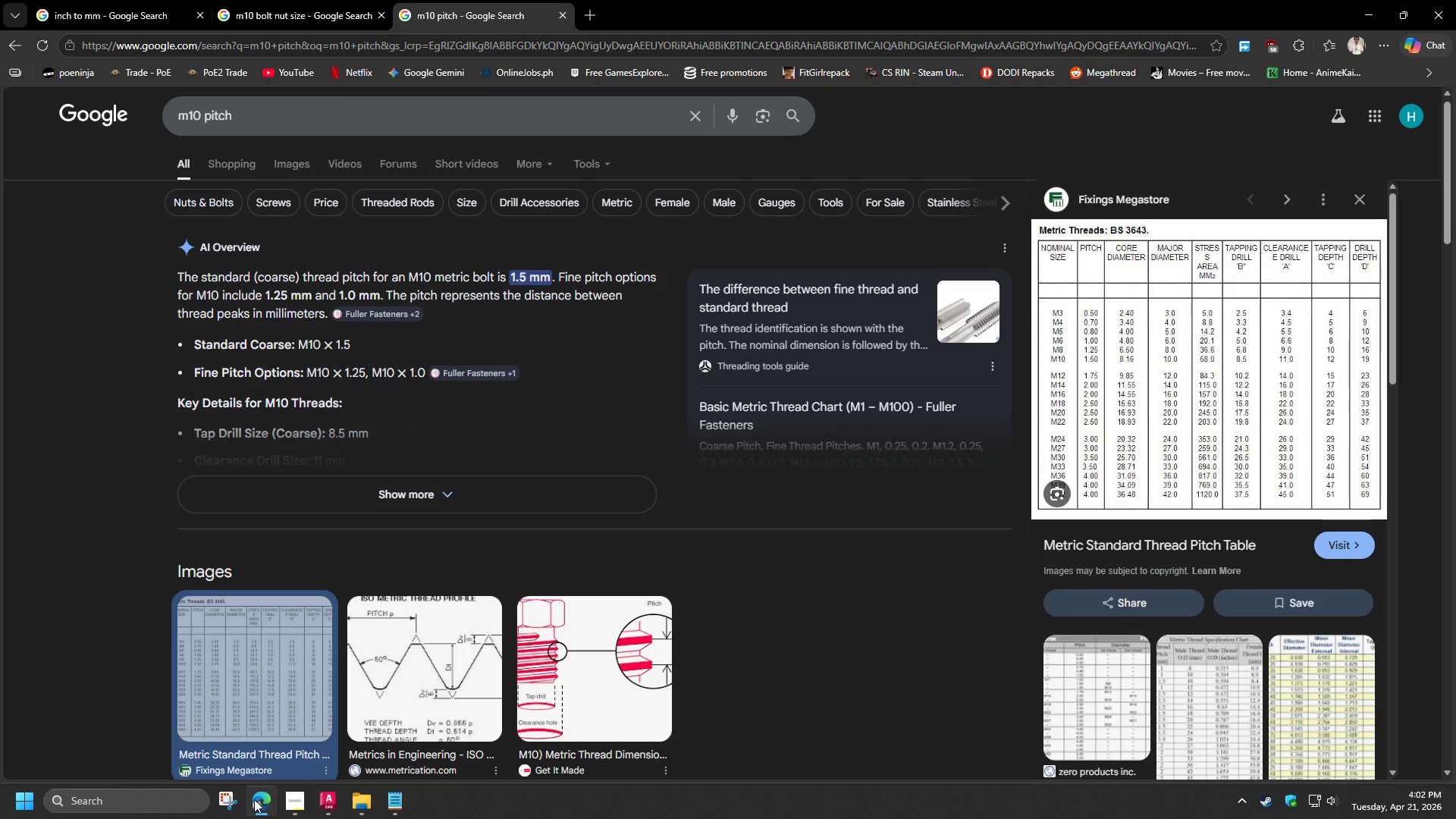 
left_click([254, 799])
 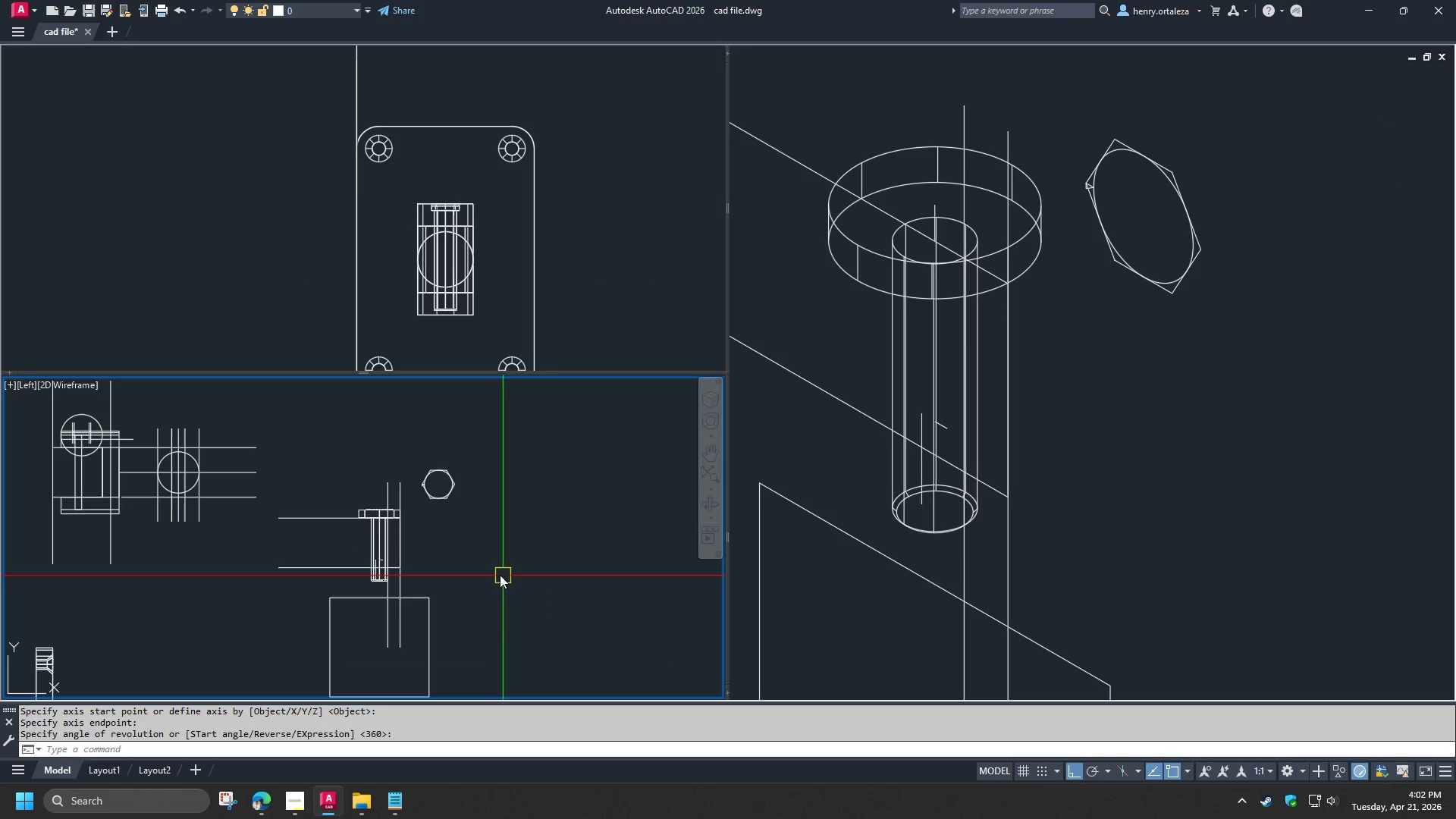 
key(L)
 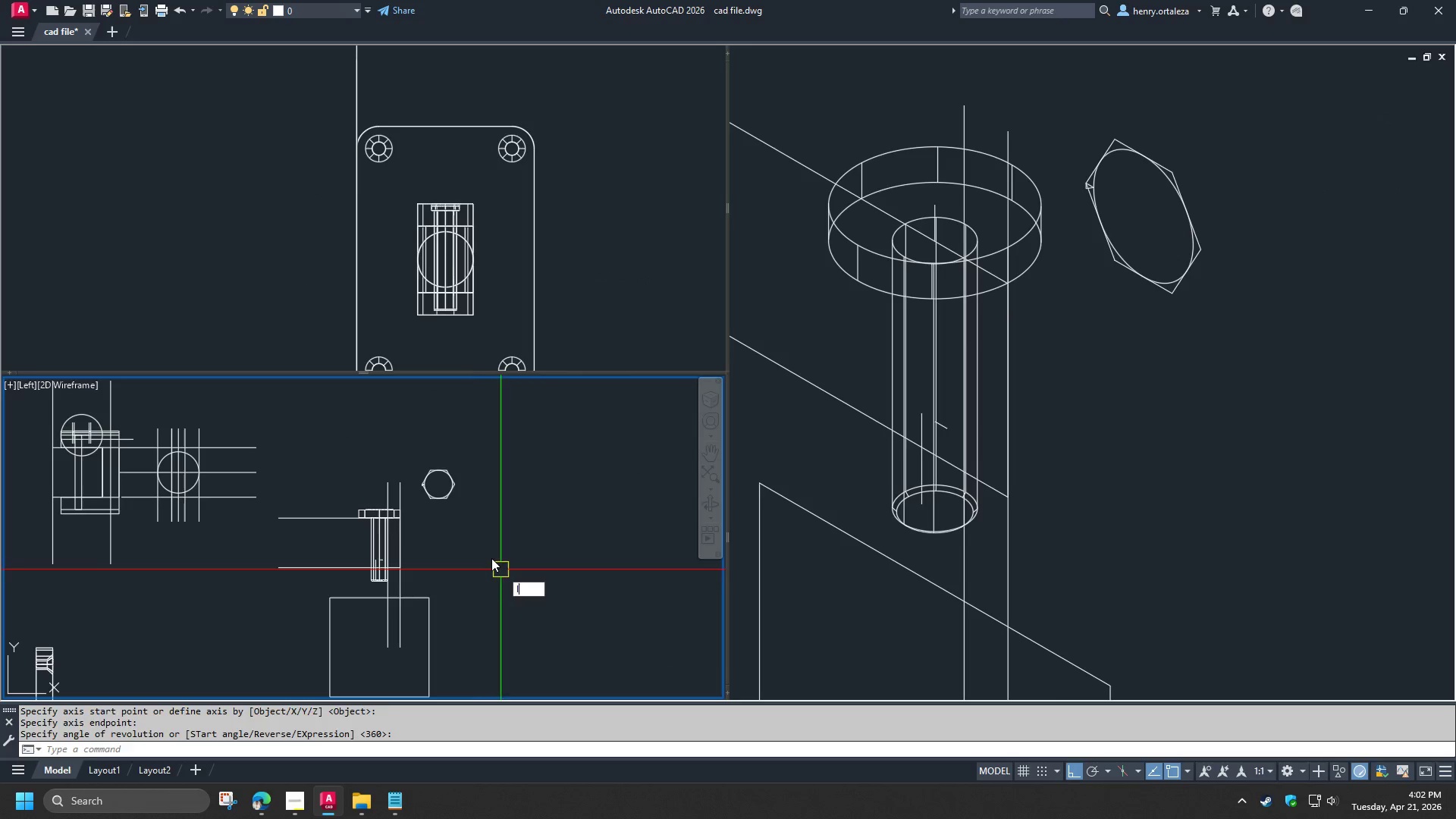 
key(Space)
 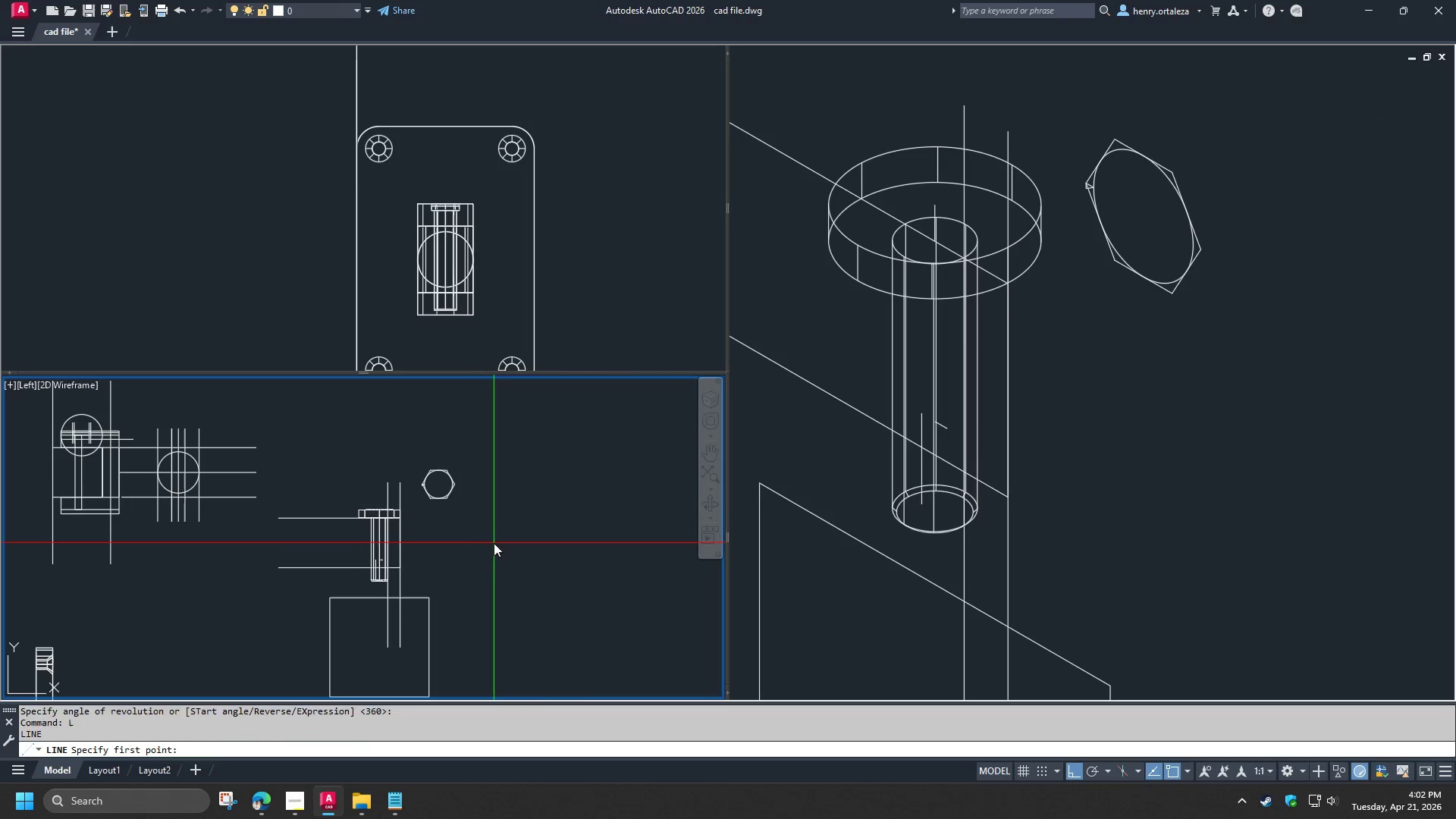 
left_click_drag(start_coordinate=[494, 543], to_coordinate=[496, 557])
 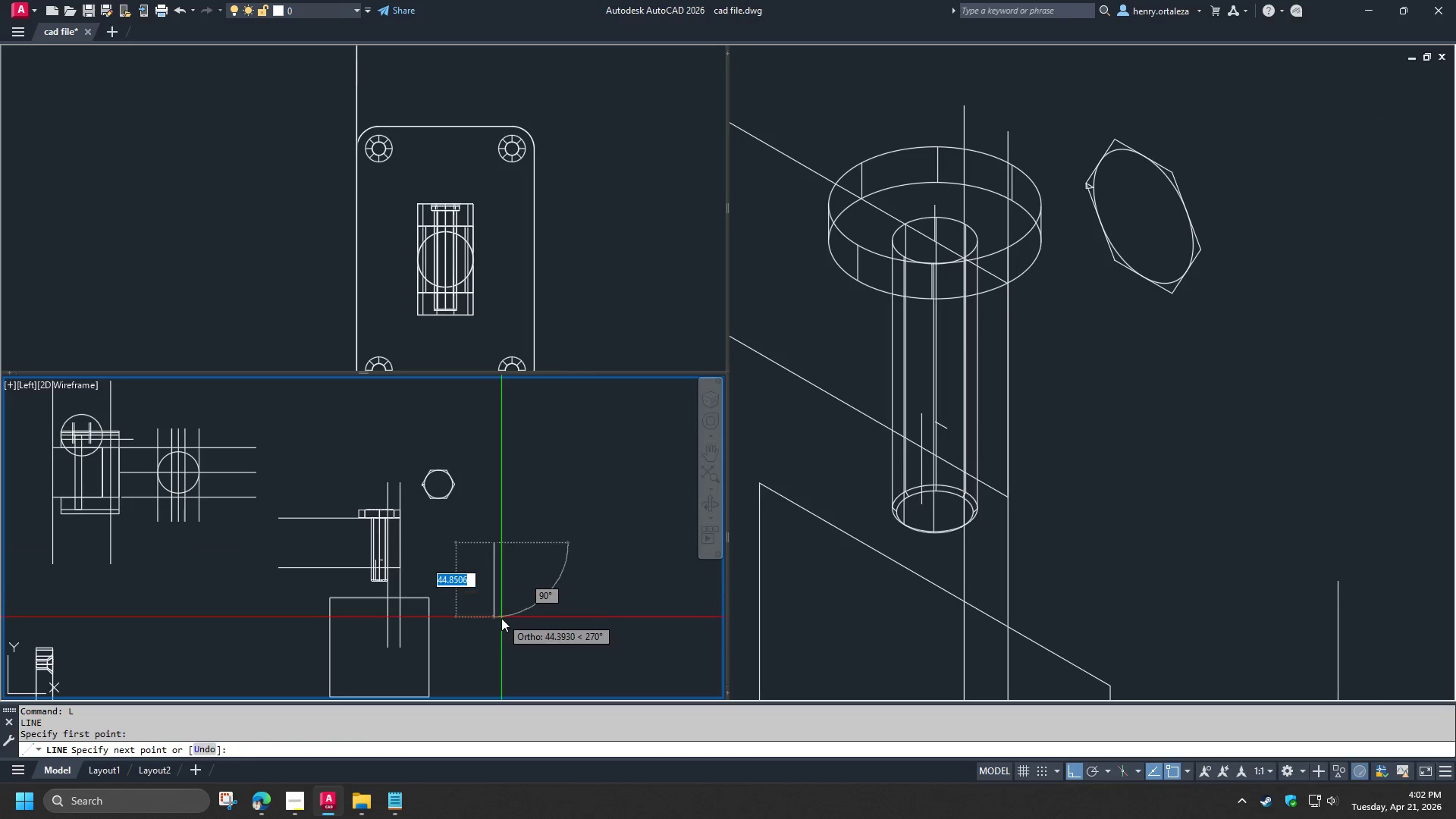 
double_click([501, 618])
 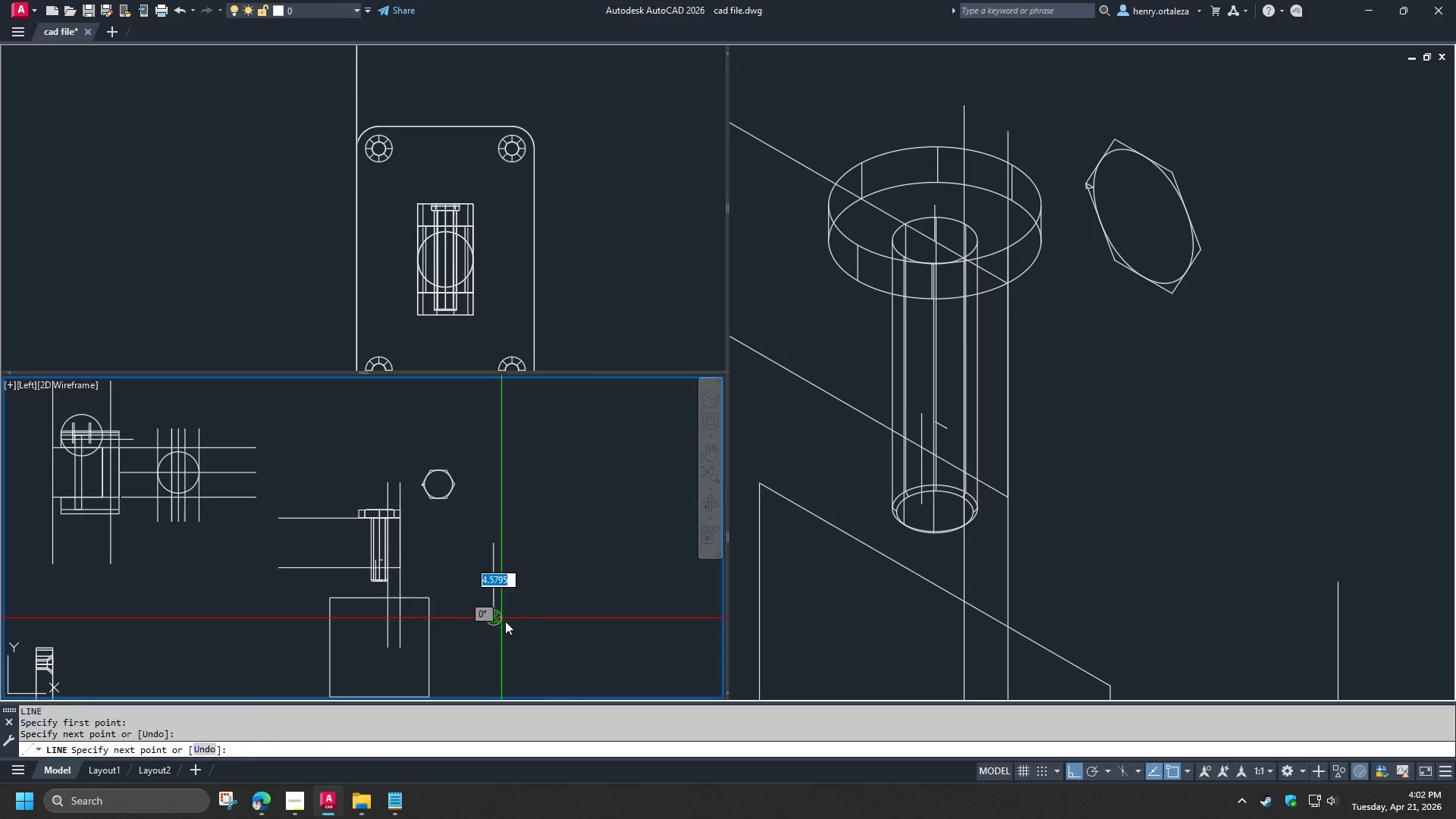 
key(Space)
 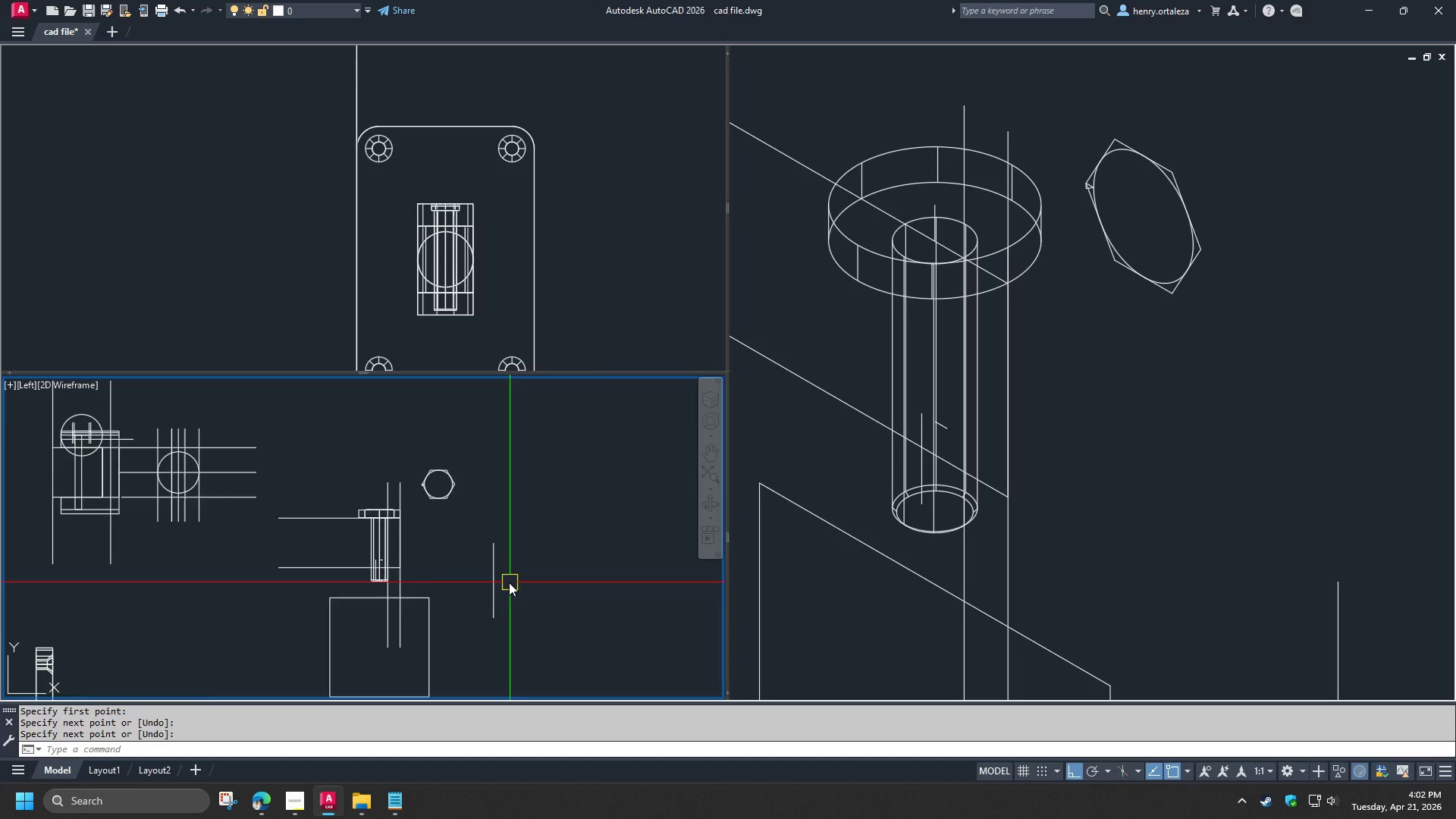 
scroll: coordinate [503, 579], scroll_direction: up, amount: 3.0
 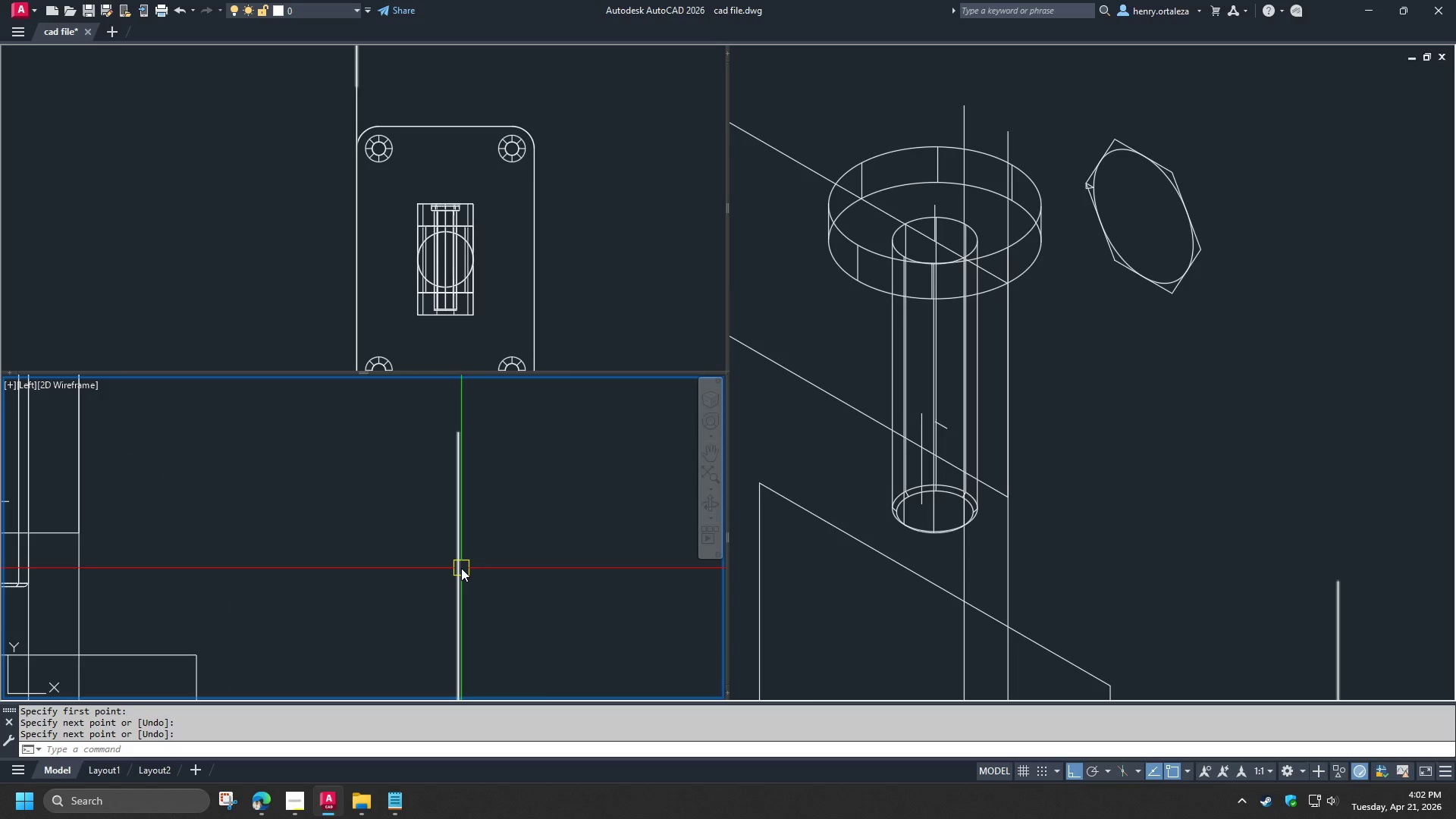 
left_click([461, 568])
 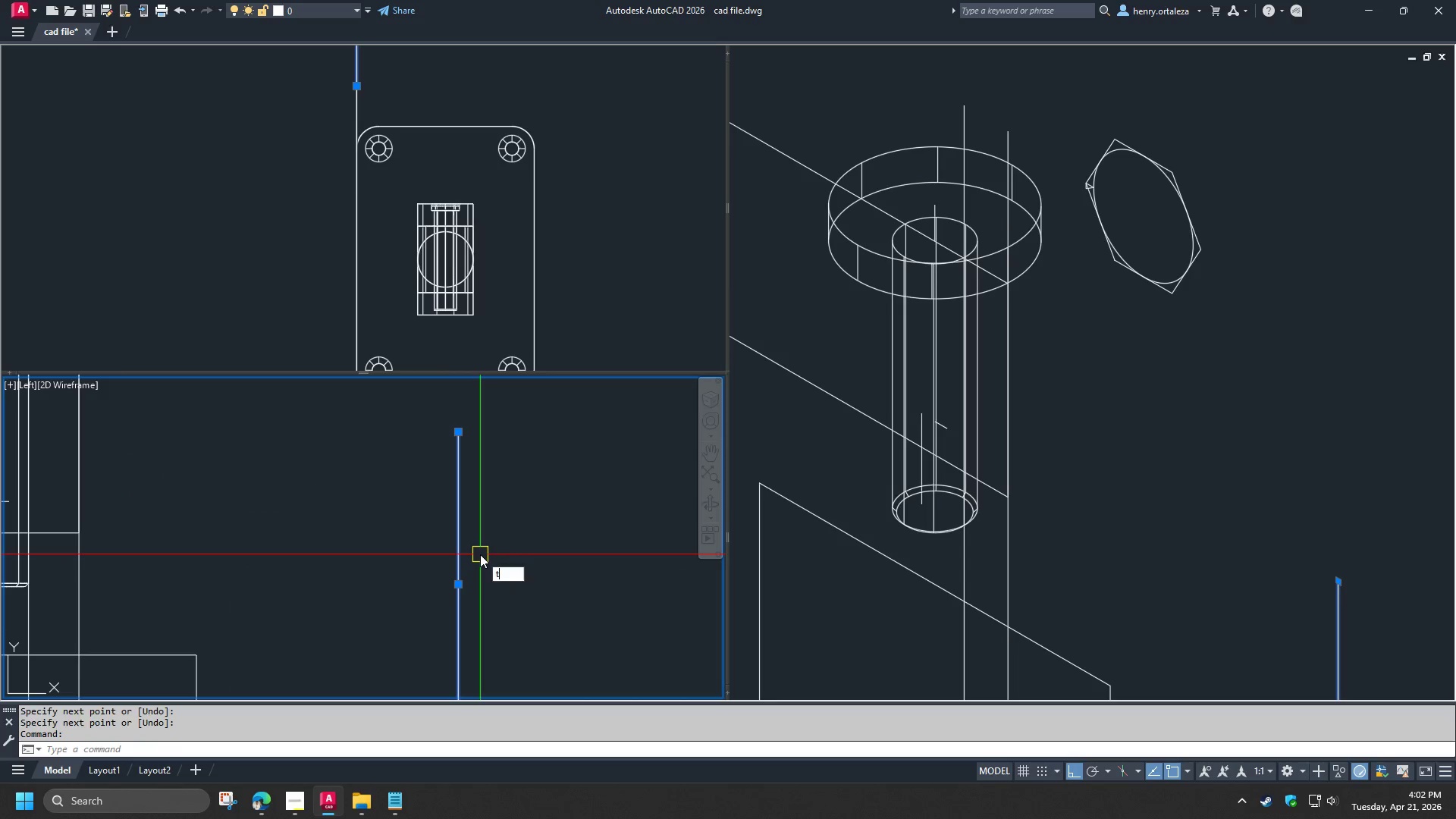 
type(to )
 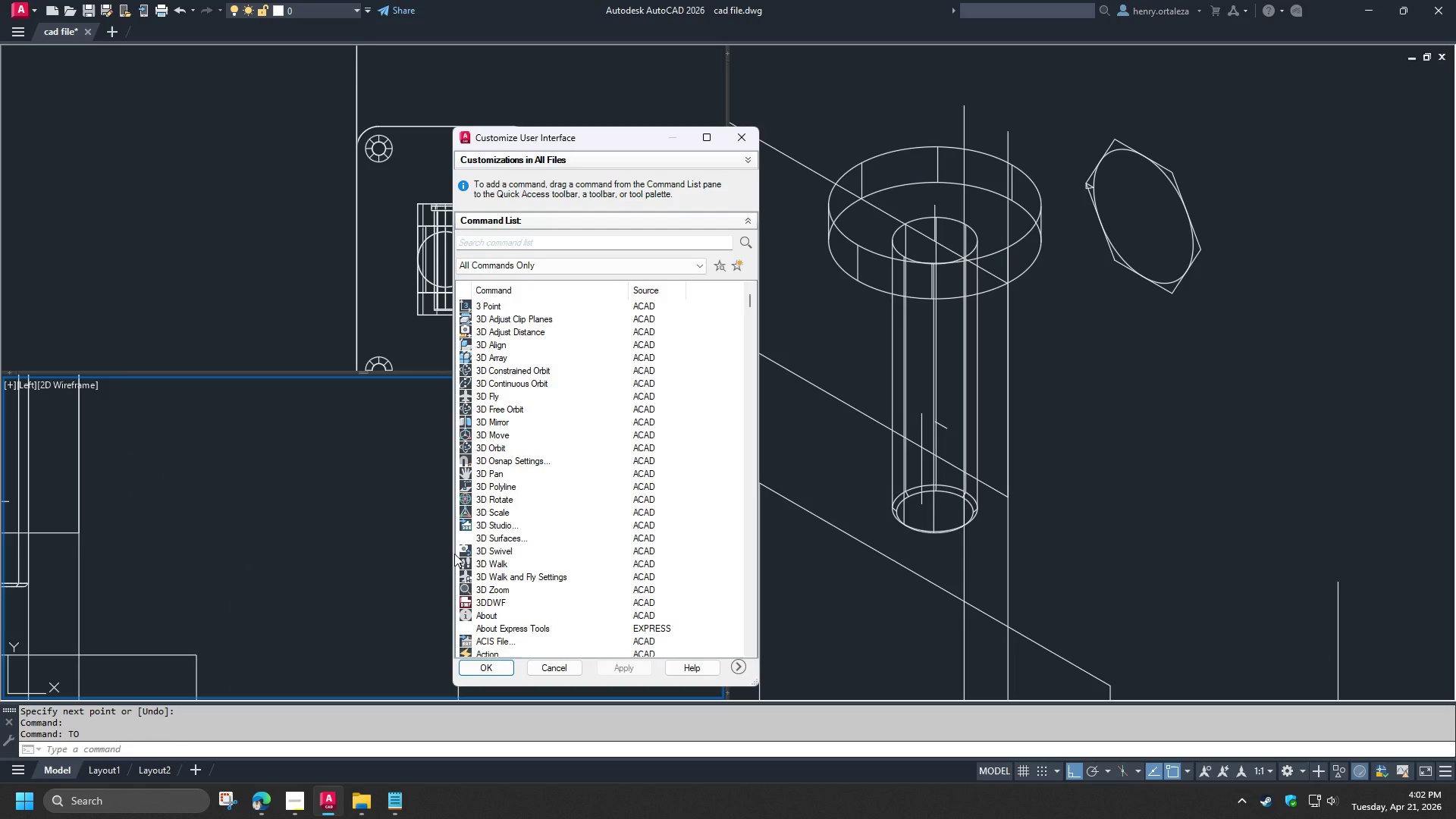 
key(Escape)
 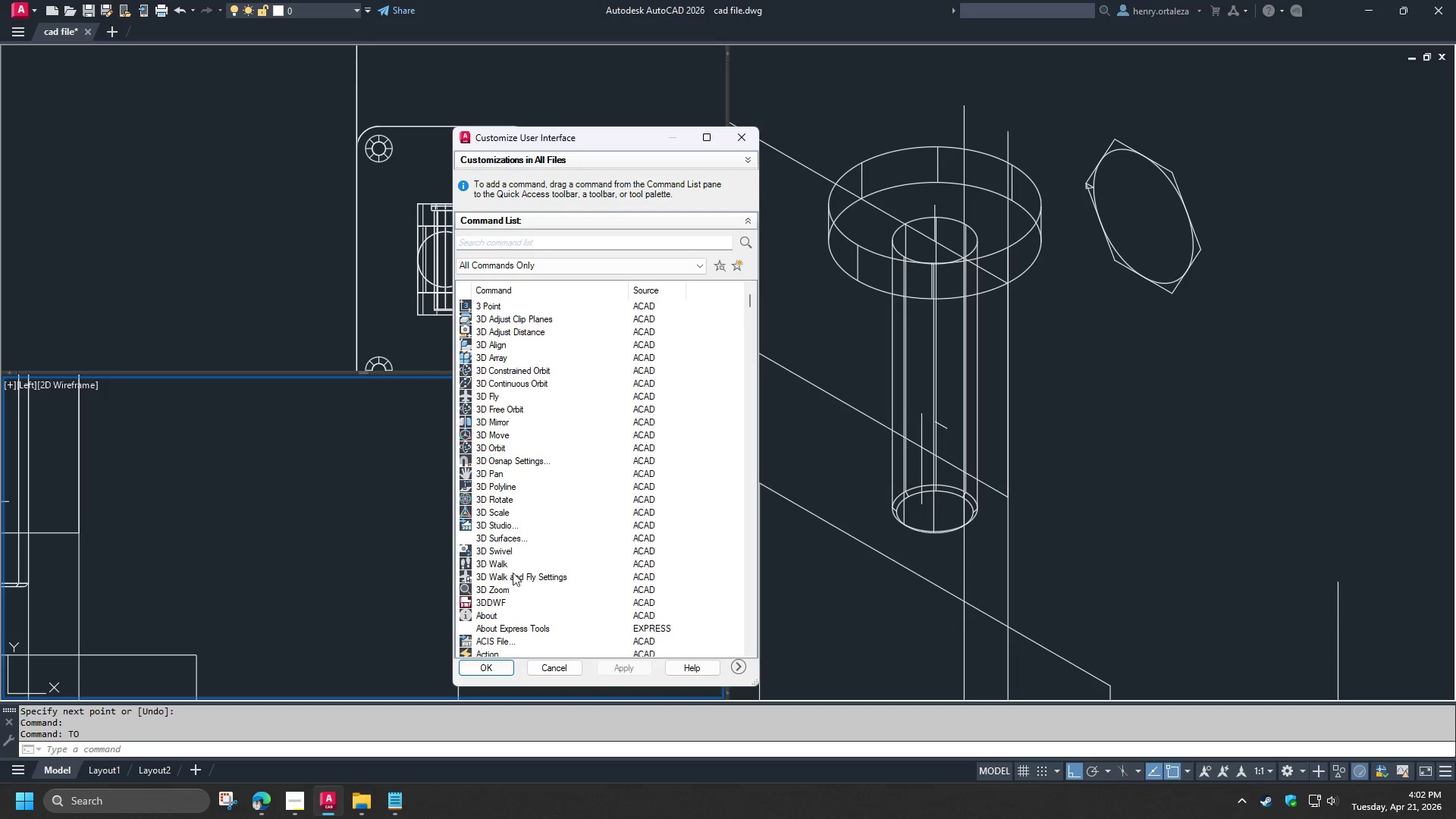 
key(Escape)
 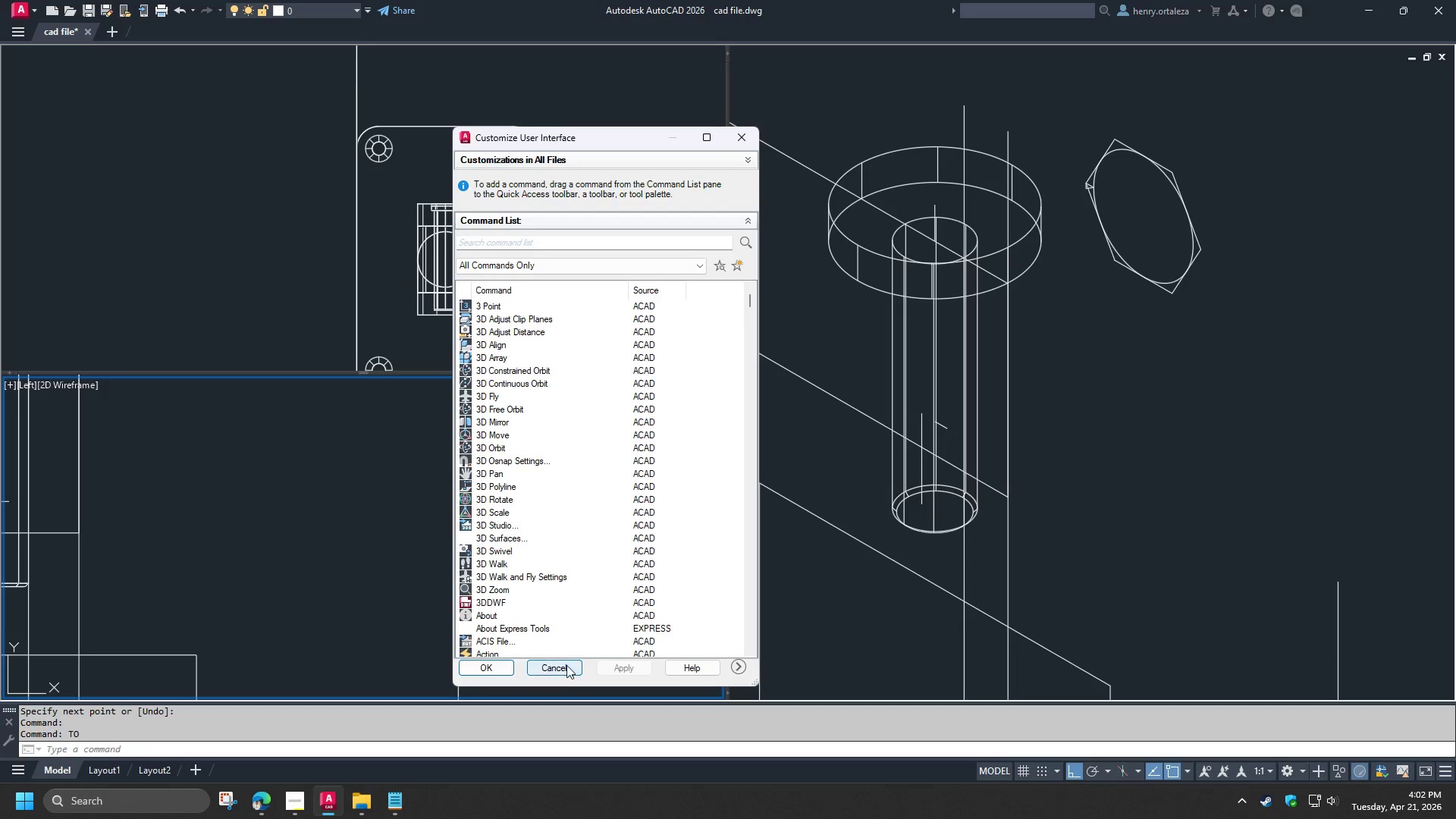 
key(Escape)
 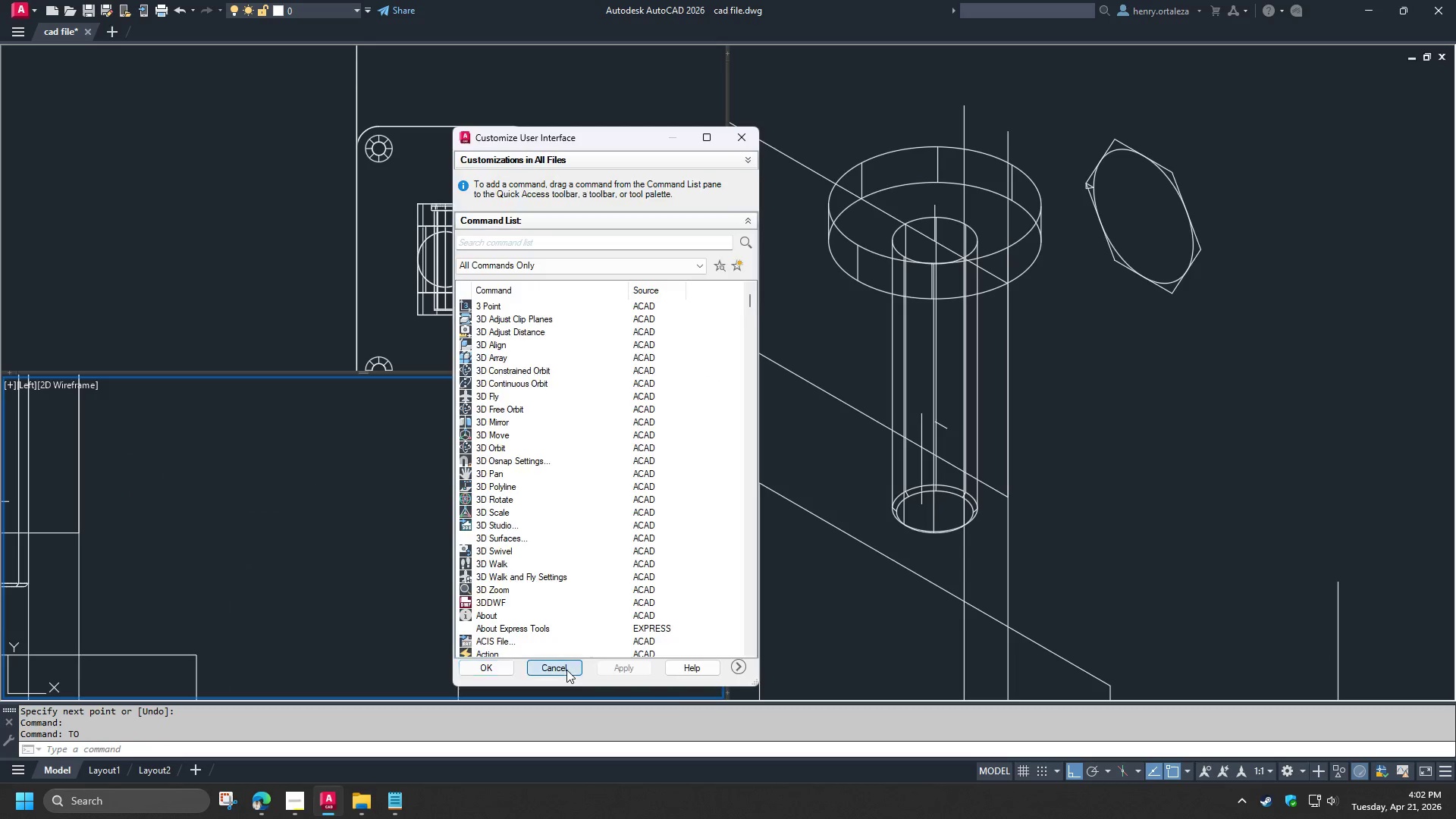 
left_click([566, 670])
 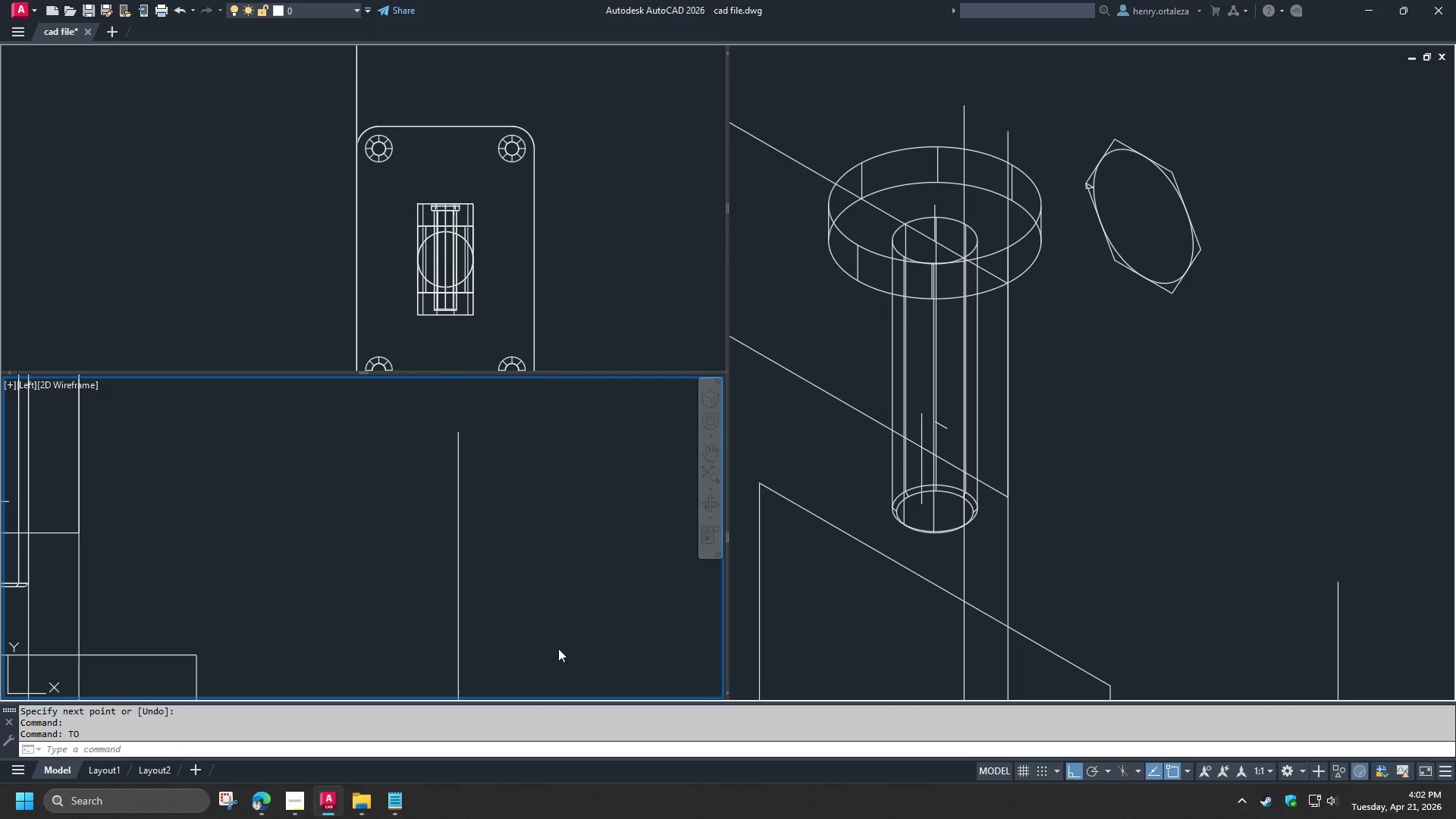 
key(Escape)
 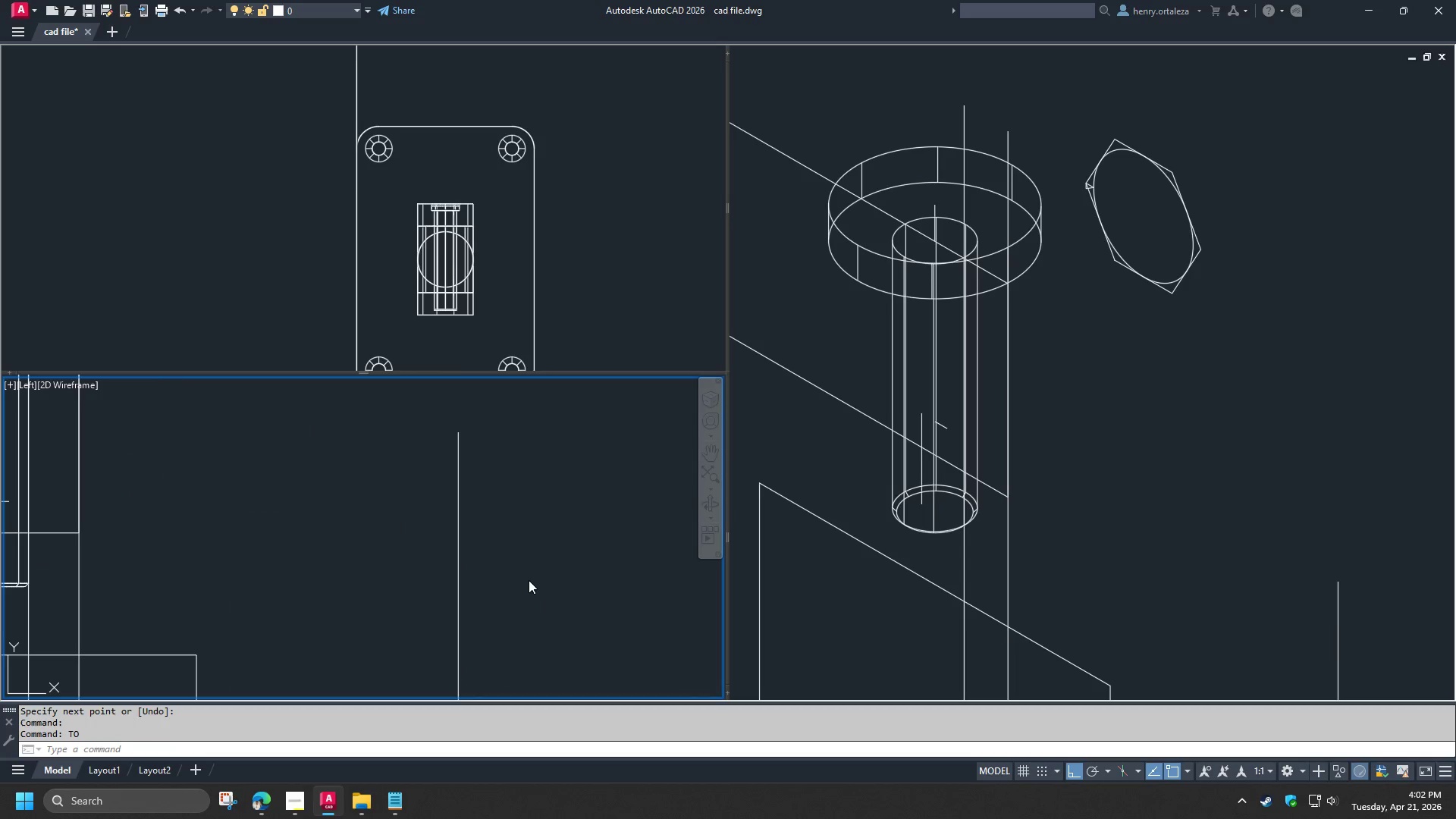 
key(Escape)
 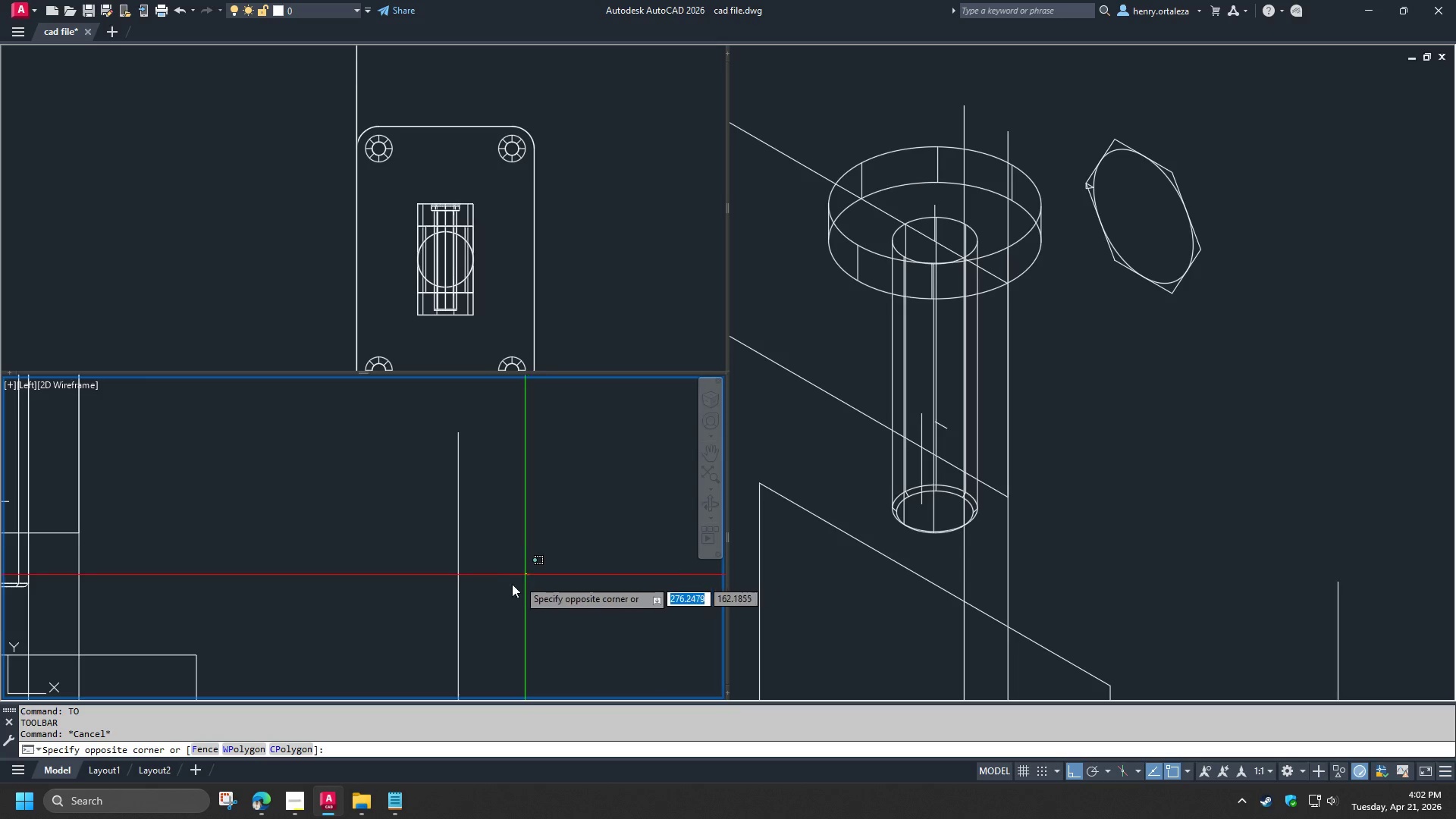 
double_click([504, 591])
 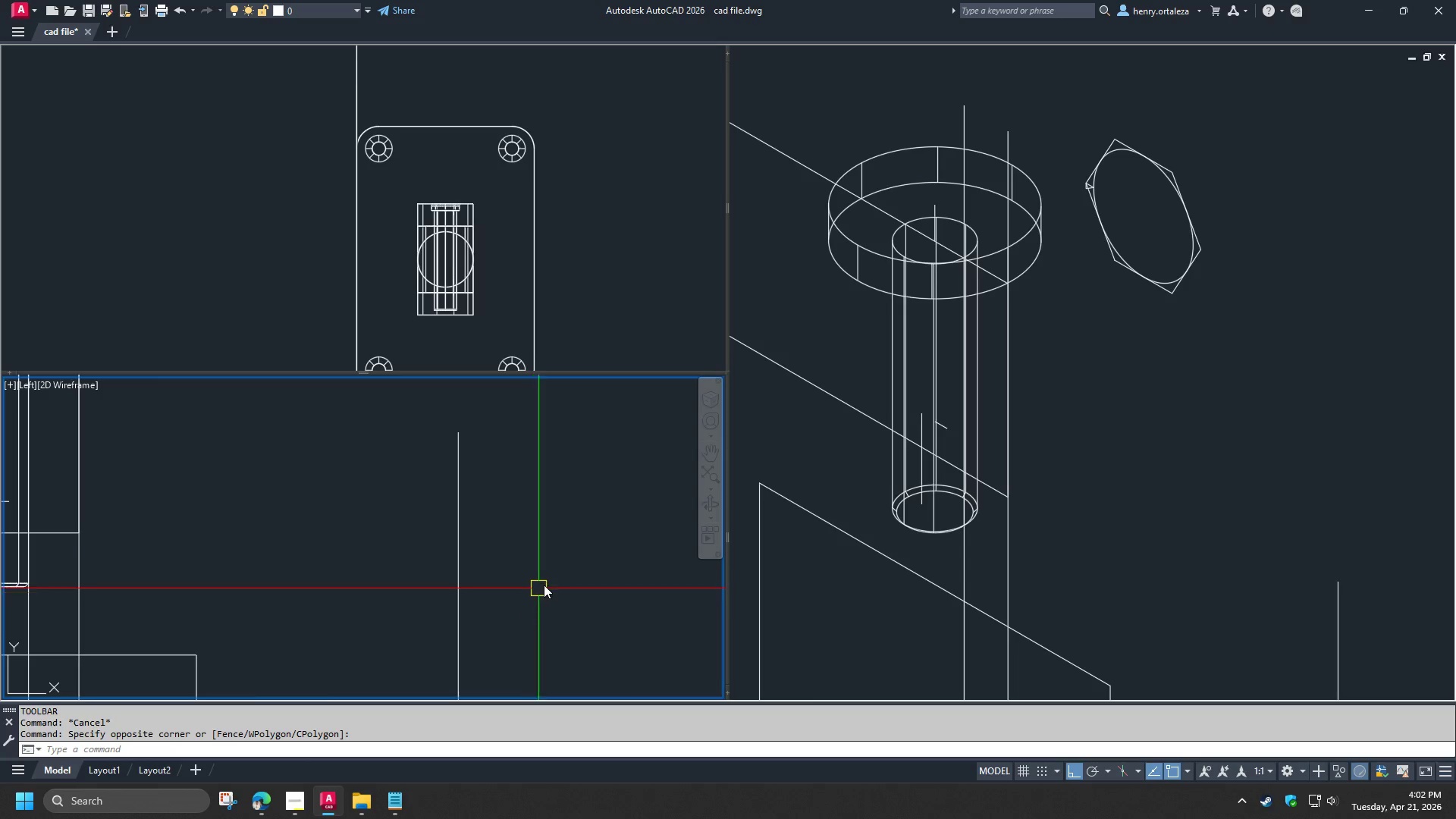 
scroll: coordinate [544, 585], scroll_direction: down, amount: 1.0
 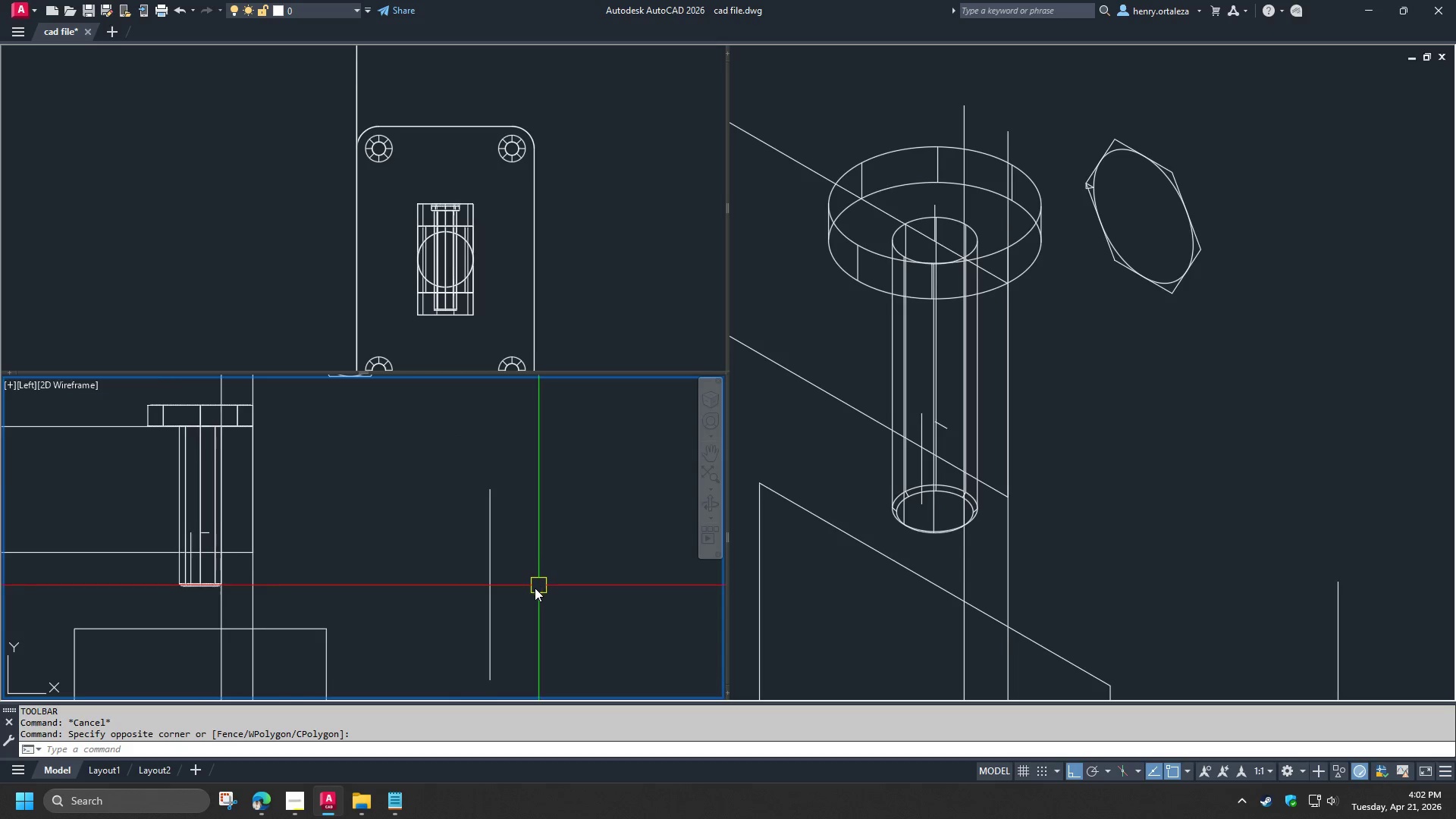 
double_click([408, 545])
 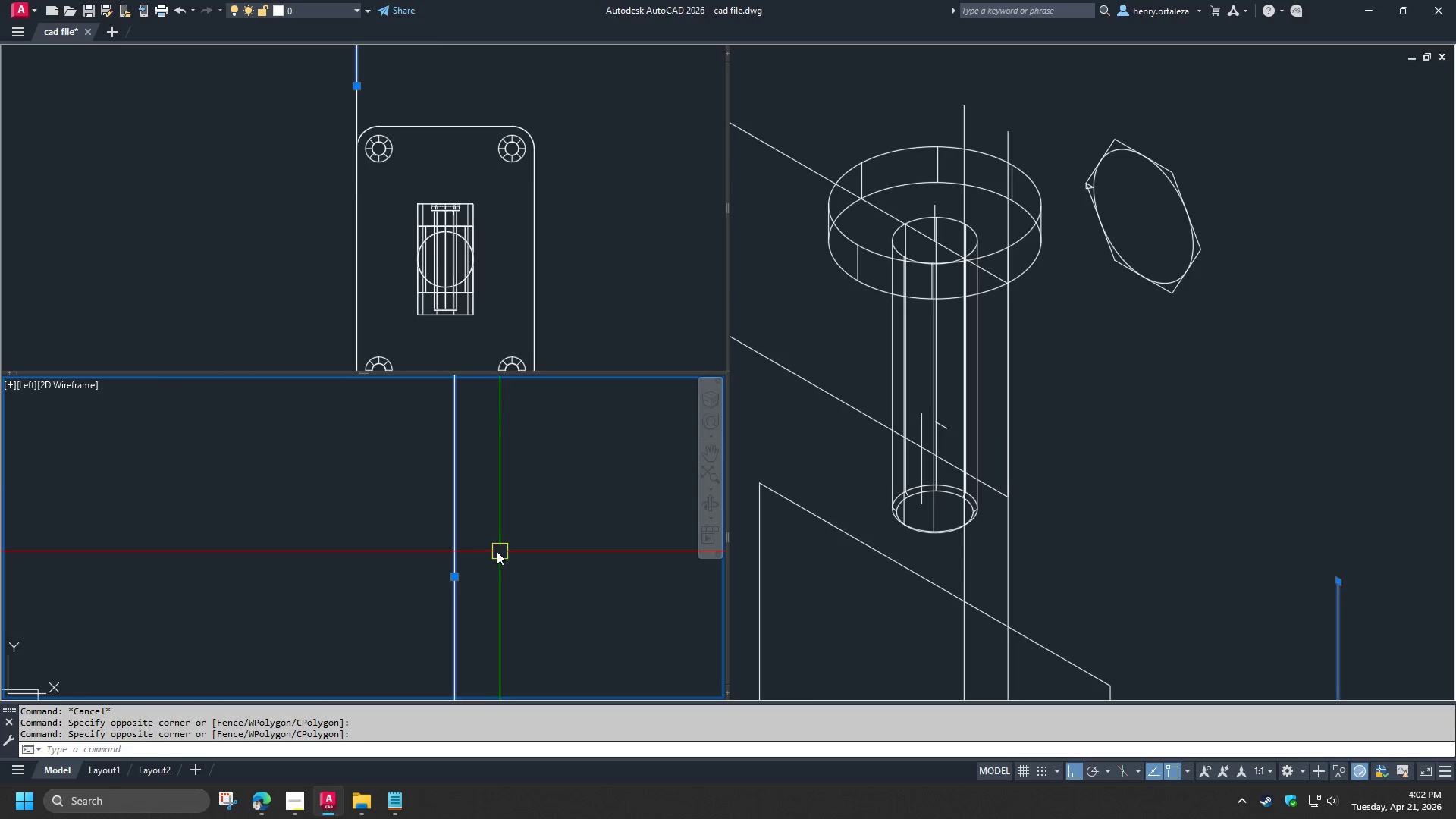 
scroll: coordinate [512, 590], scroll_direction: up, amount: 2.0
 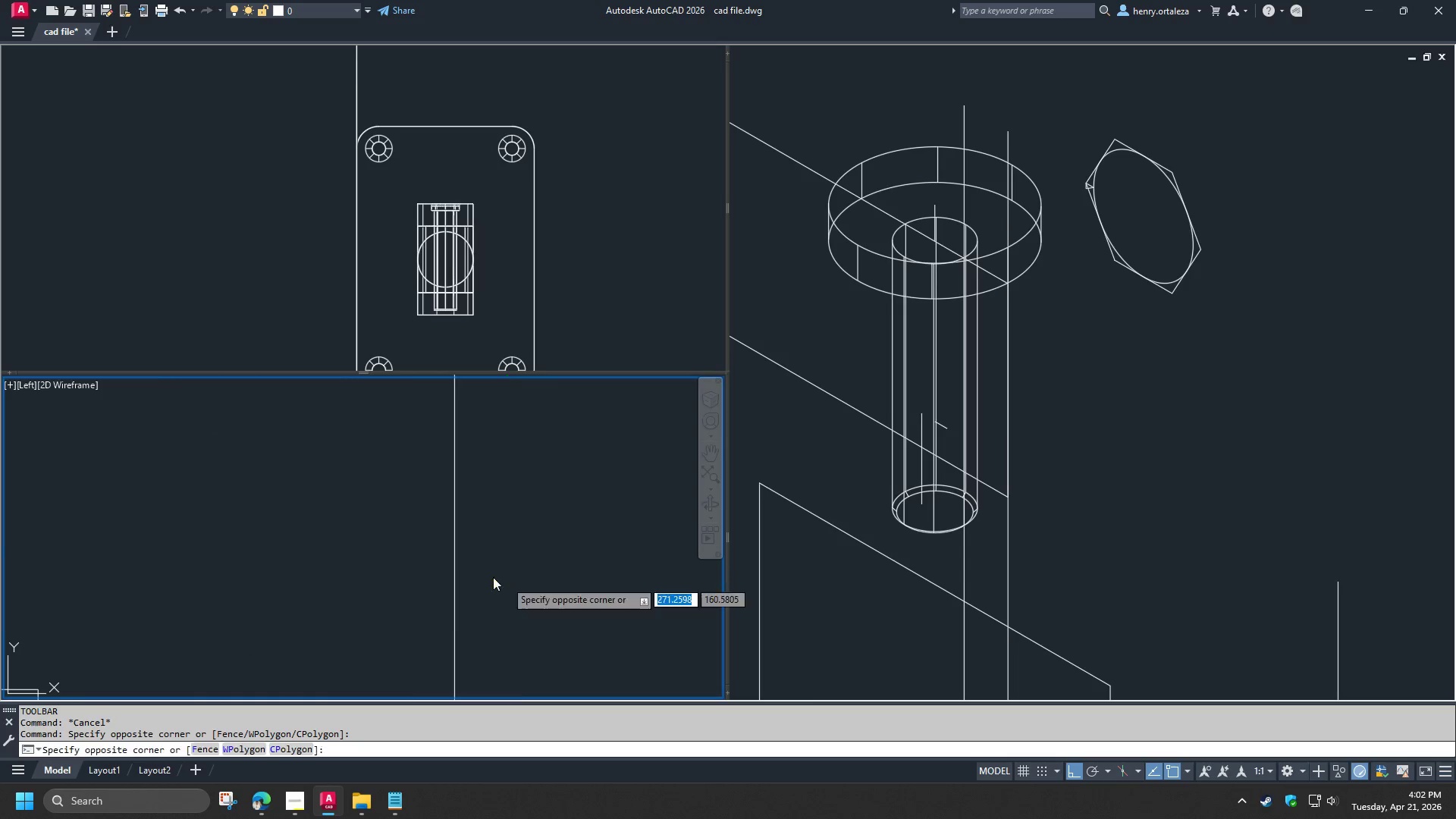 
type(ro )
 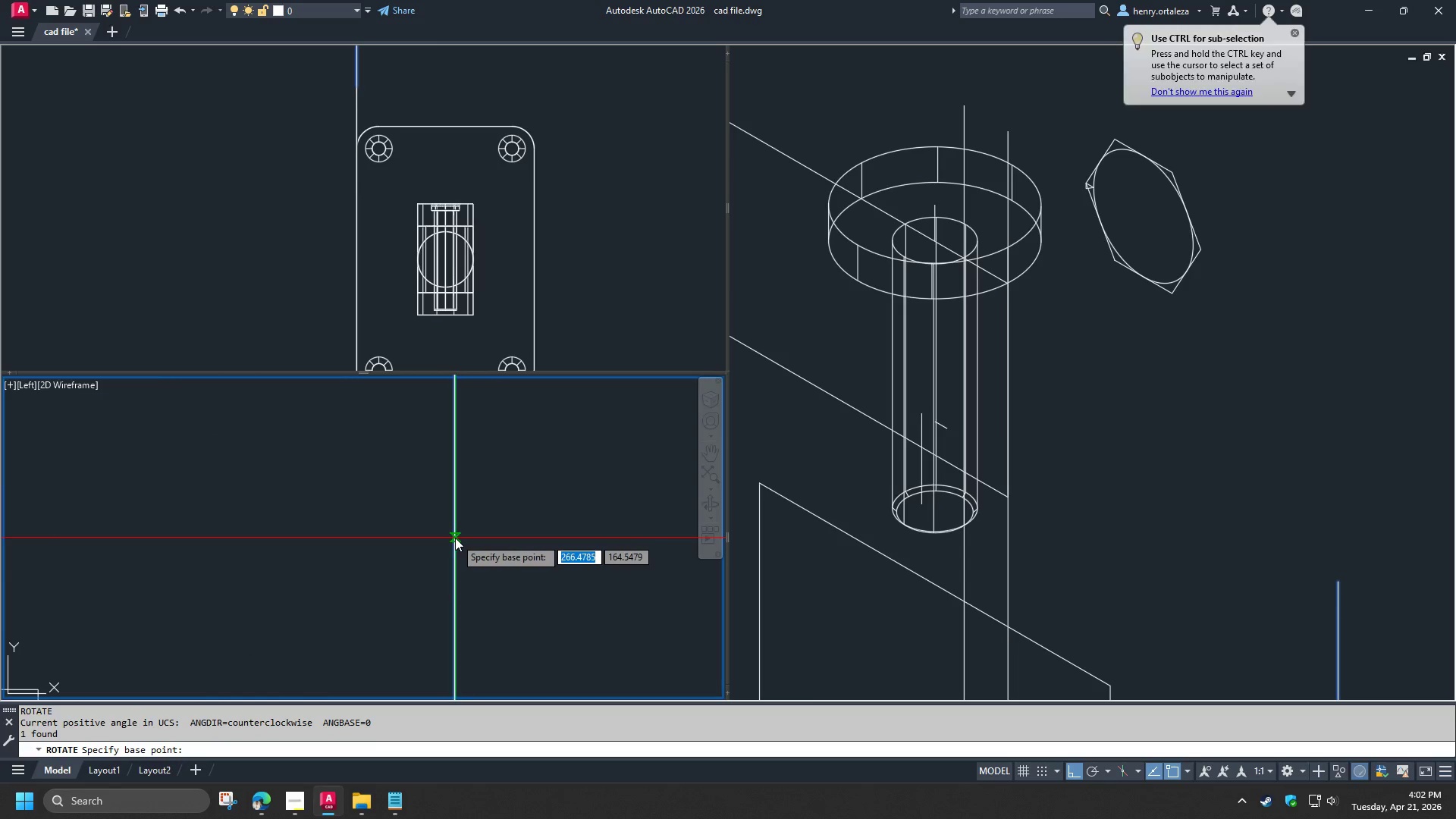 
left_click([455, 538])
 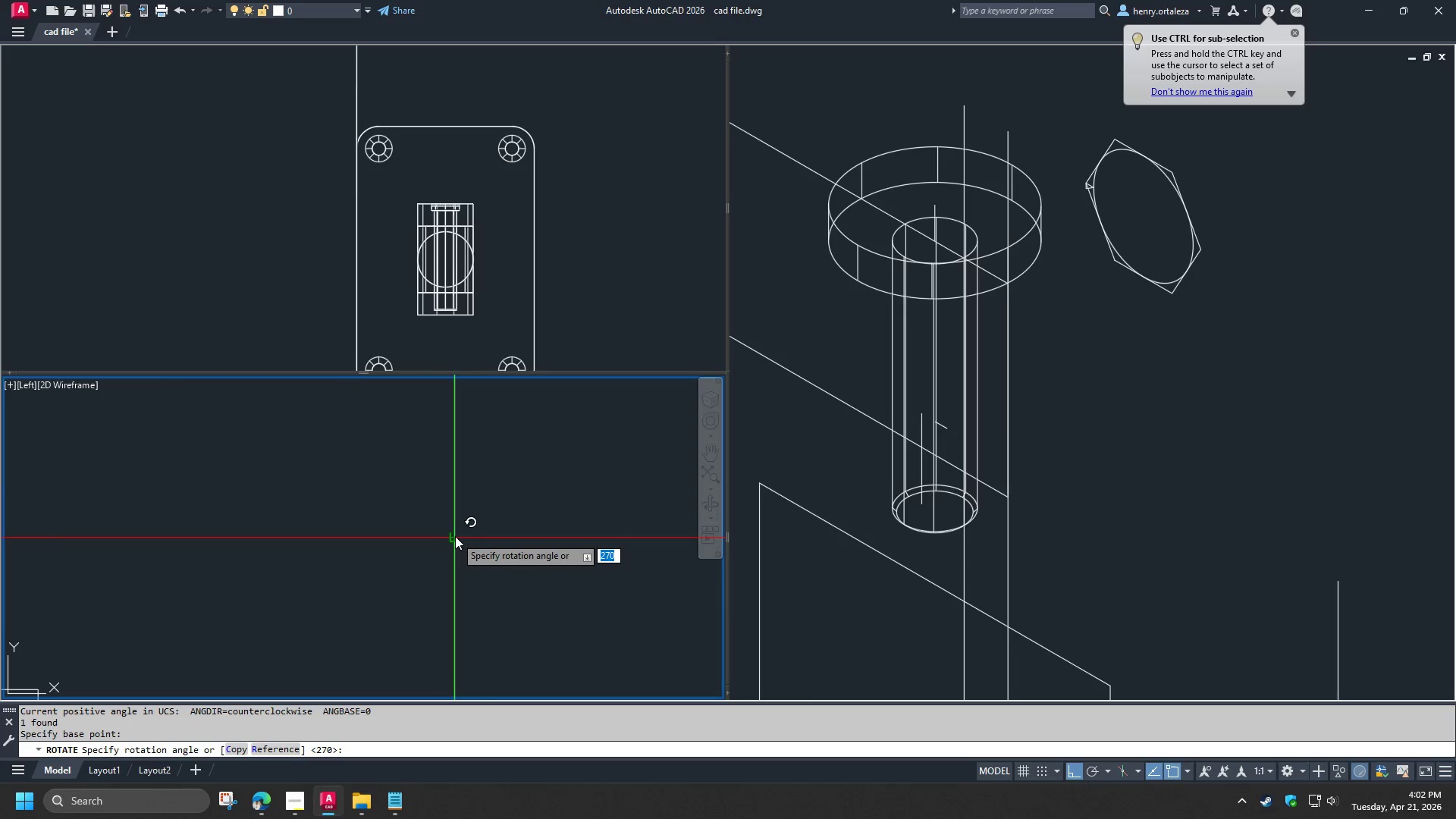 
type(c 60)
key(NumpadEnter)
type(tr )
 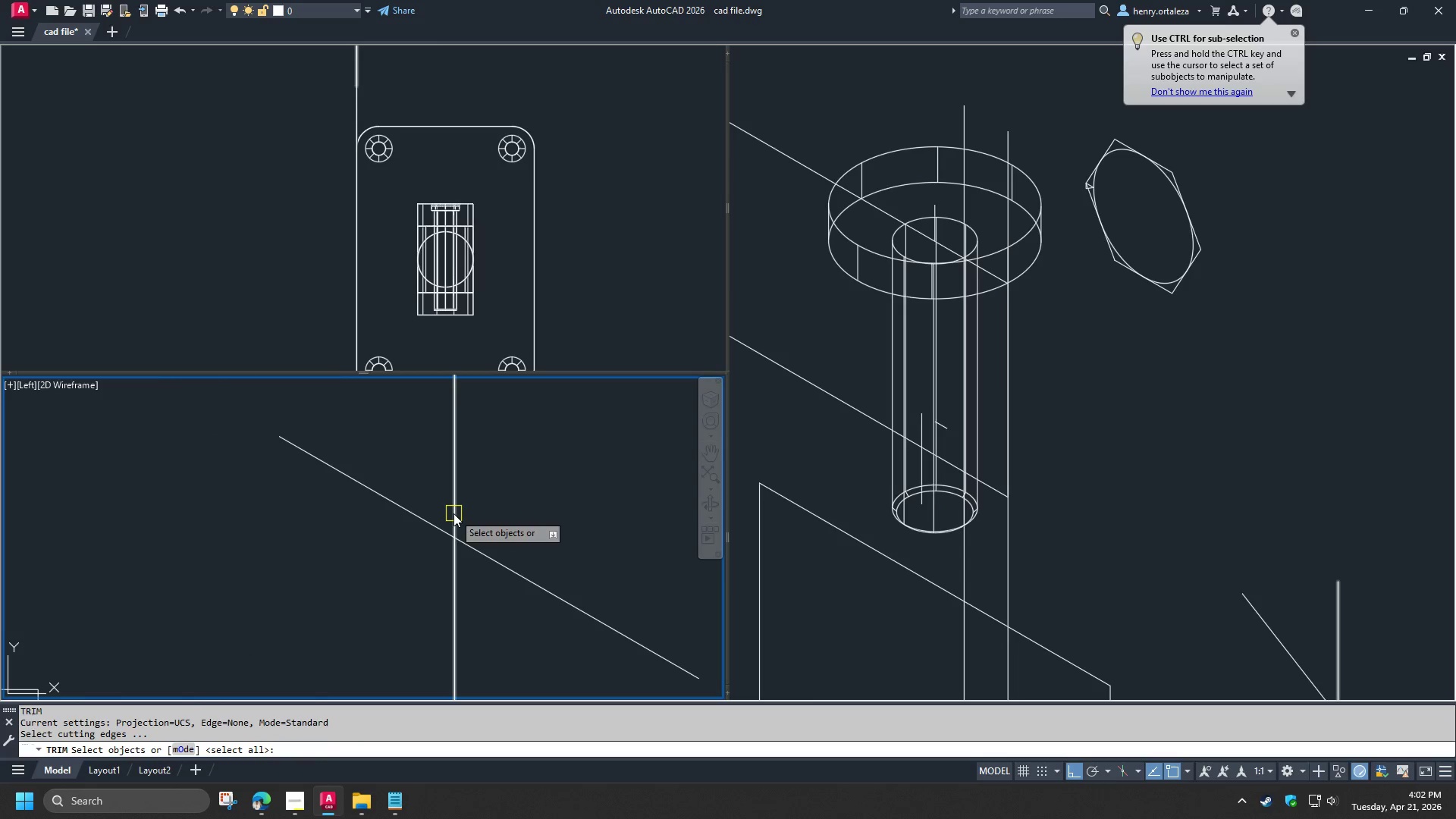 
left_click([453, 513])
 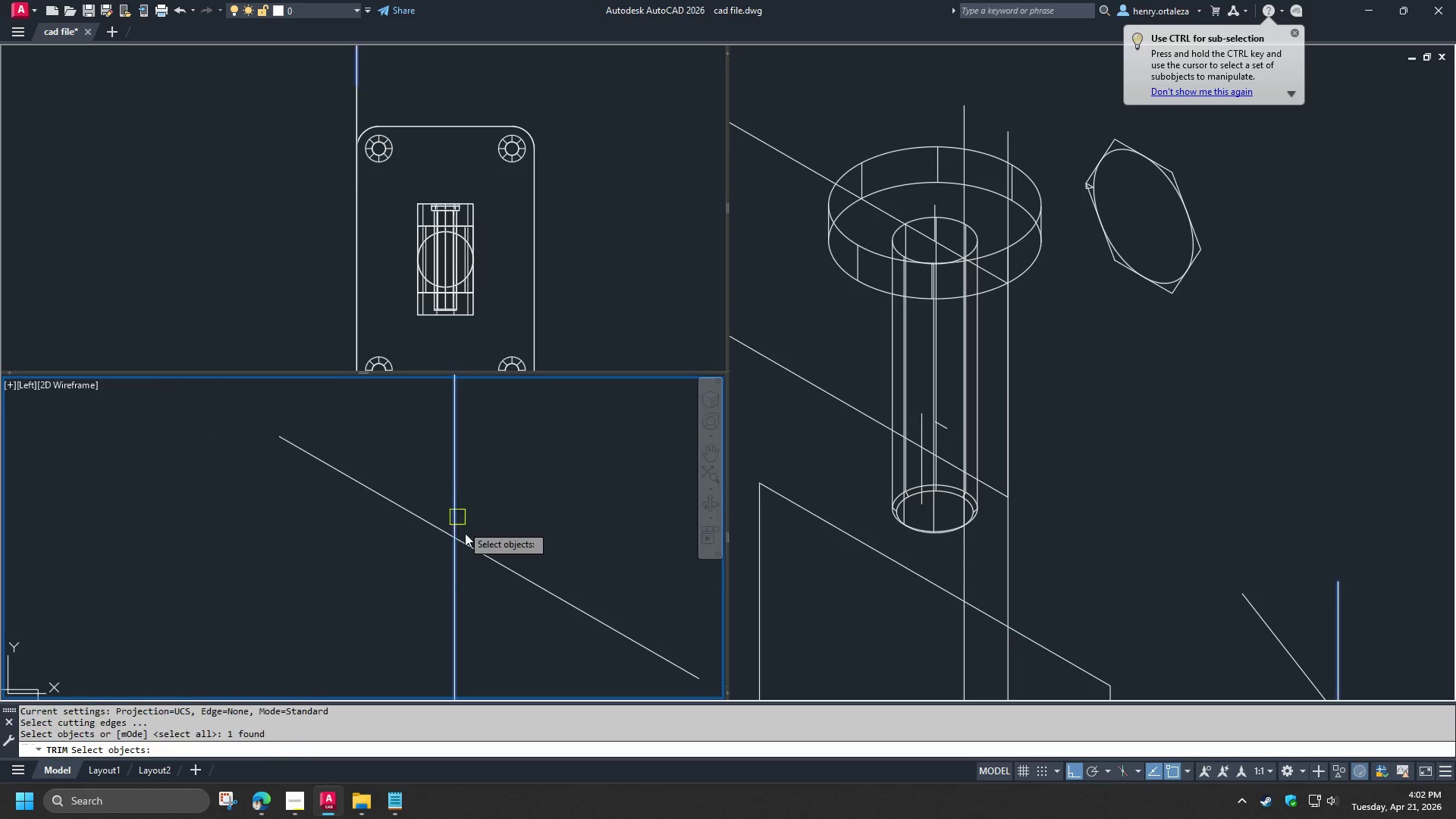 
key(Space)
 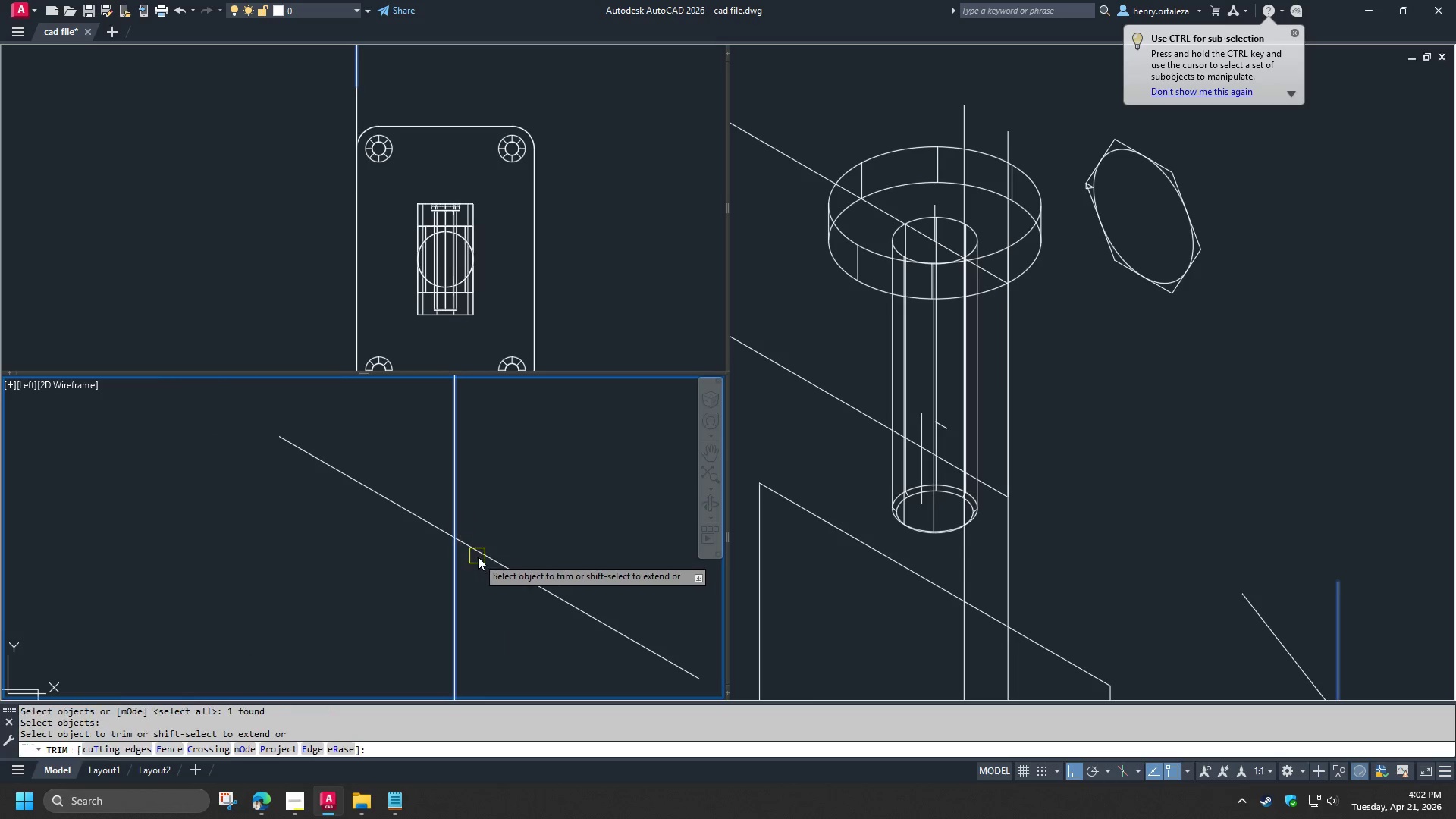 
double_click([478, 557])
 